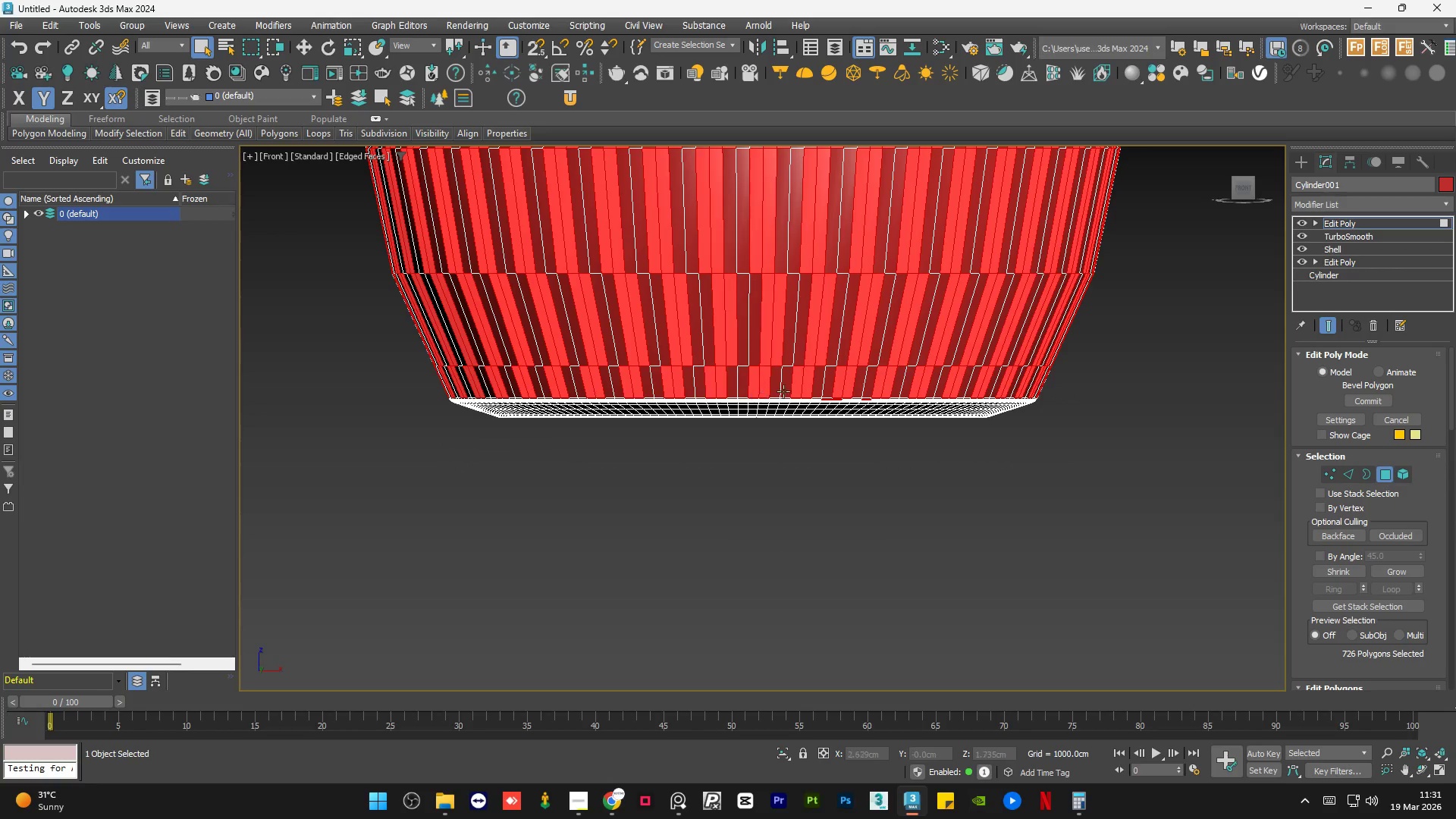 
scroll: coordinate [759, 570], scroll_direction: up, amount: 1.0
 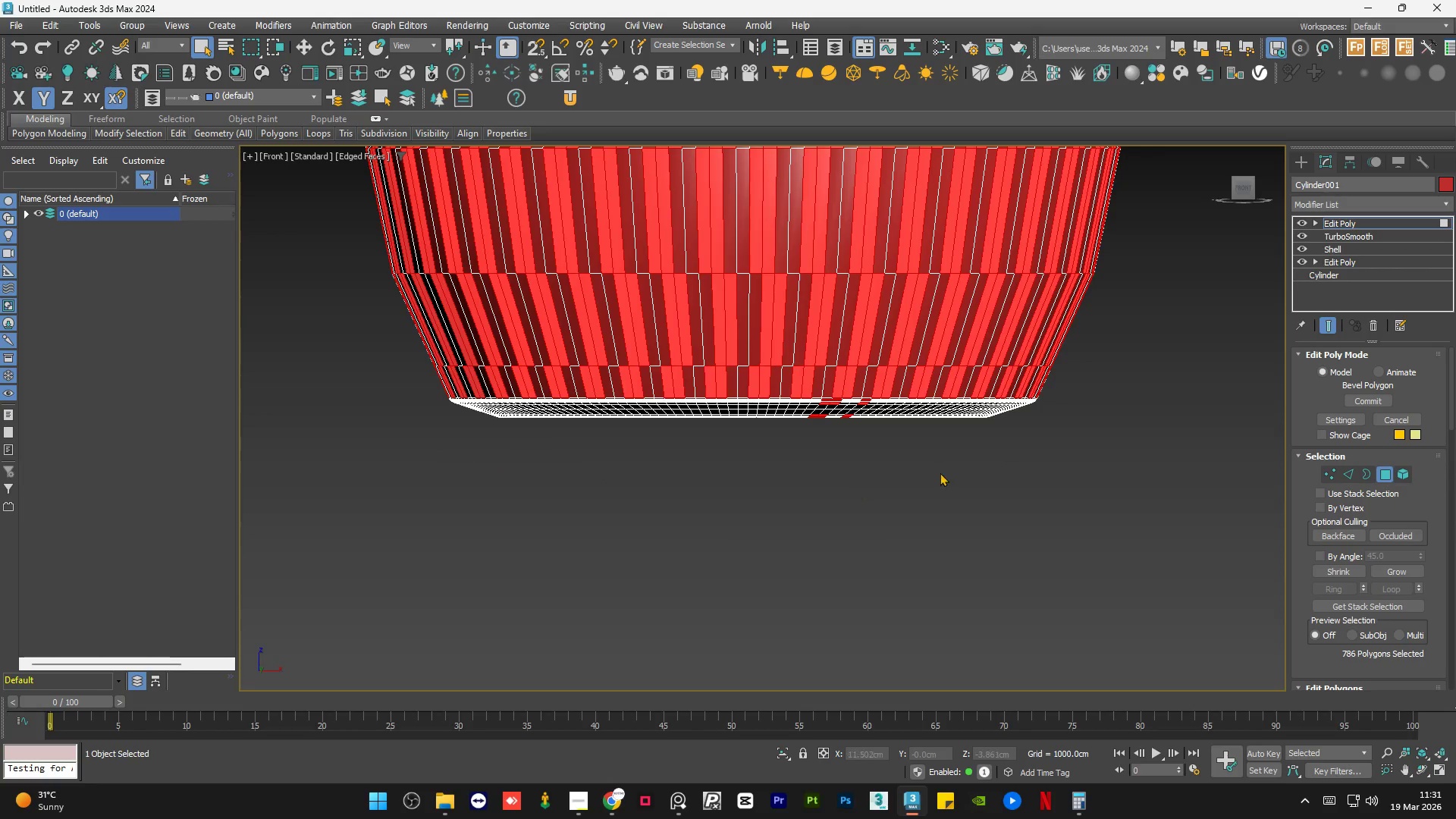 
left_click_drag(start_coordinate=[1078, 469], to_coordinate=[441, 400])
 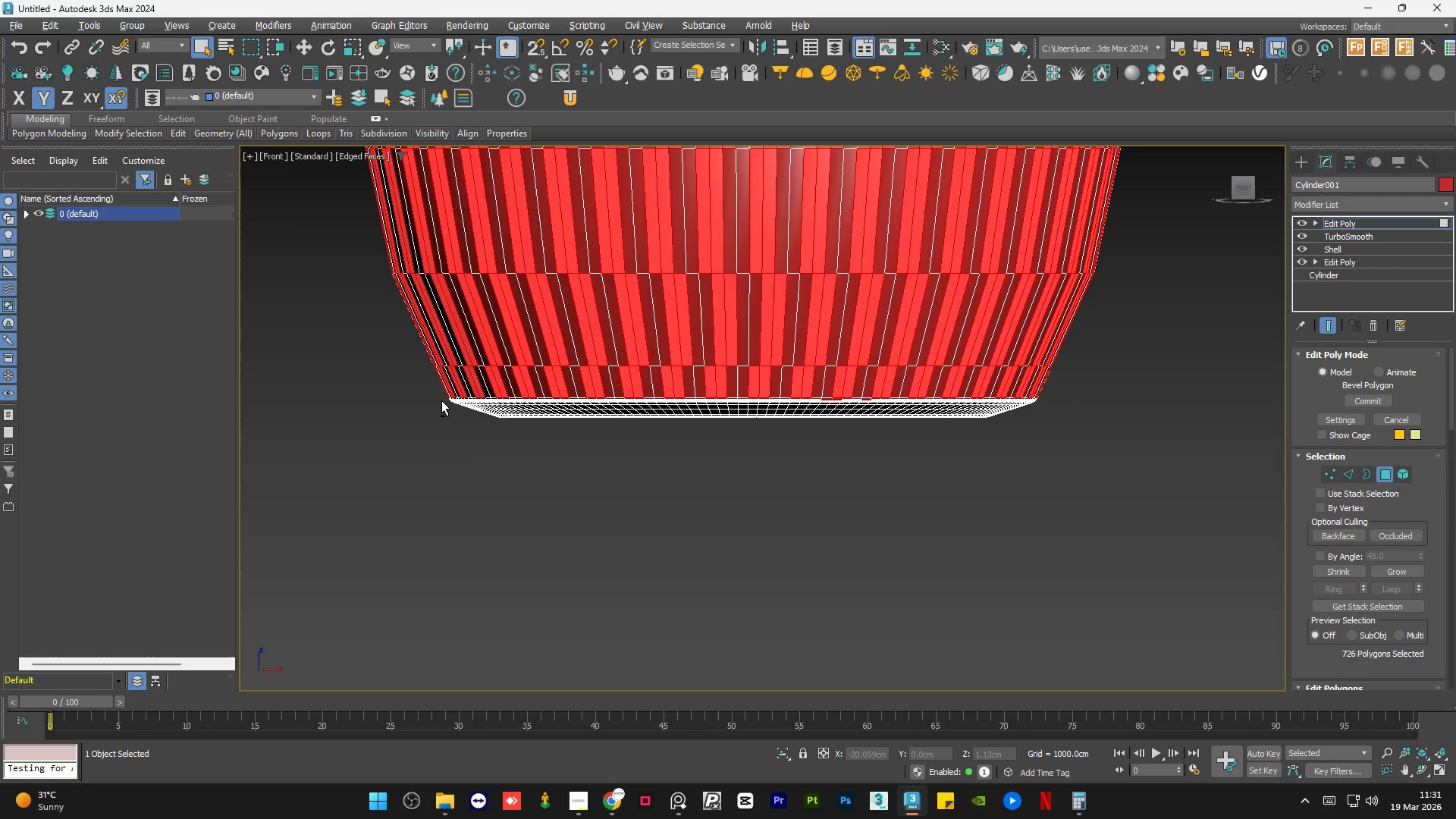 
key(Alt+AltLeft)
 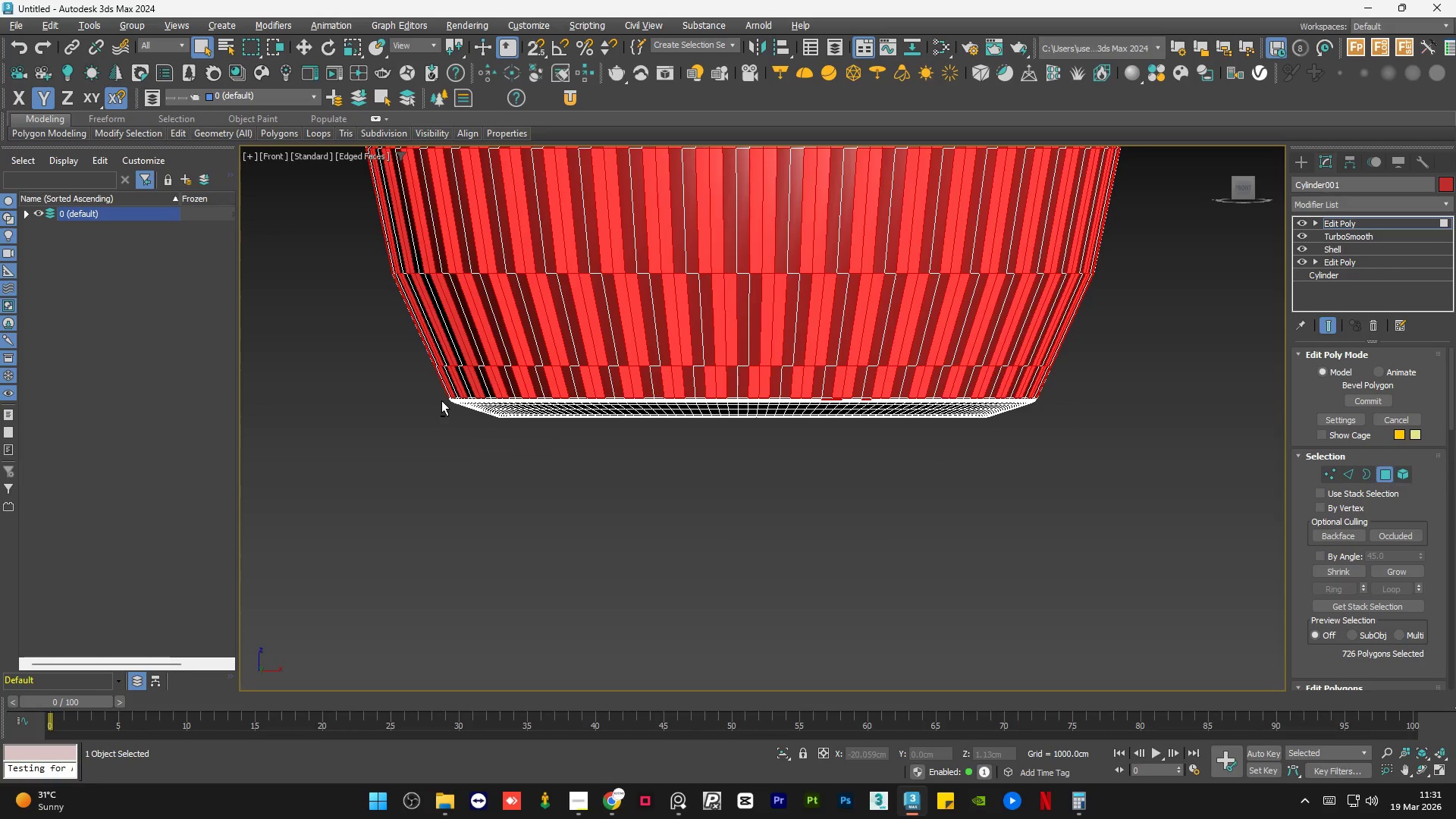 
key(Alt+AltLeft)
 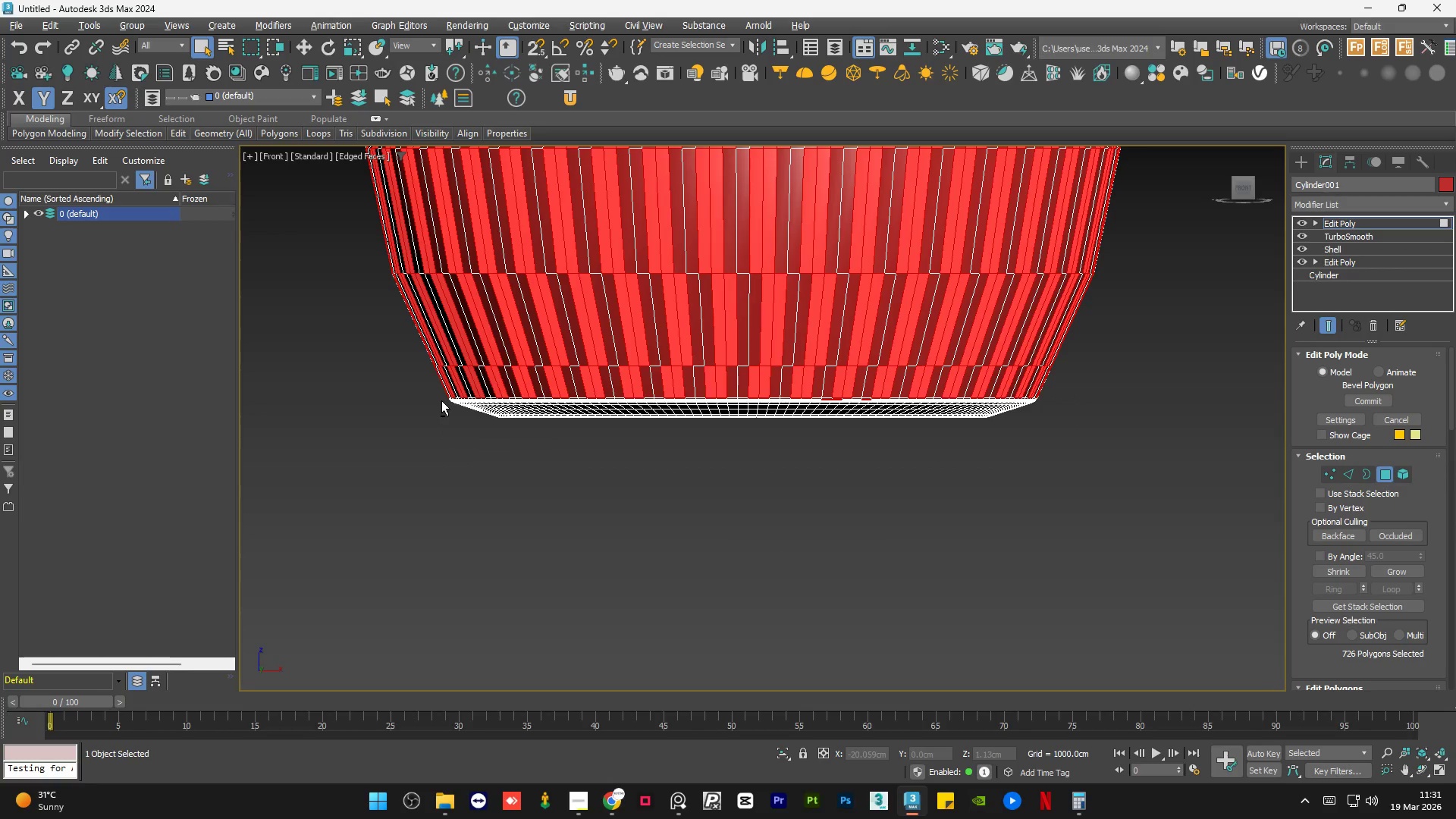 
key(Alt+AltLeft)
 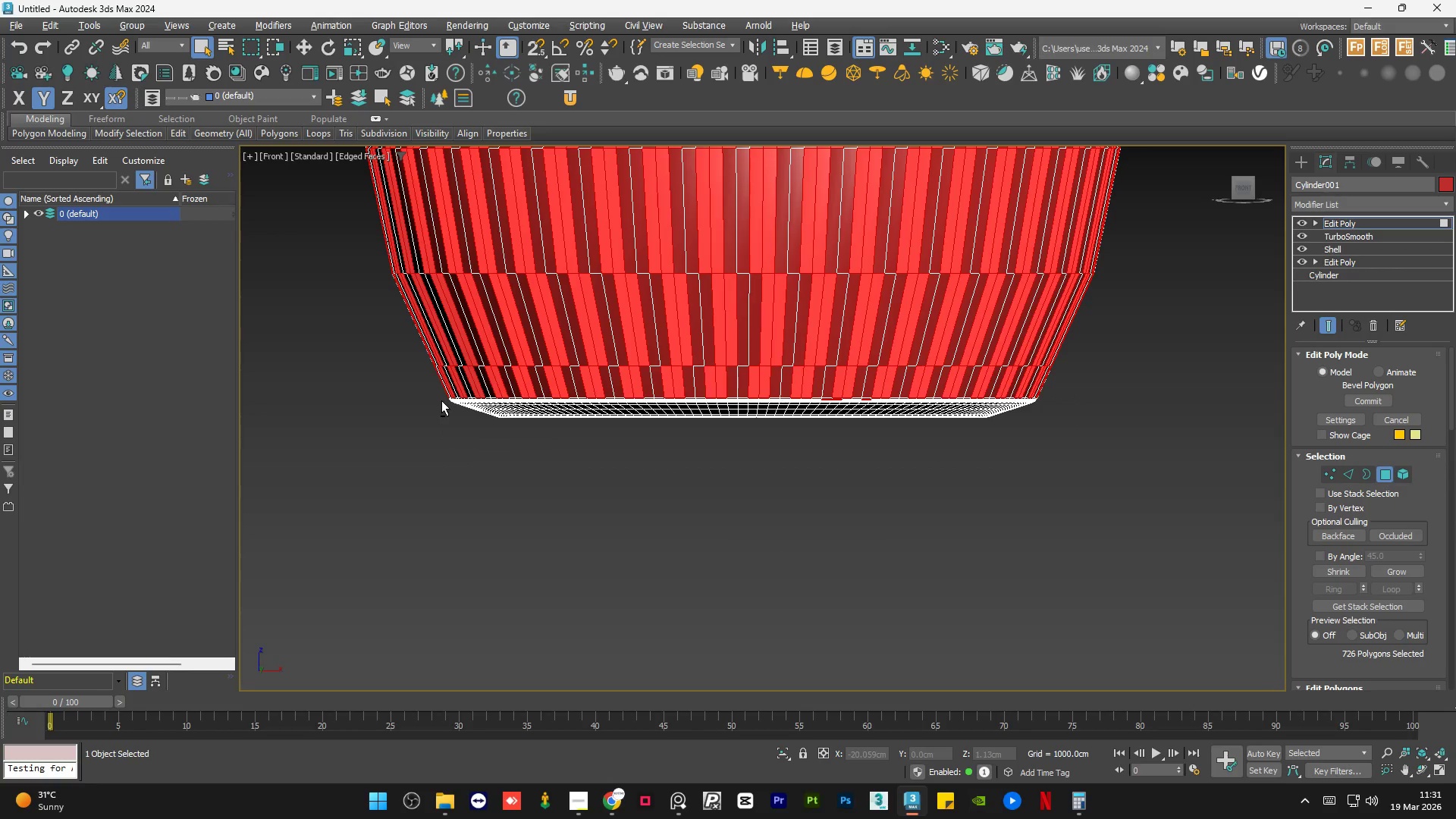 
key(Alt+AltLeft)
 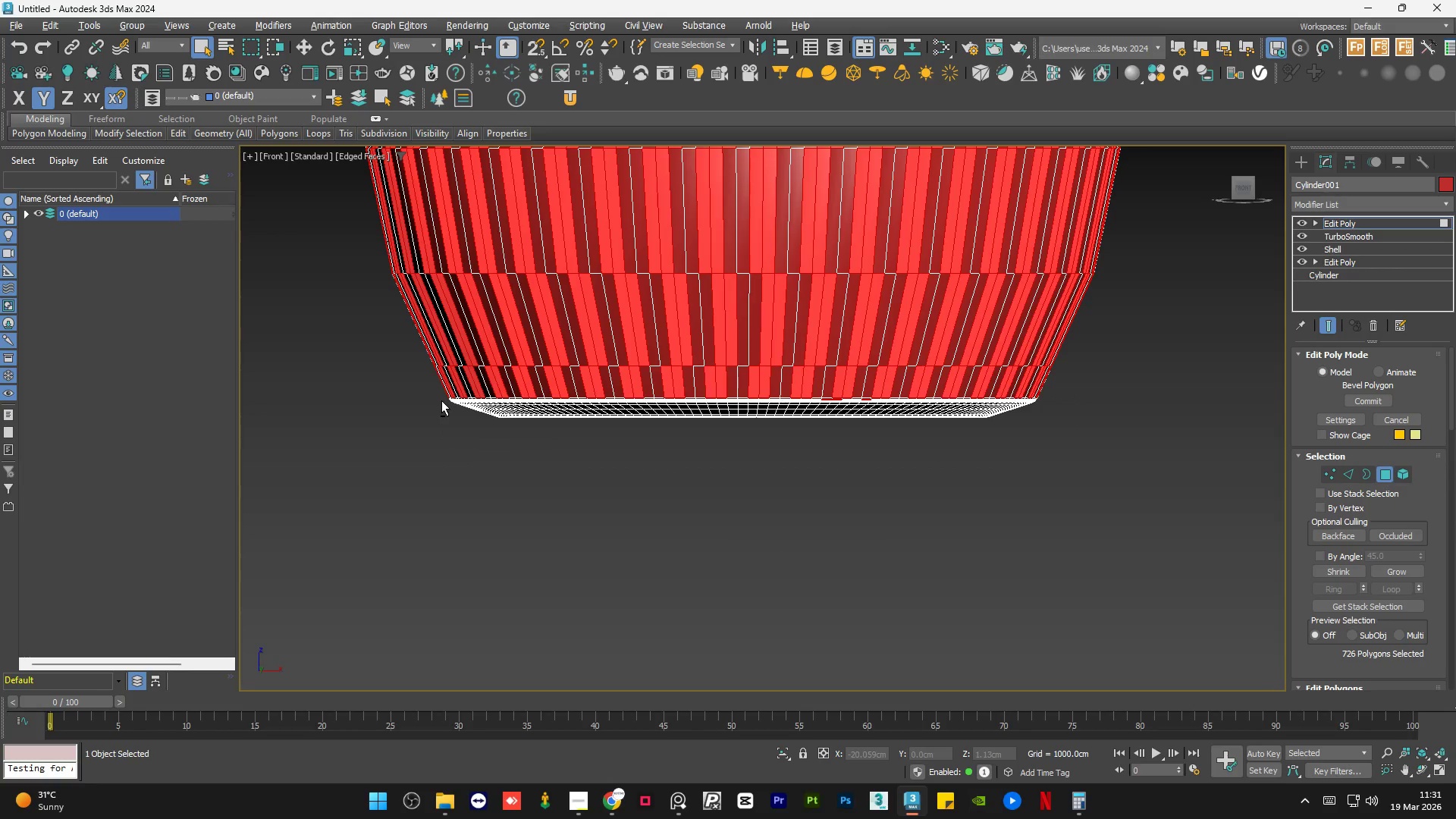 
key(Alt+AltLeft)
 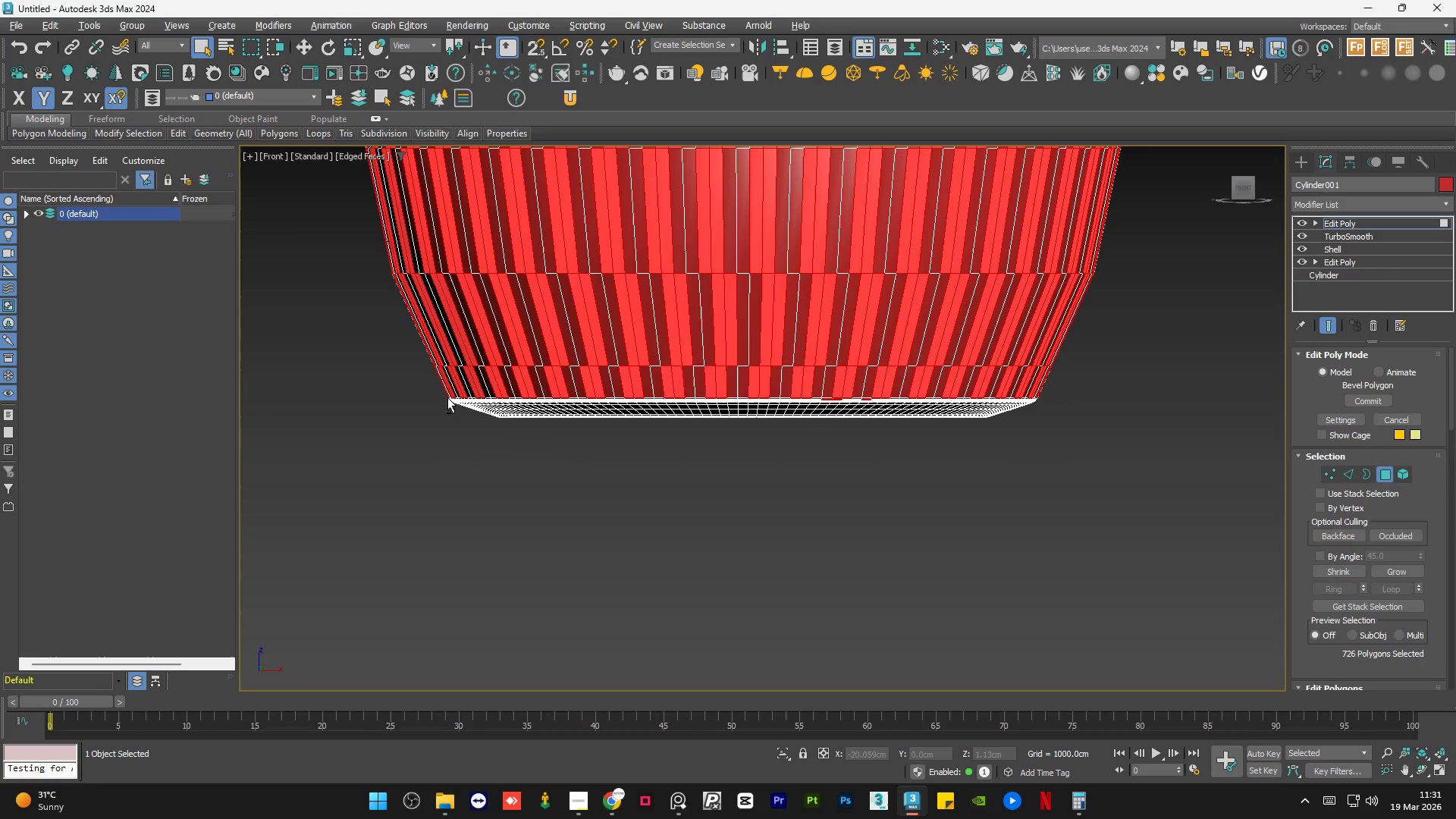 
key(Alt+AltLeft)
 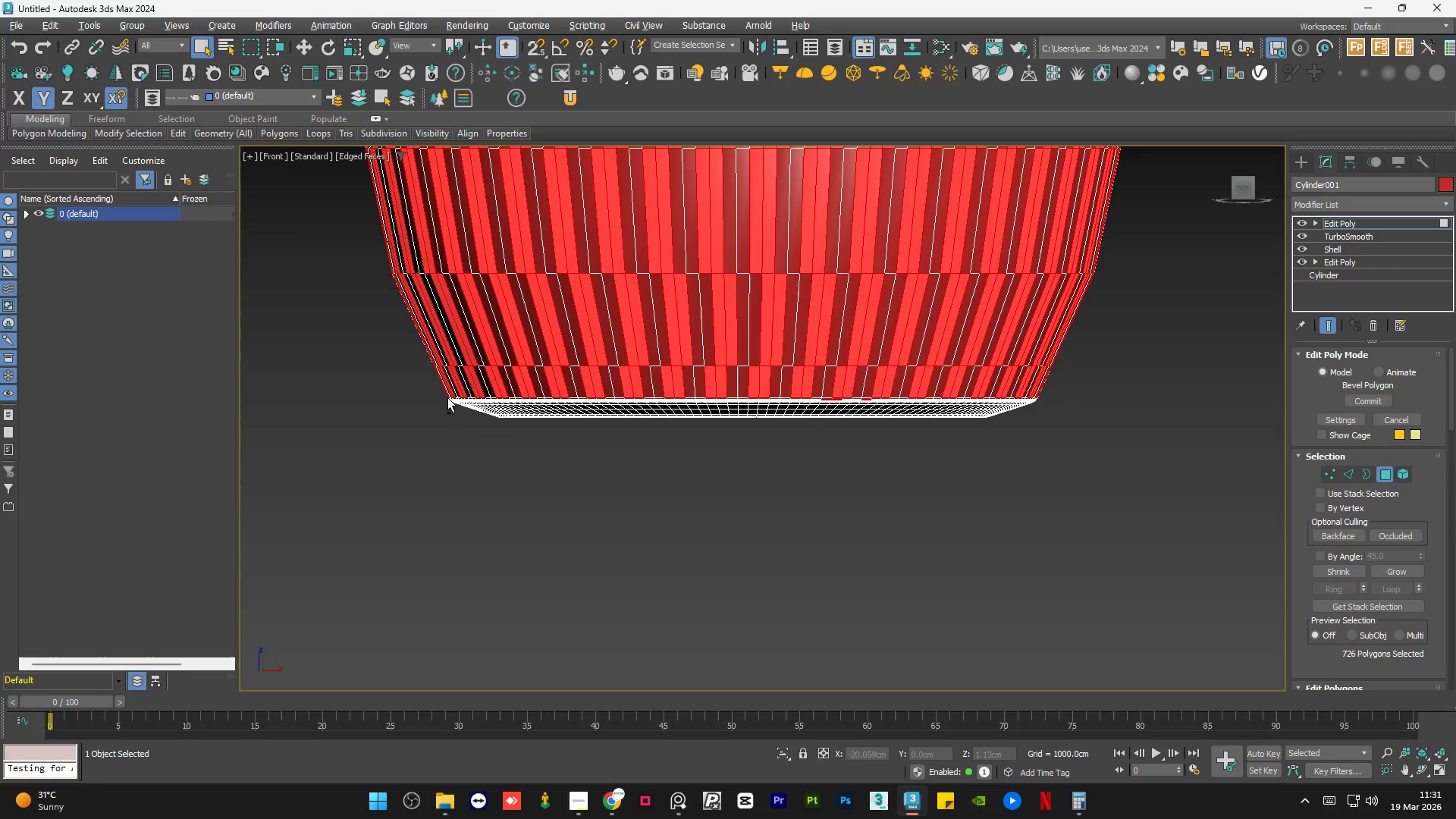 
key(Alt+AltLeft)
 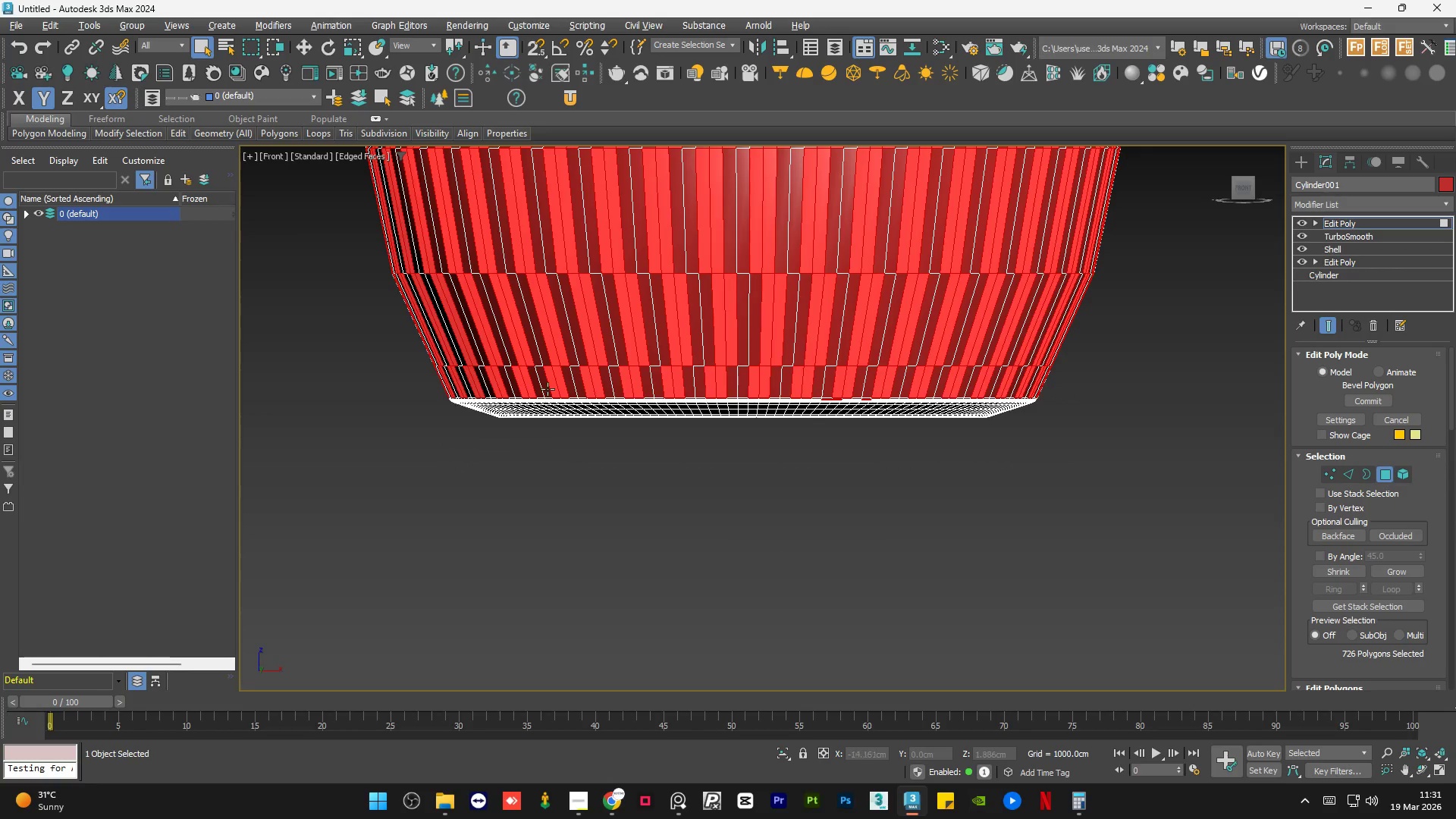 
key(Alt+AltLeft)
 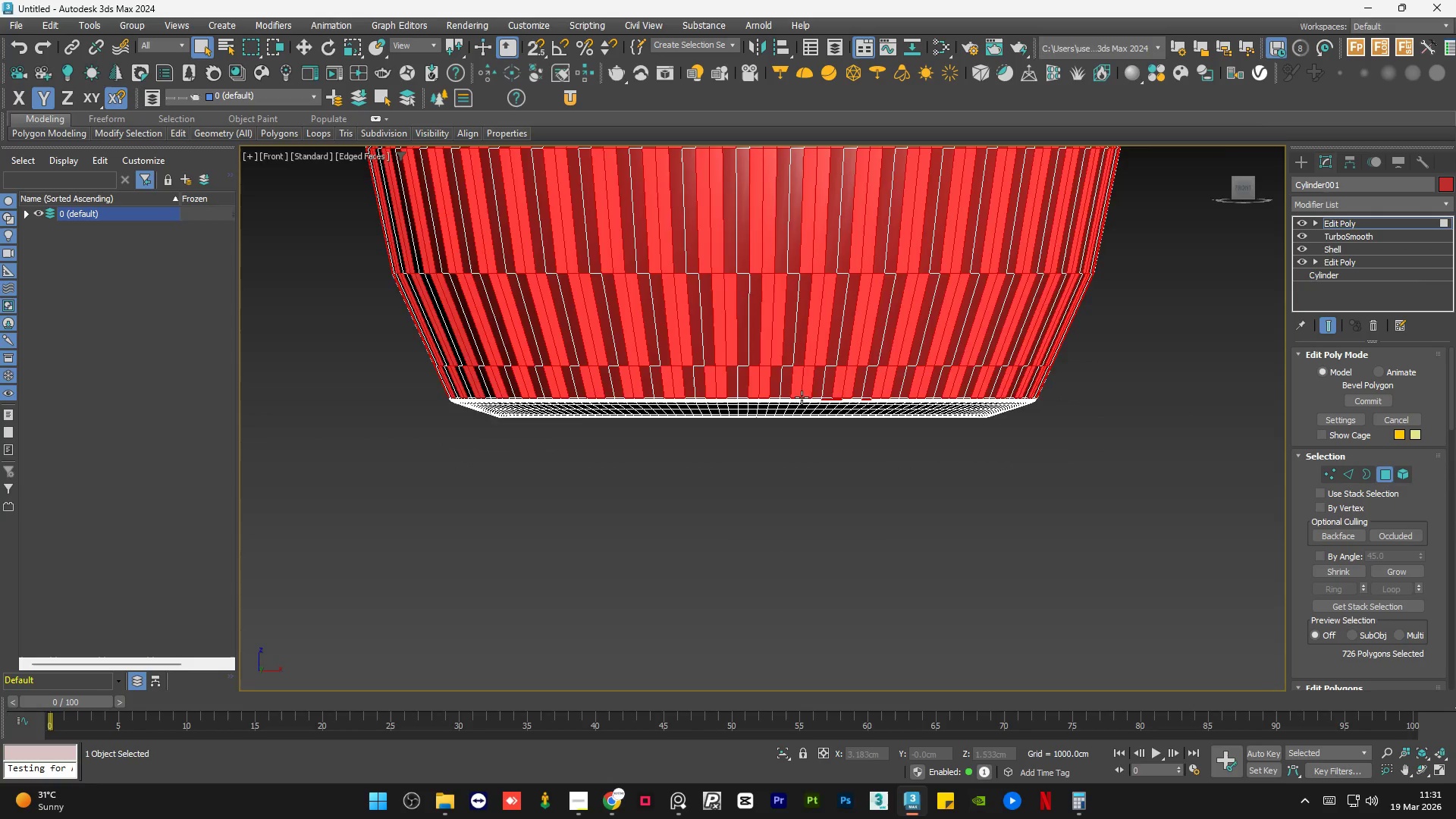 
hold_key(key=AltLeft, duration=1.5)
left_click_drag(start_coordinate=[1124, 508], to_coordinate=[584, 361])
 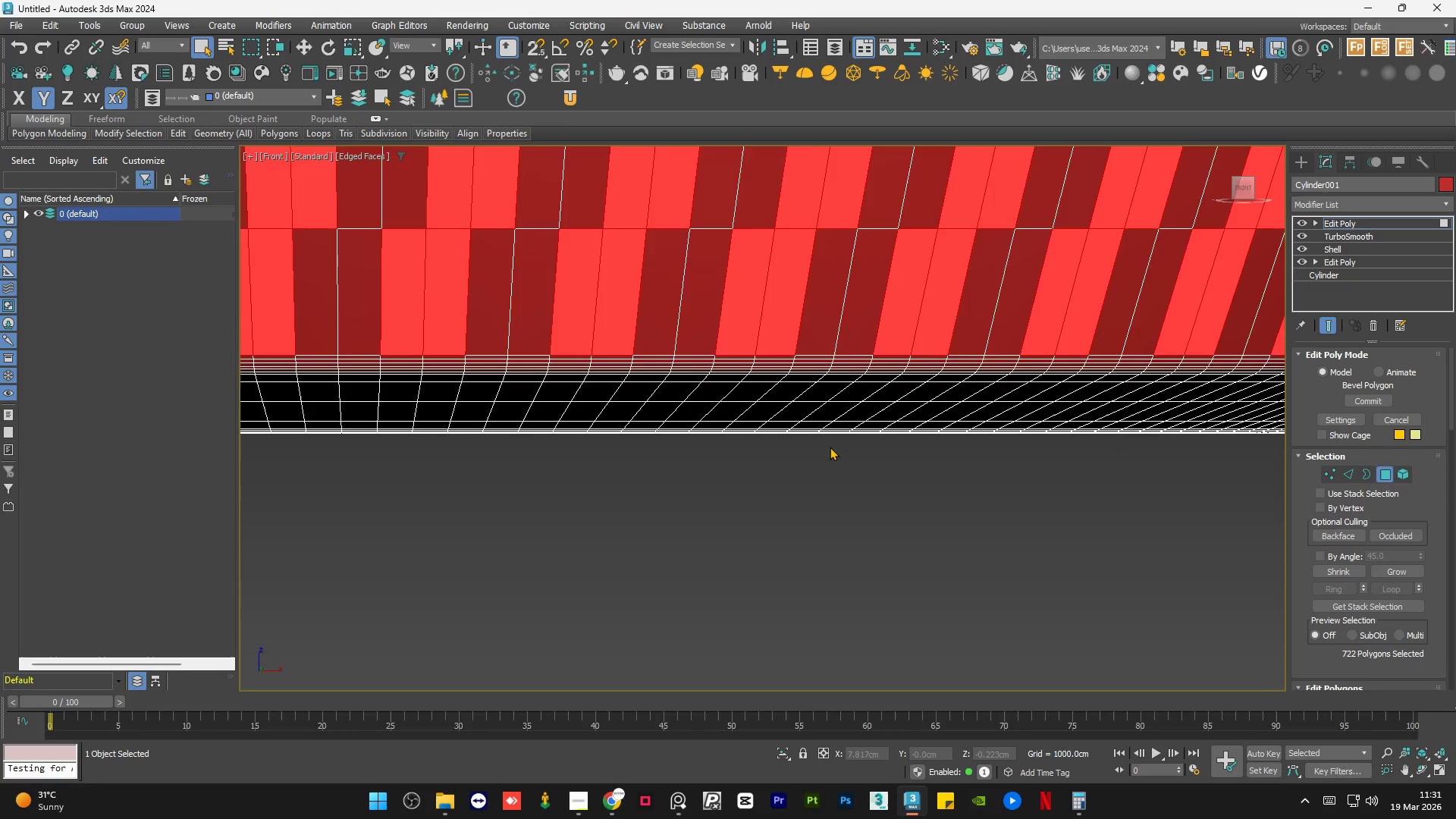 
scroll: coordinate [937, 422], scroll_direction: up, amount: 4.0
 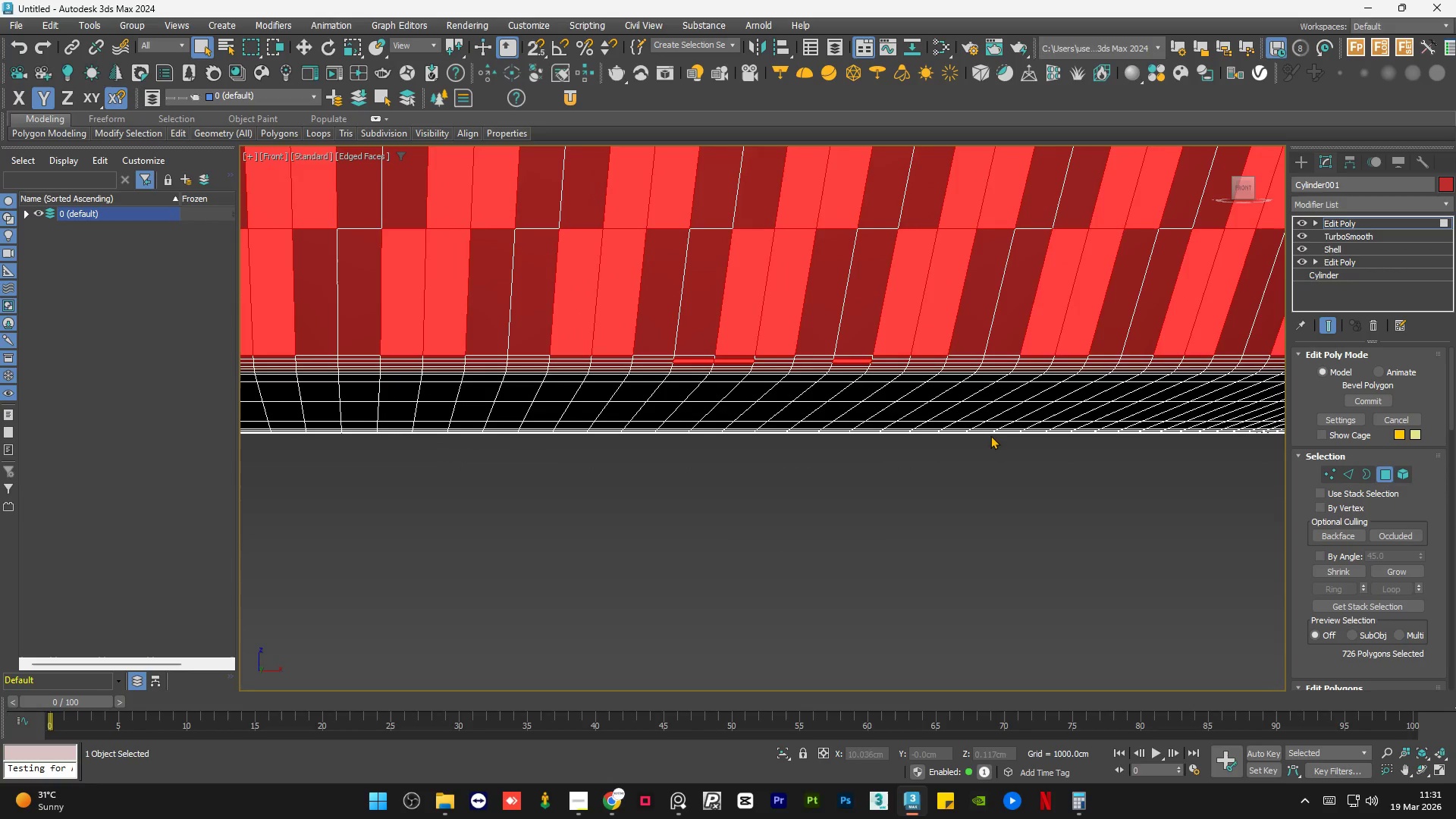 
hold_key(key=AltLeft, duration=0.75)
 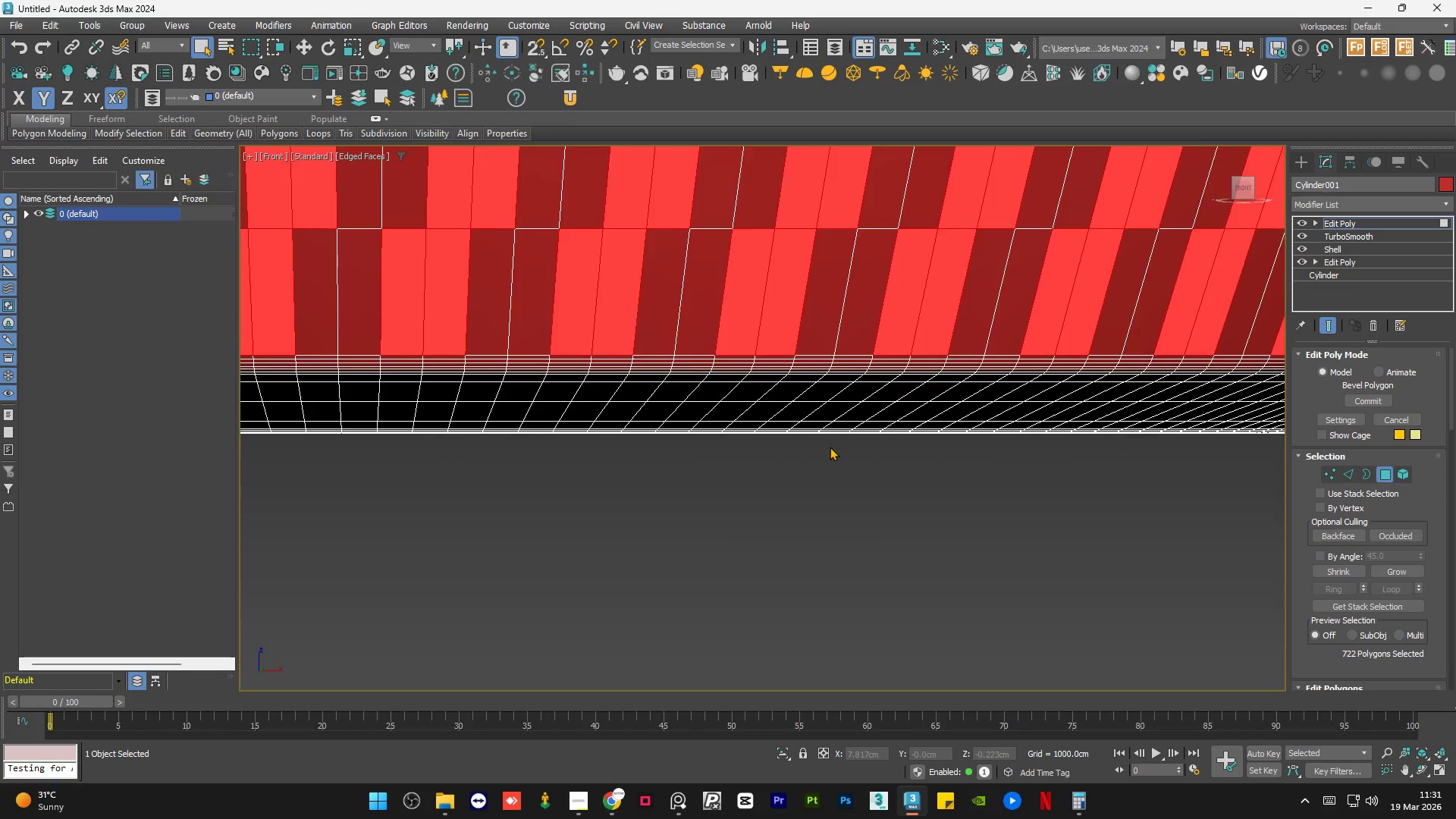 
hold_key(key=AltLeft, duration=1.36)
 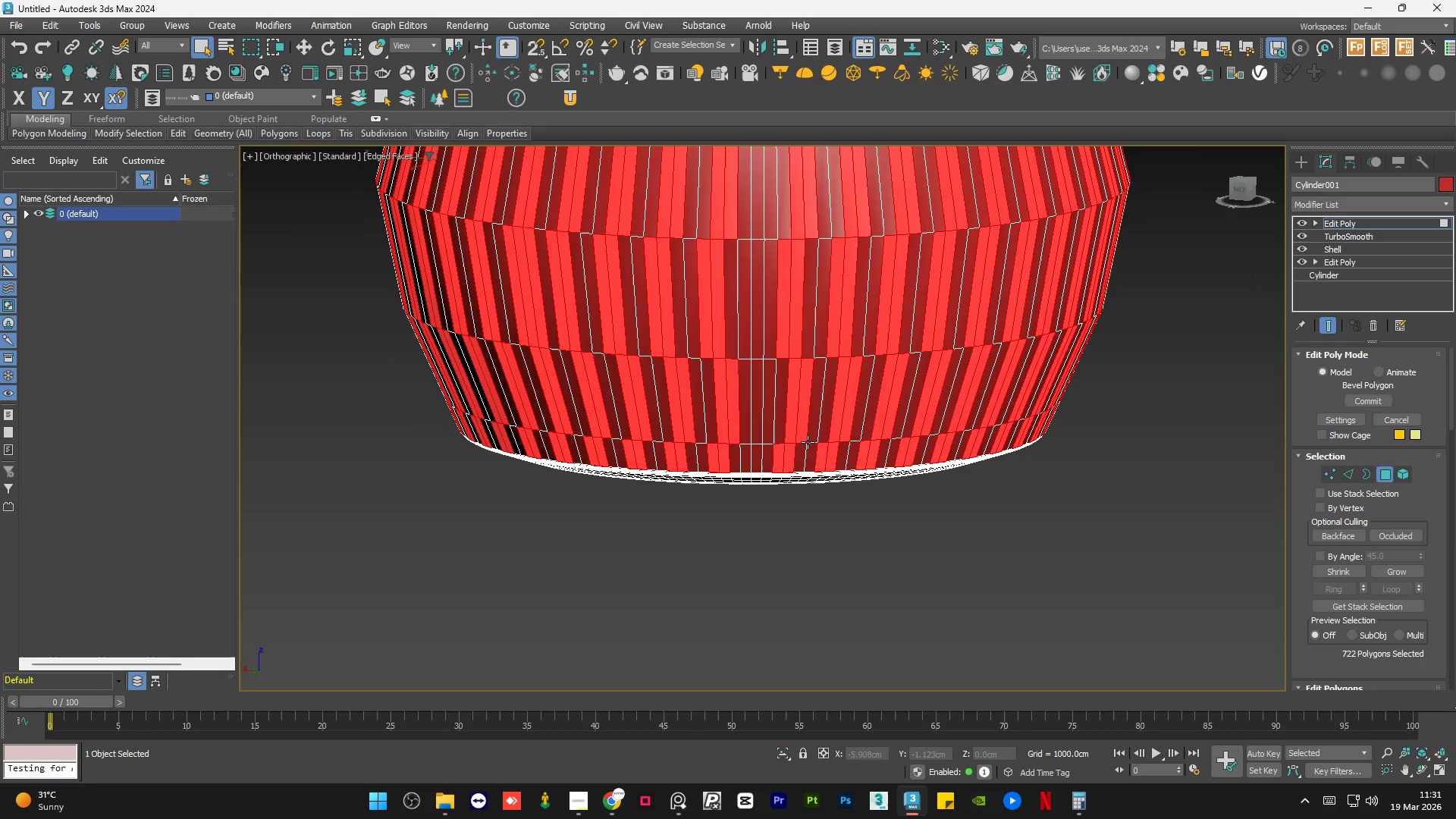 
scroll: coordinate [830, 447], scroll_direction: down, amount: 4.0
 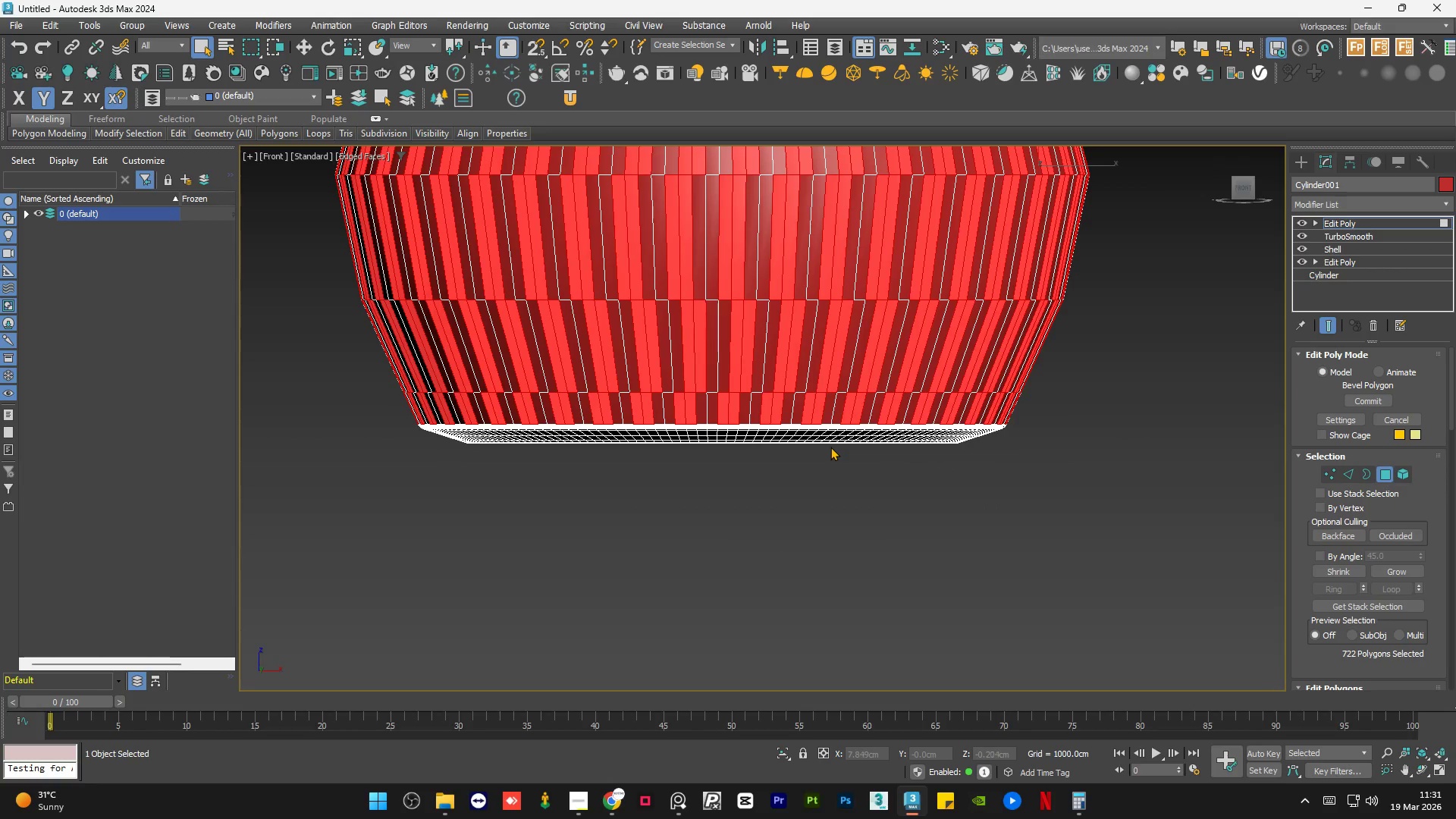 
hold_key(key=AltLeft, duration=1.19)
 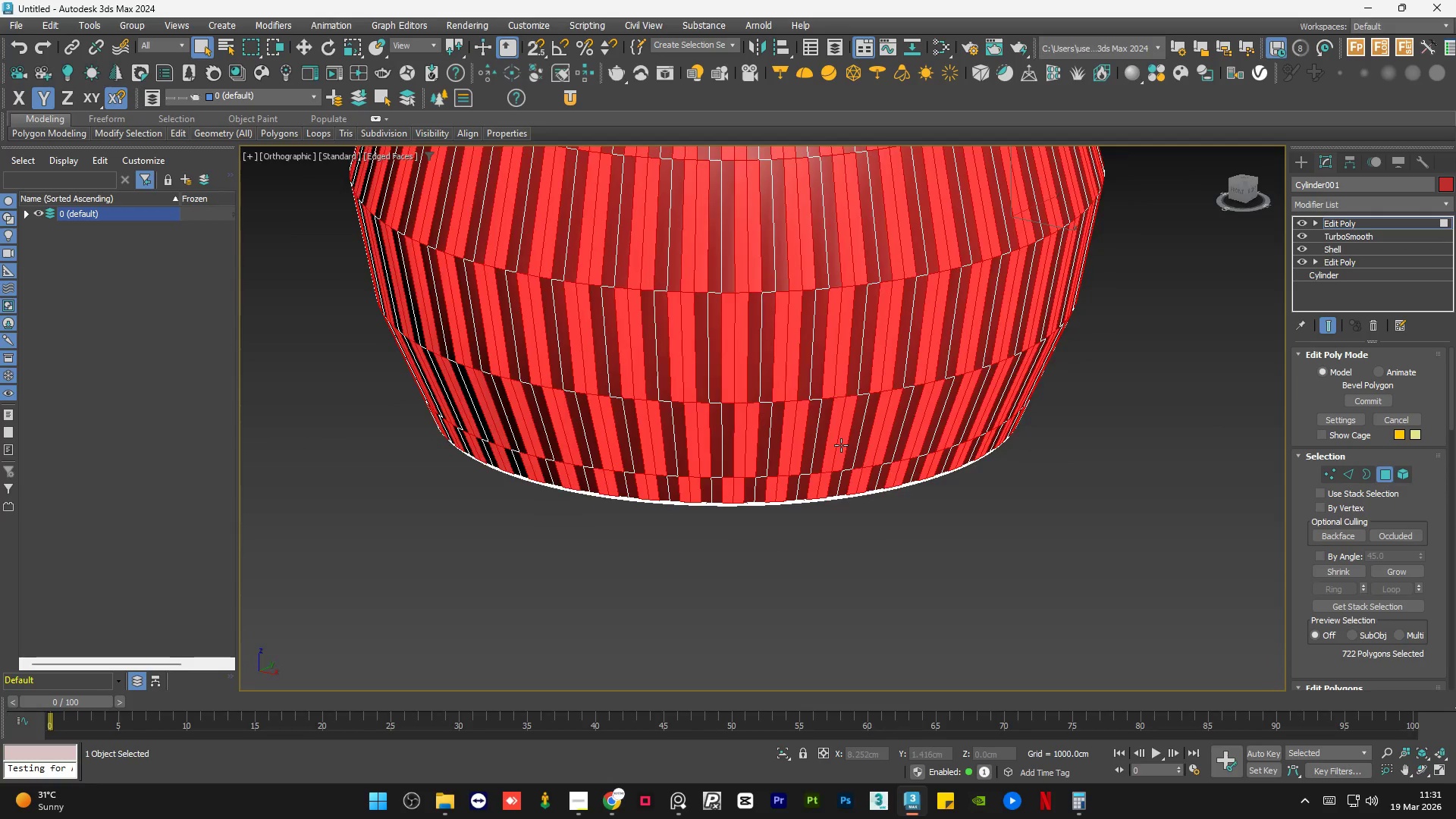 
hold_key(key=AltLeft, duration=1.51)
 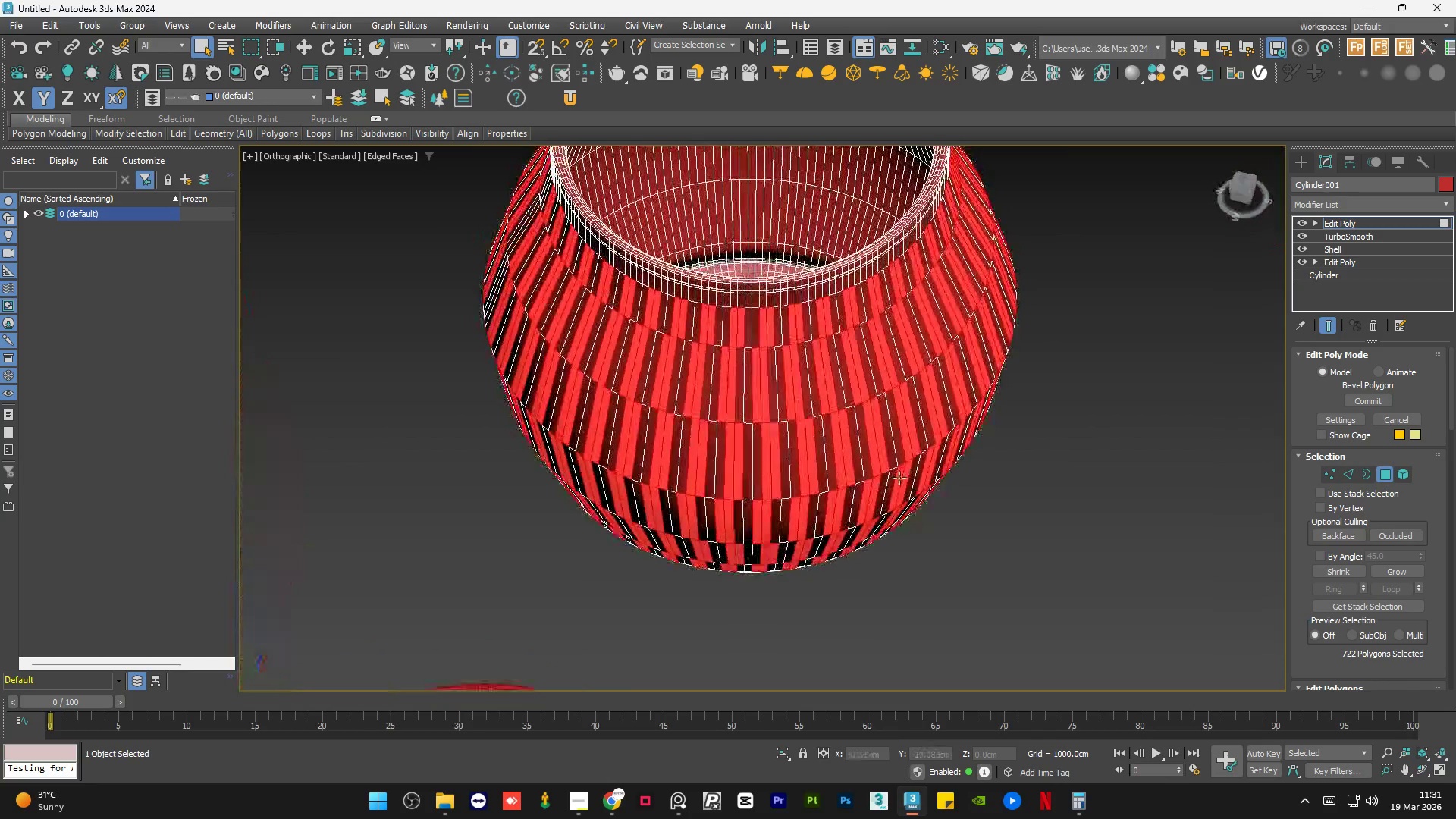 
scroll: coordinate [840, 445], scroll_direction: down, amount: 1.0
 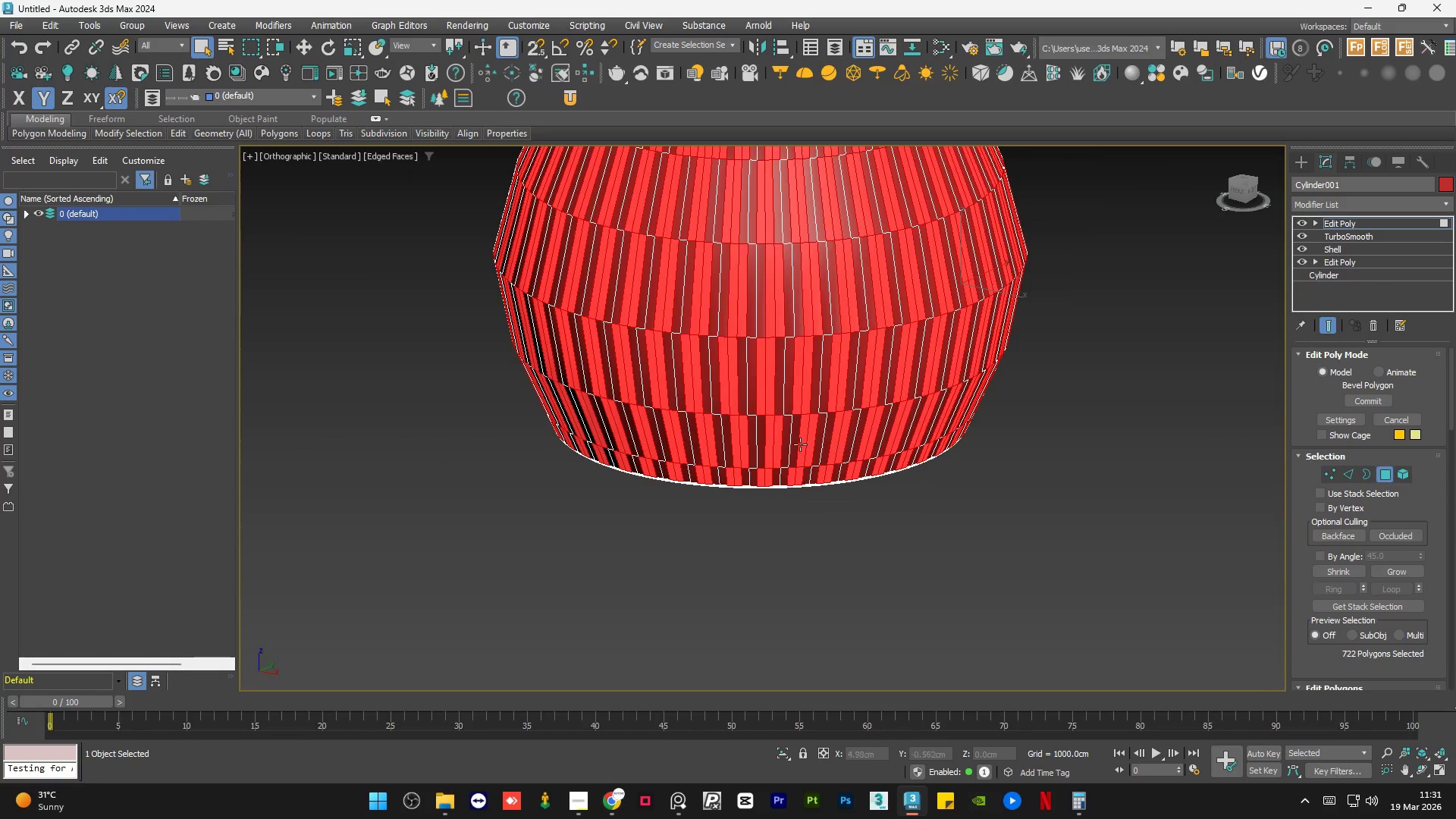 
key(Alt+AltLeft)
 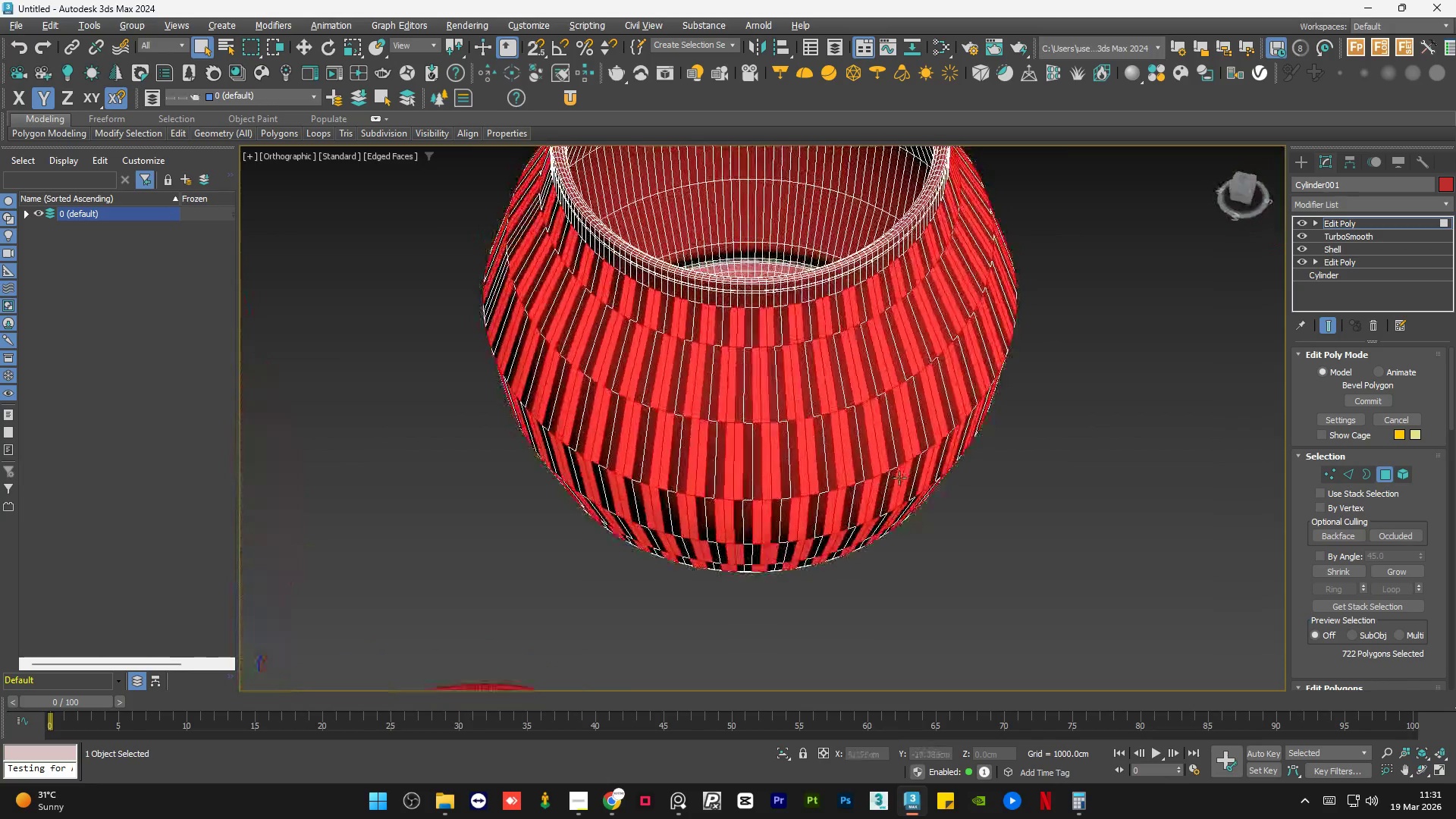 
key(Alt+AltLeft)
 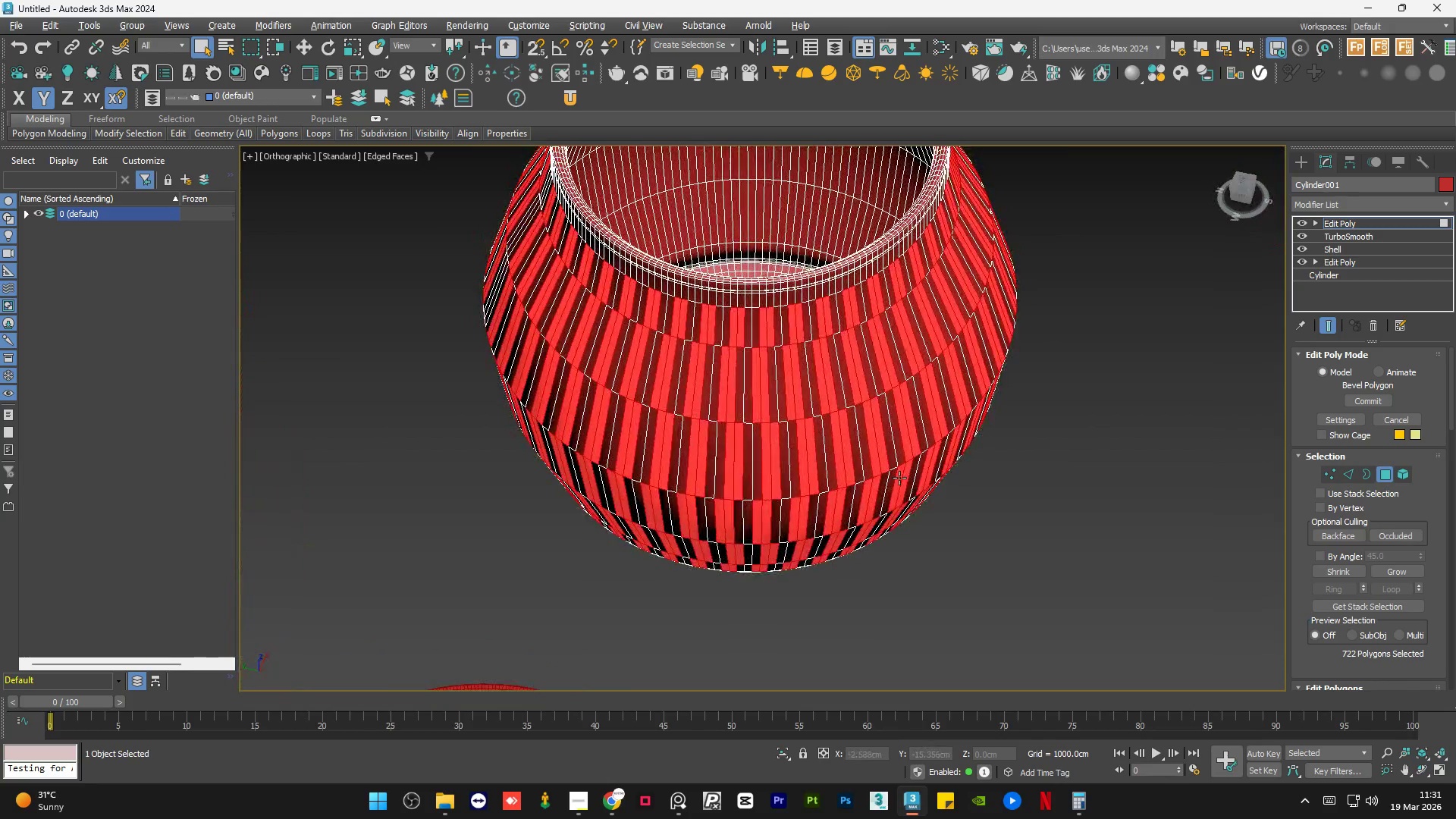 
key(Alt+AltLeft)
 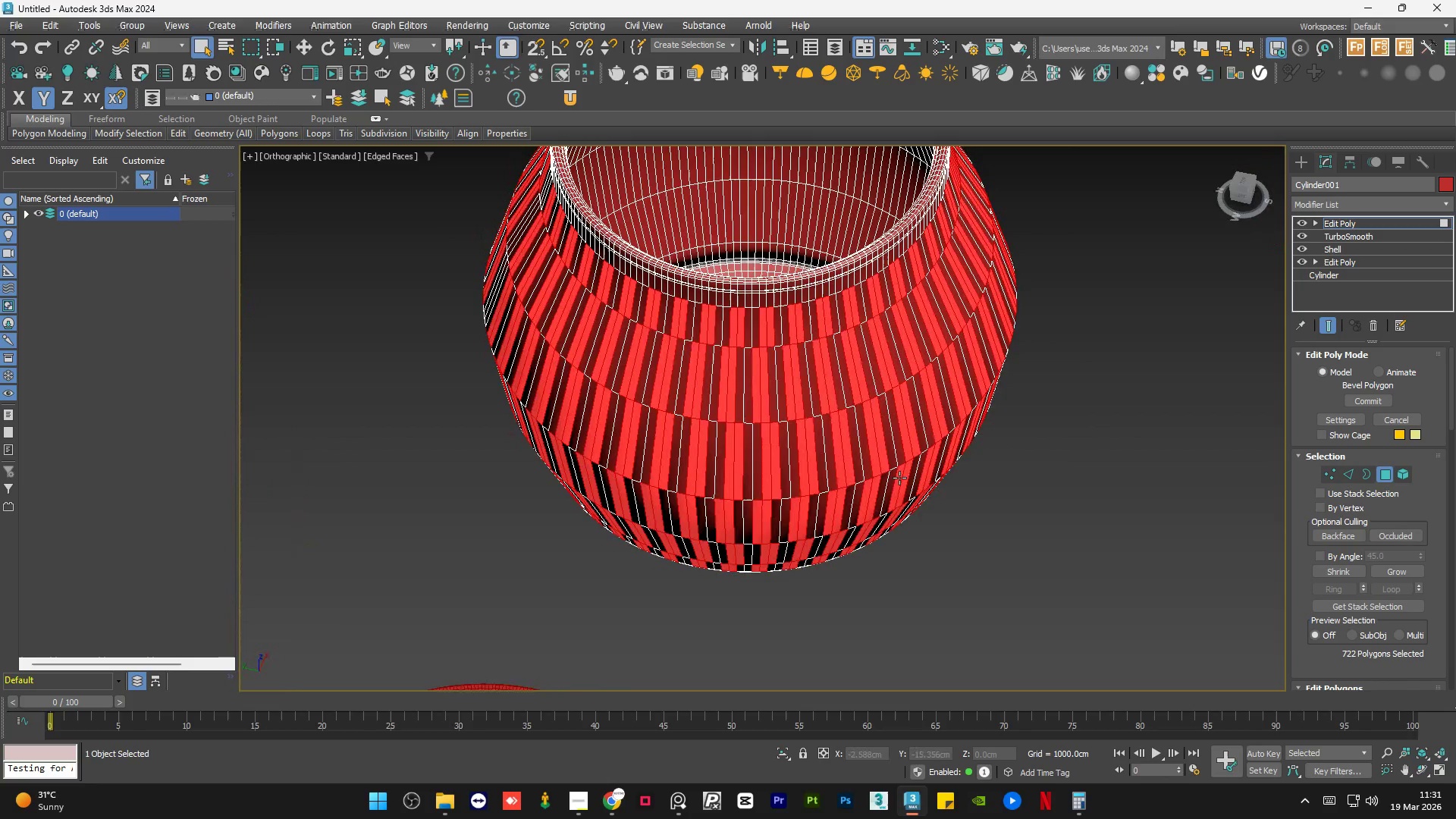 
hold_key(key=AltLeft, duration=1.5)
scroll: coordinate [777, 492], scroll_direction: down, amount: 2.0
 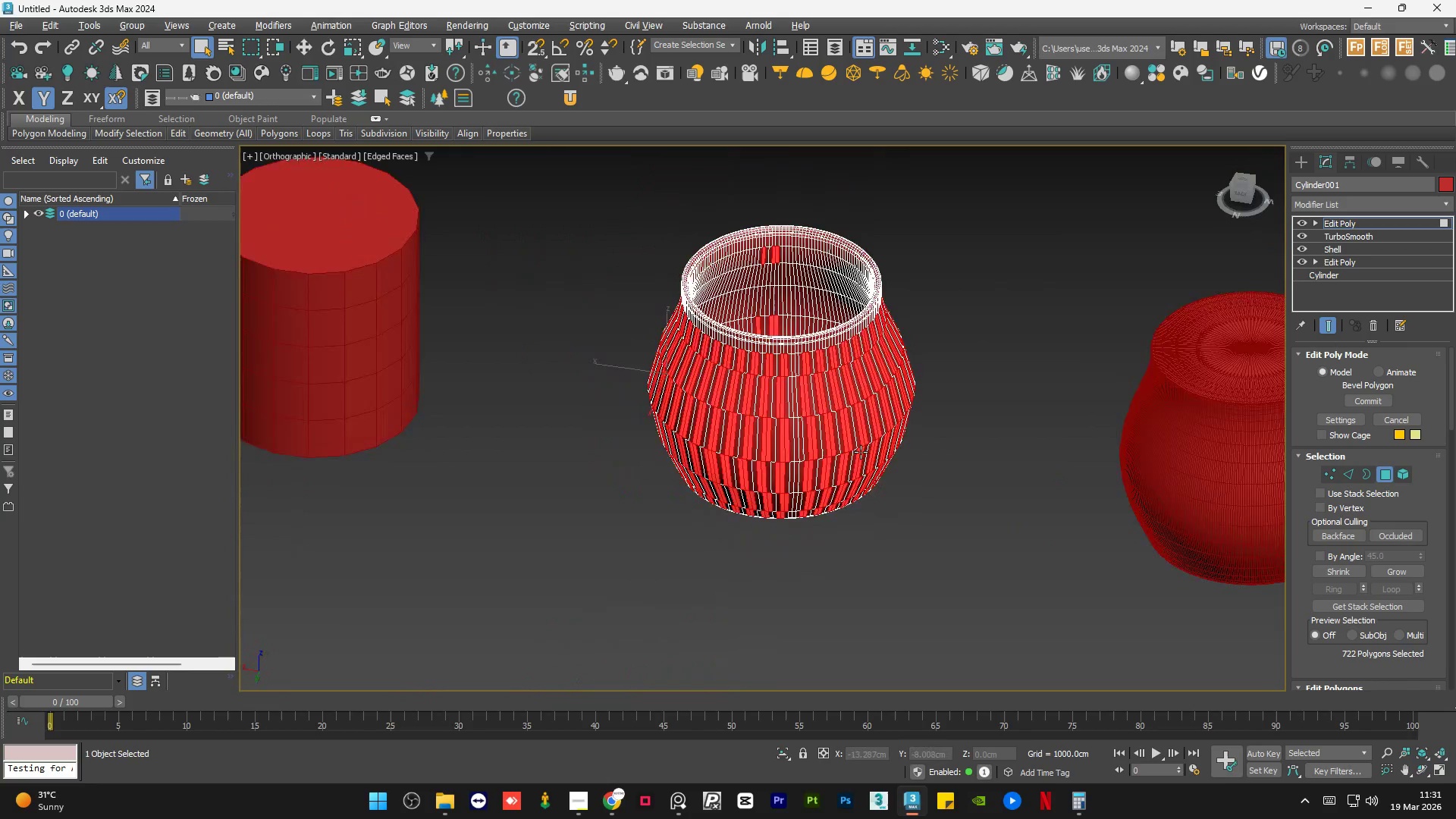 
hold_key(key=AltLeft, duration=1.52)
 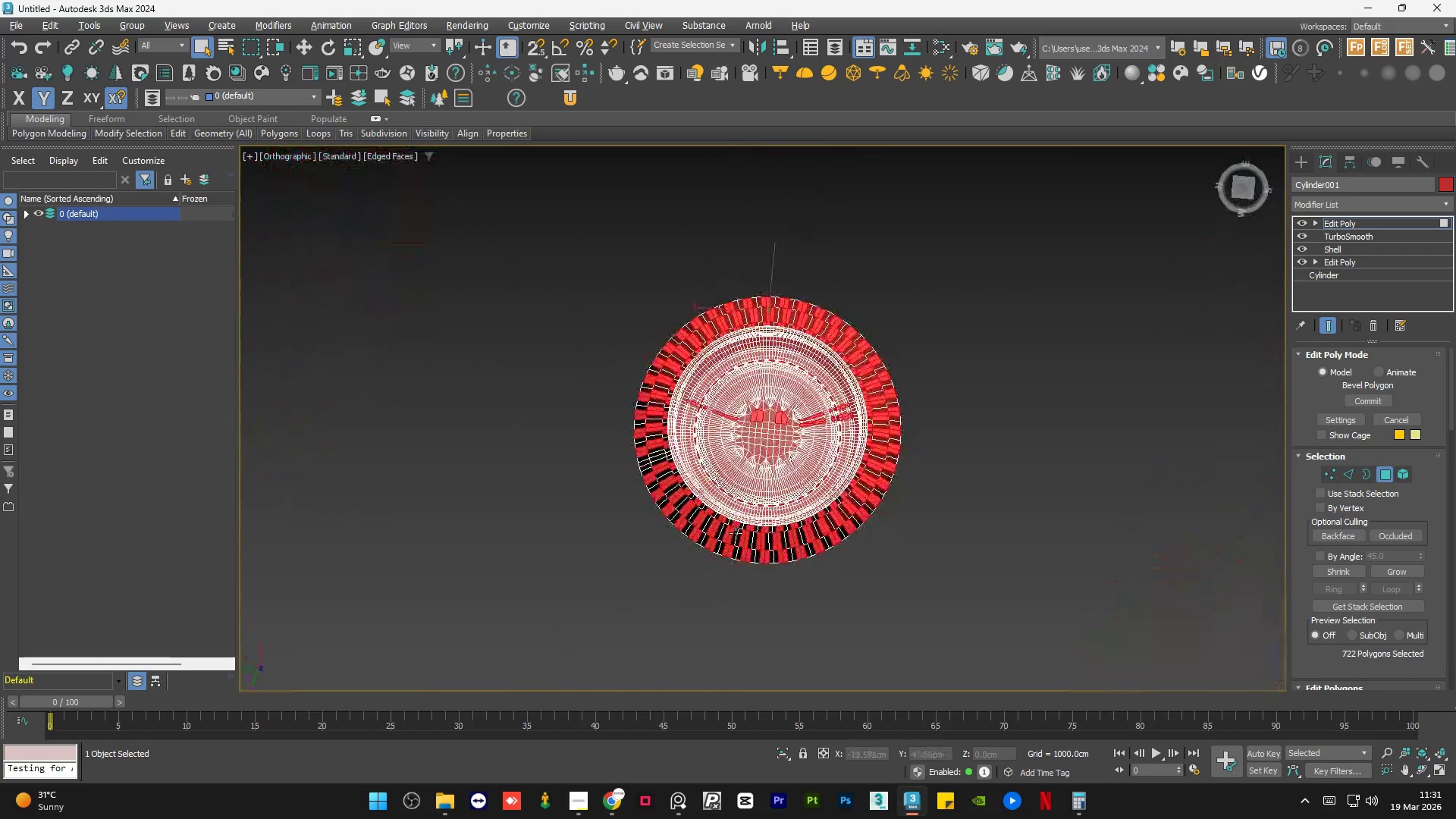 
hold_key(key=AltLeft, duration=1.5)
 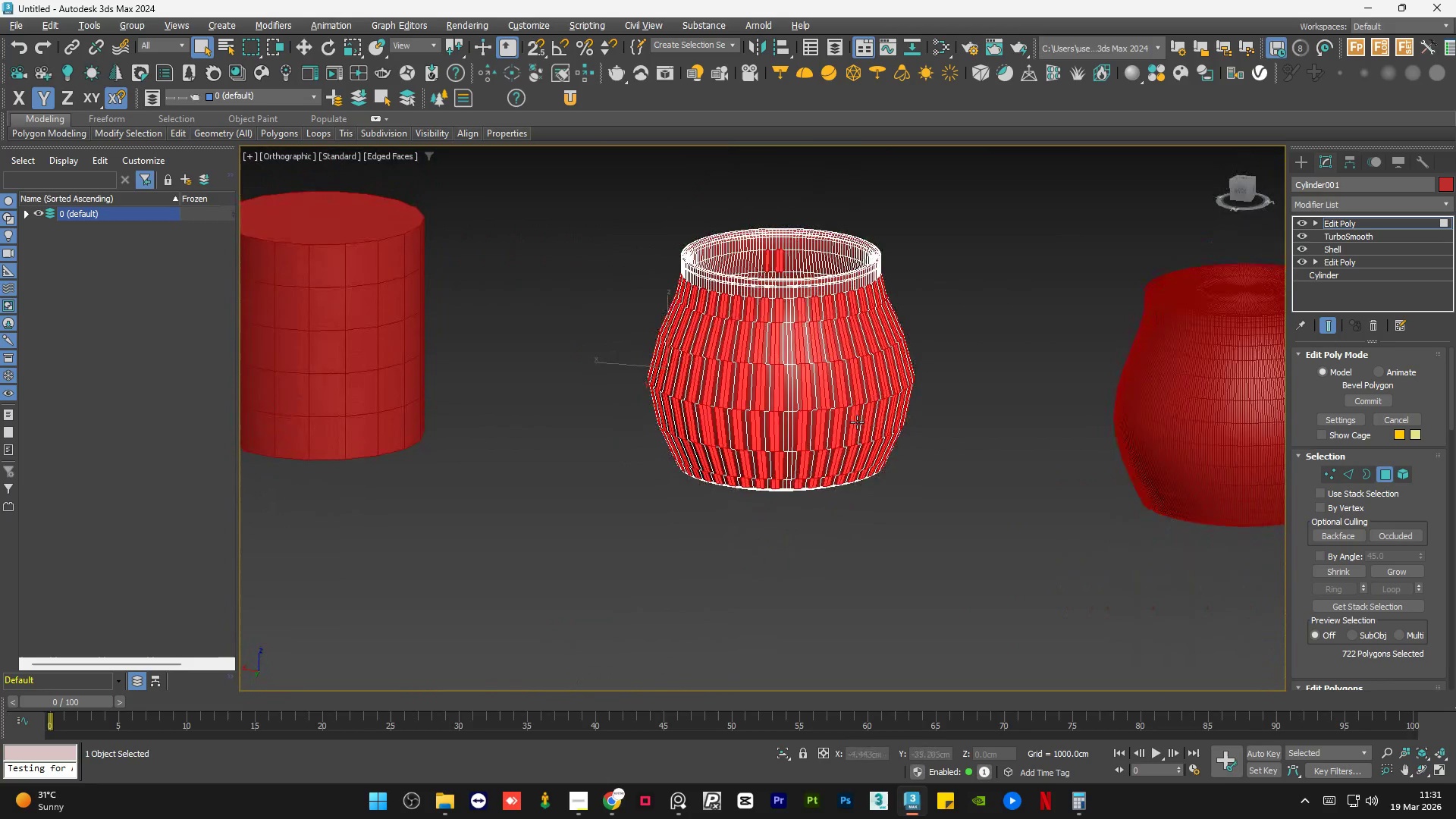 
hold_key(key=AltLeft, duration=1.19)
 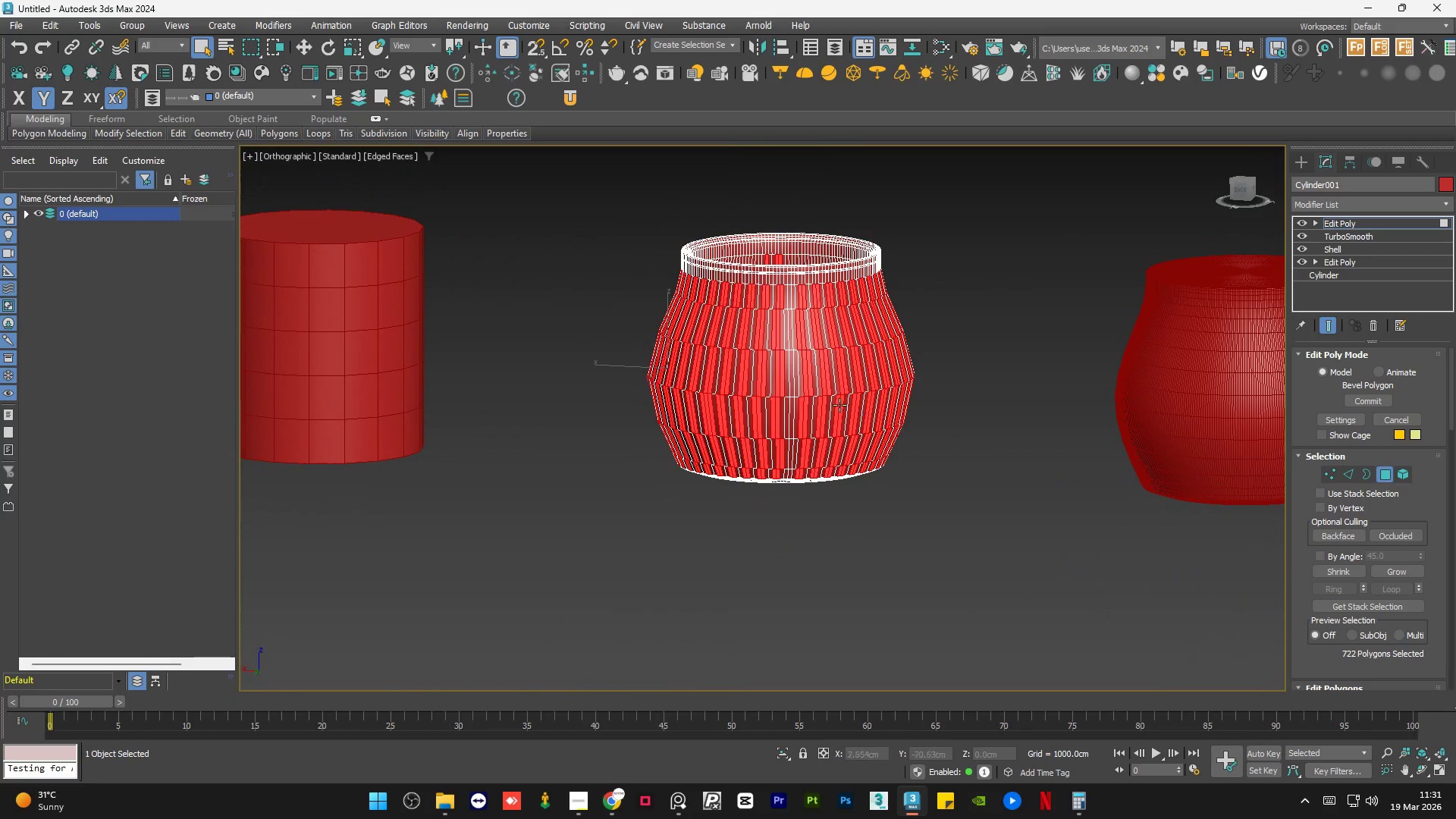 
hold_key(key=AltLeft, duration=0.83)
 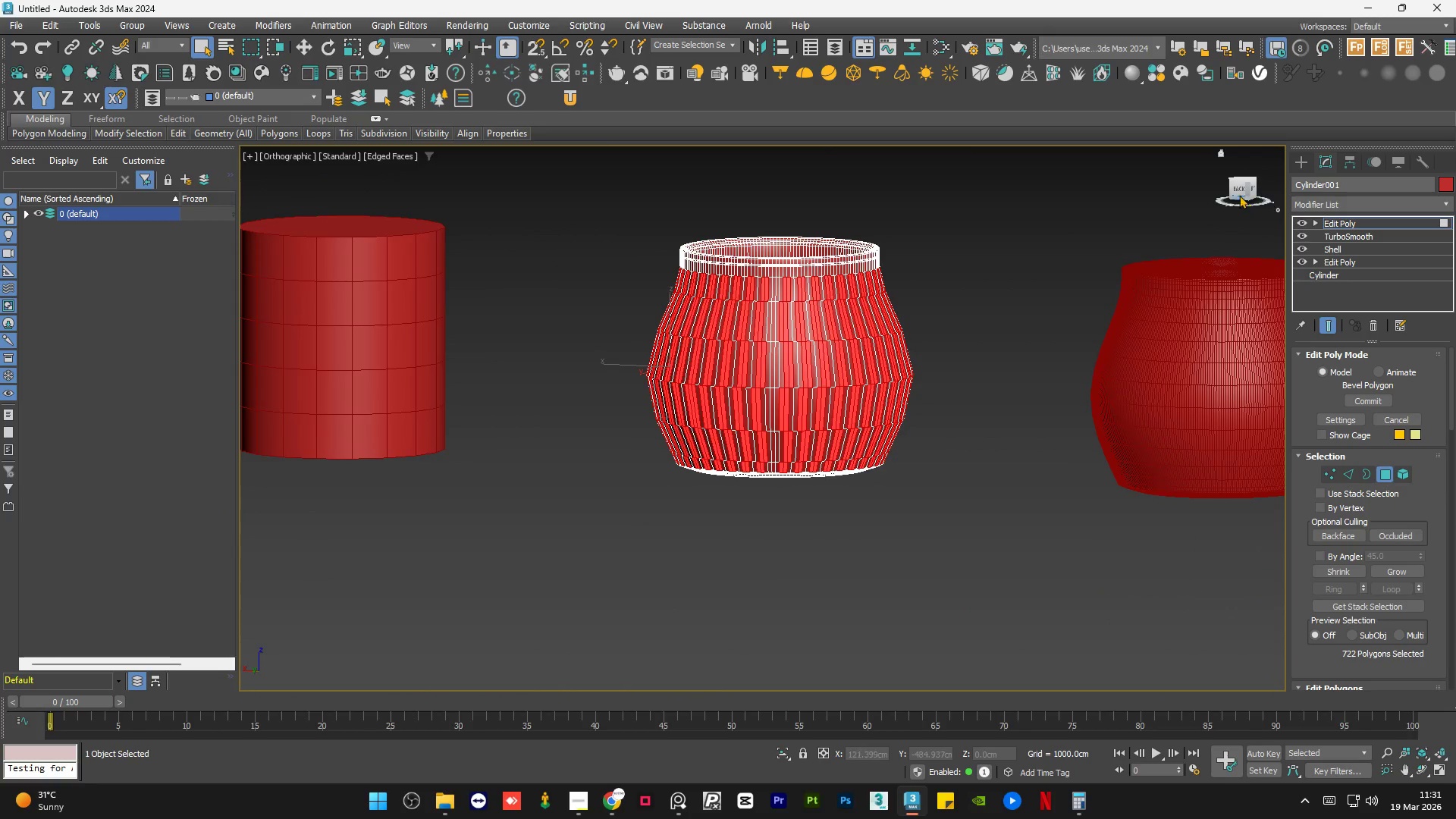 
left_click([1238, 187])
 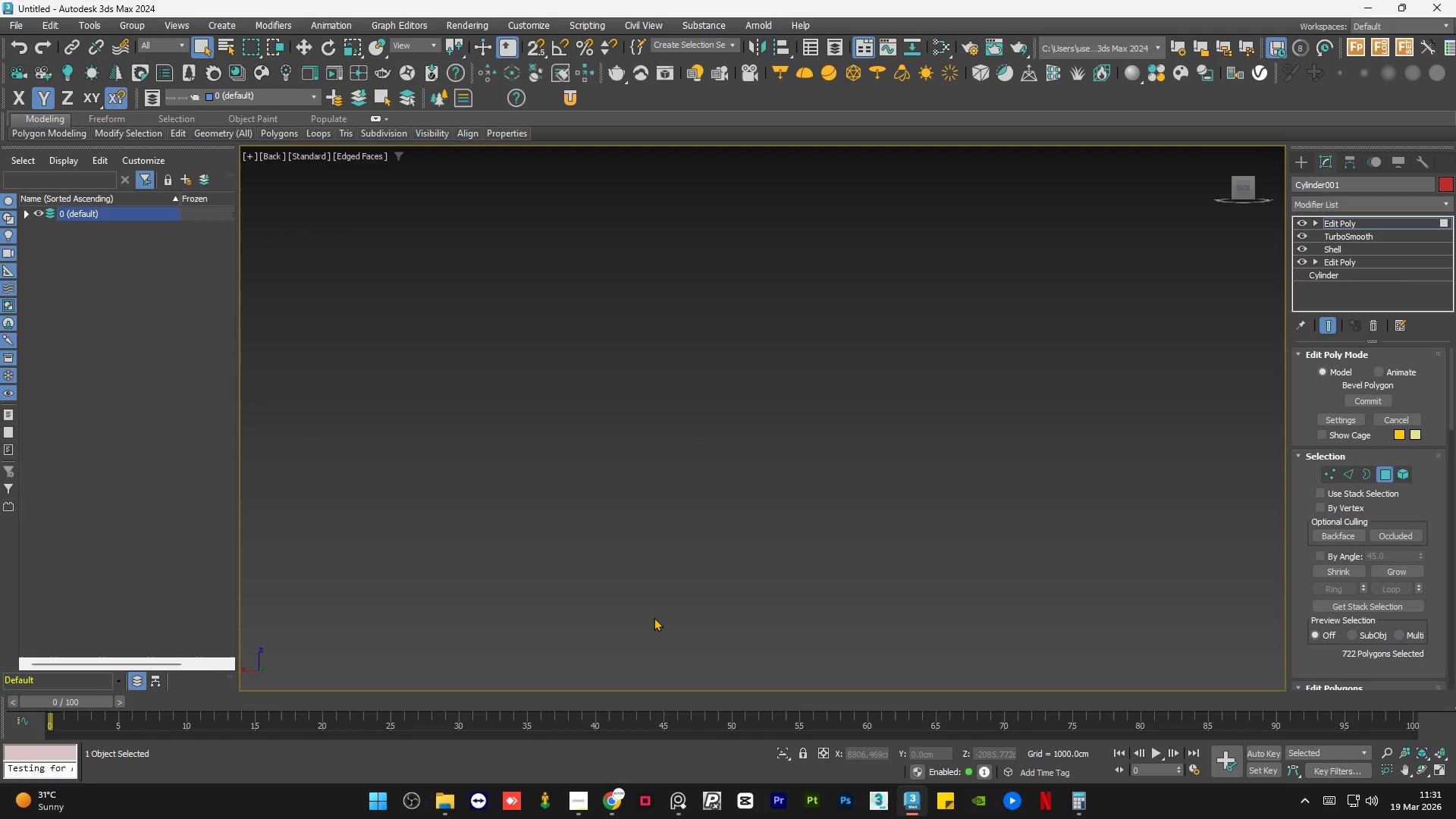 
key(Z)
 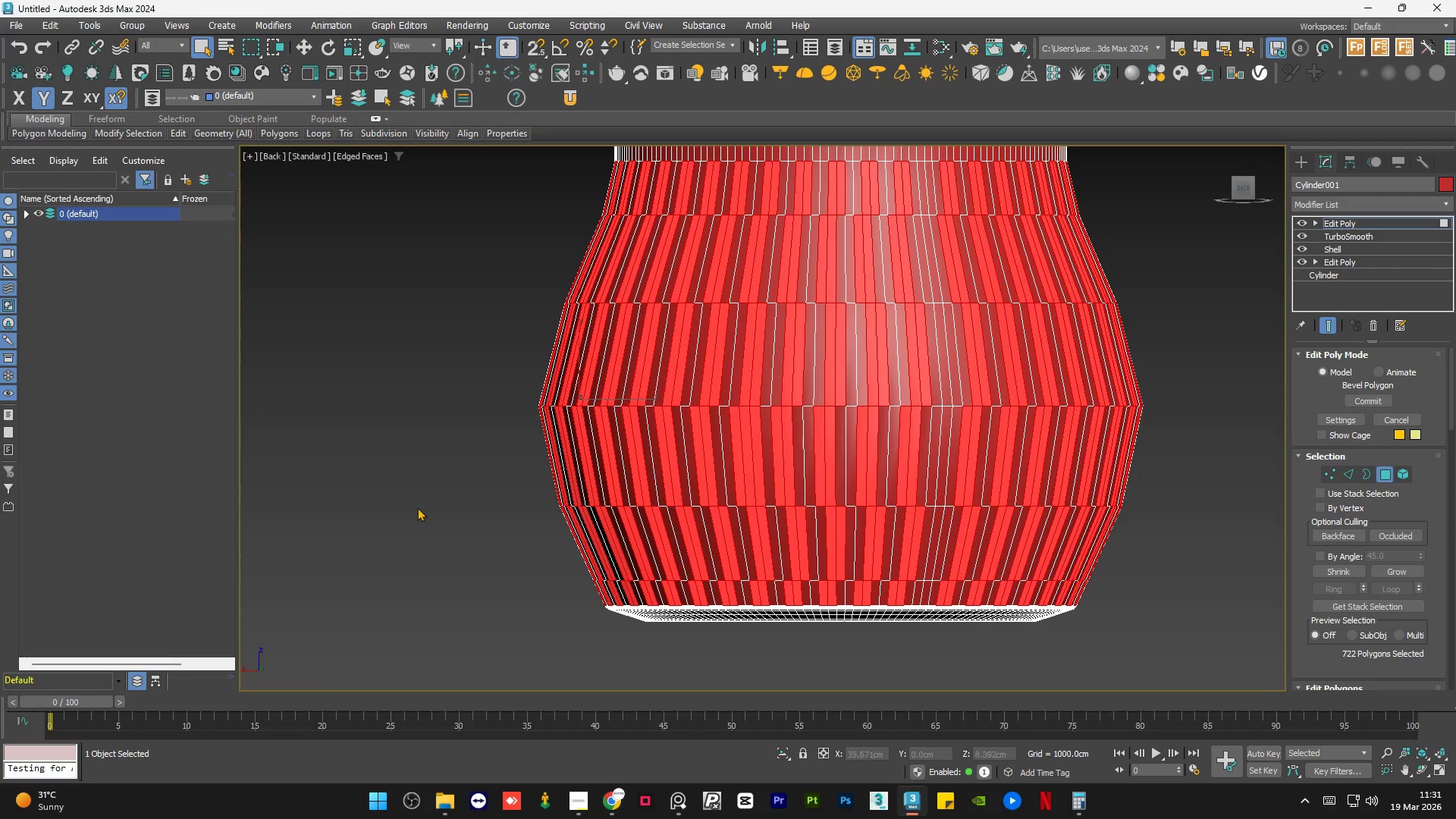 
double_click([433, 469])
 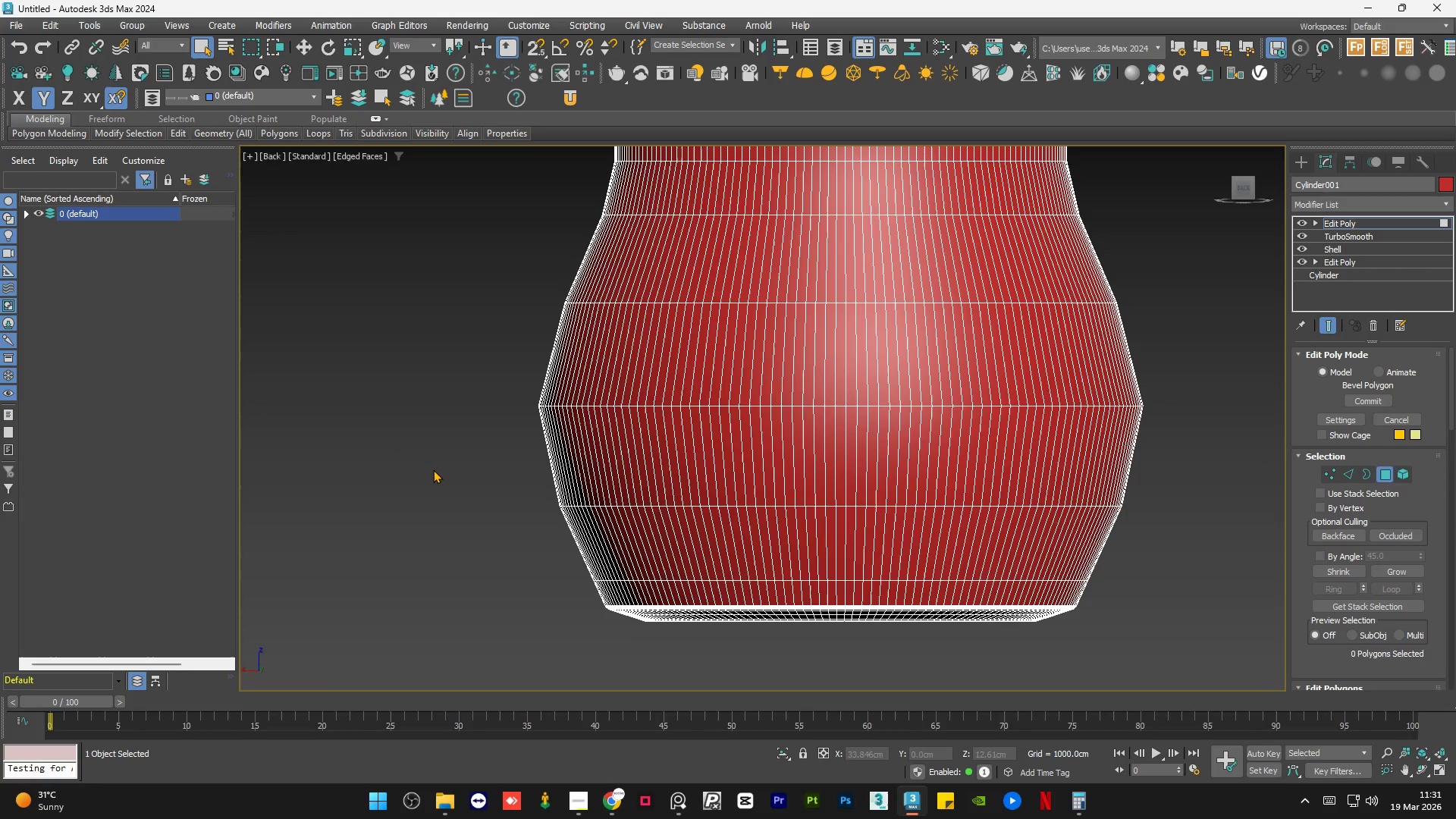 
scroll: coordinate [432, 471], scroll_direction: down, amount: 1.0
 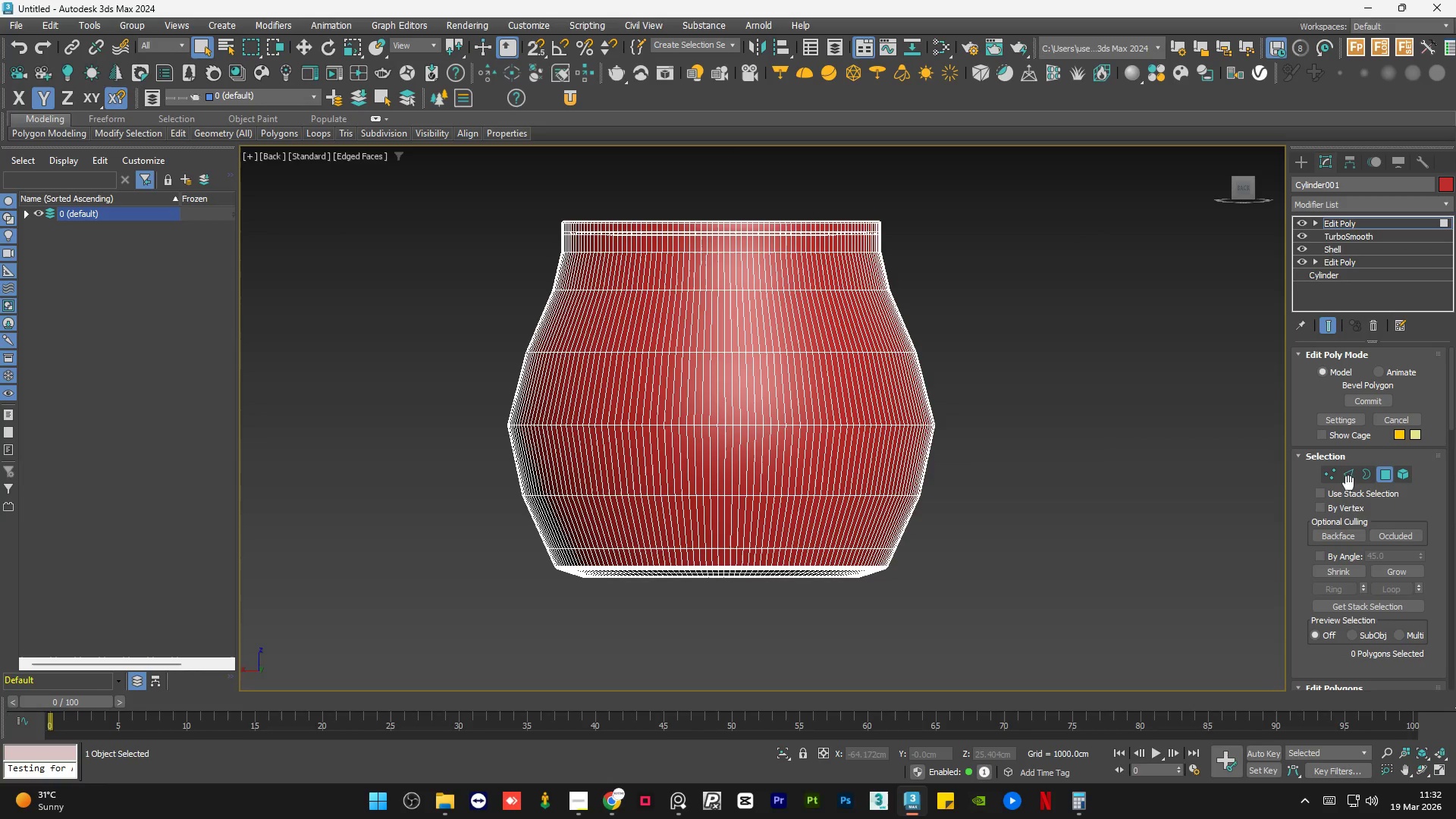 
left_click([1353, 481])
 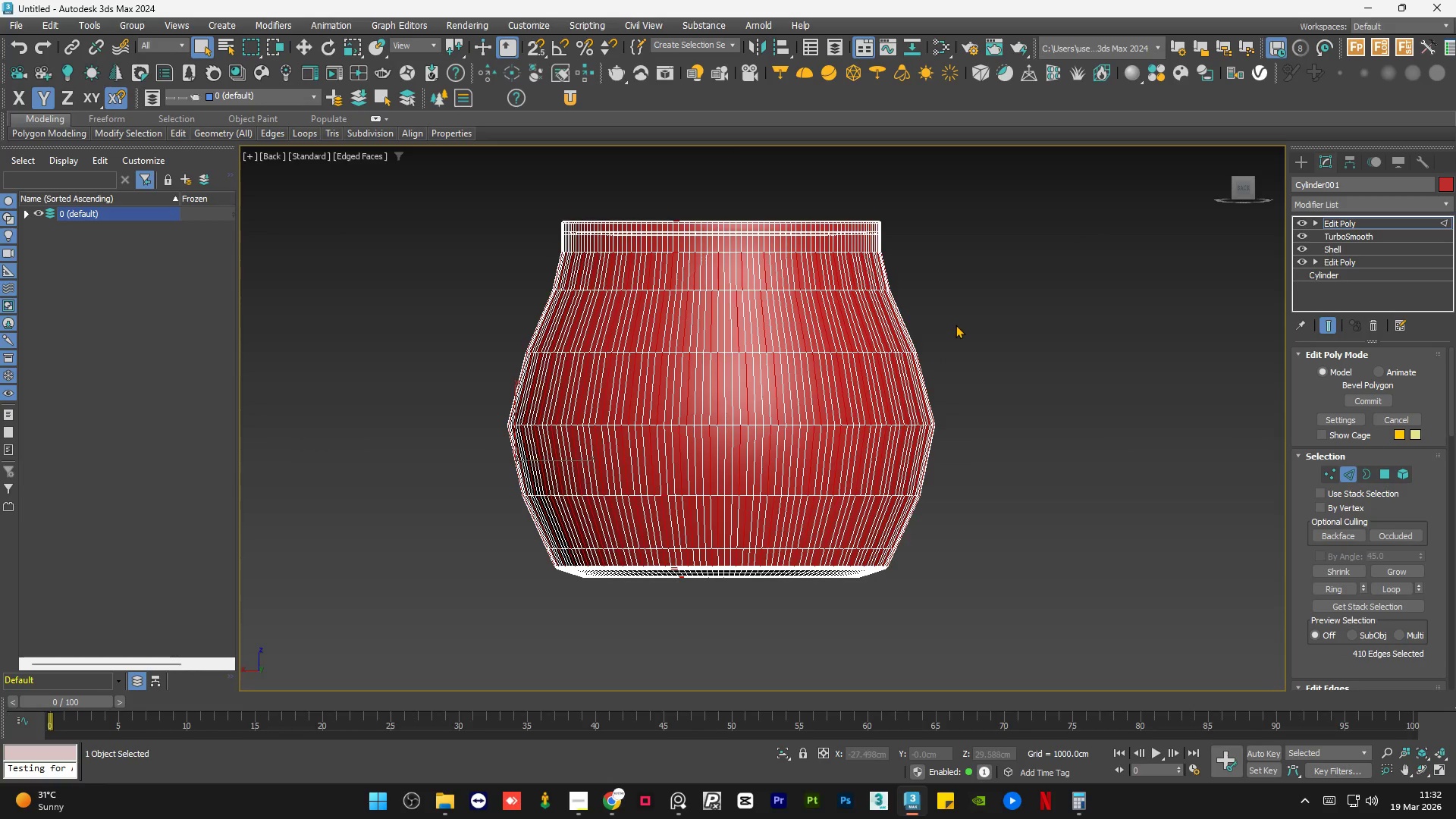 
double_click([956, 325])
 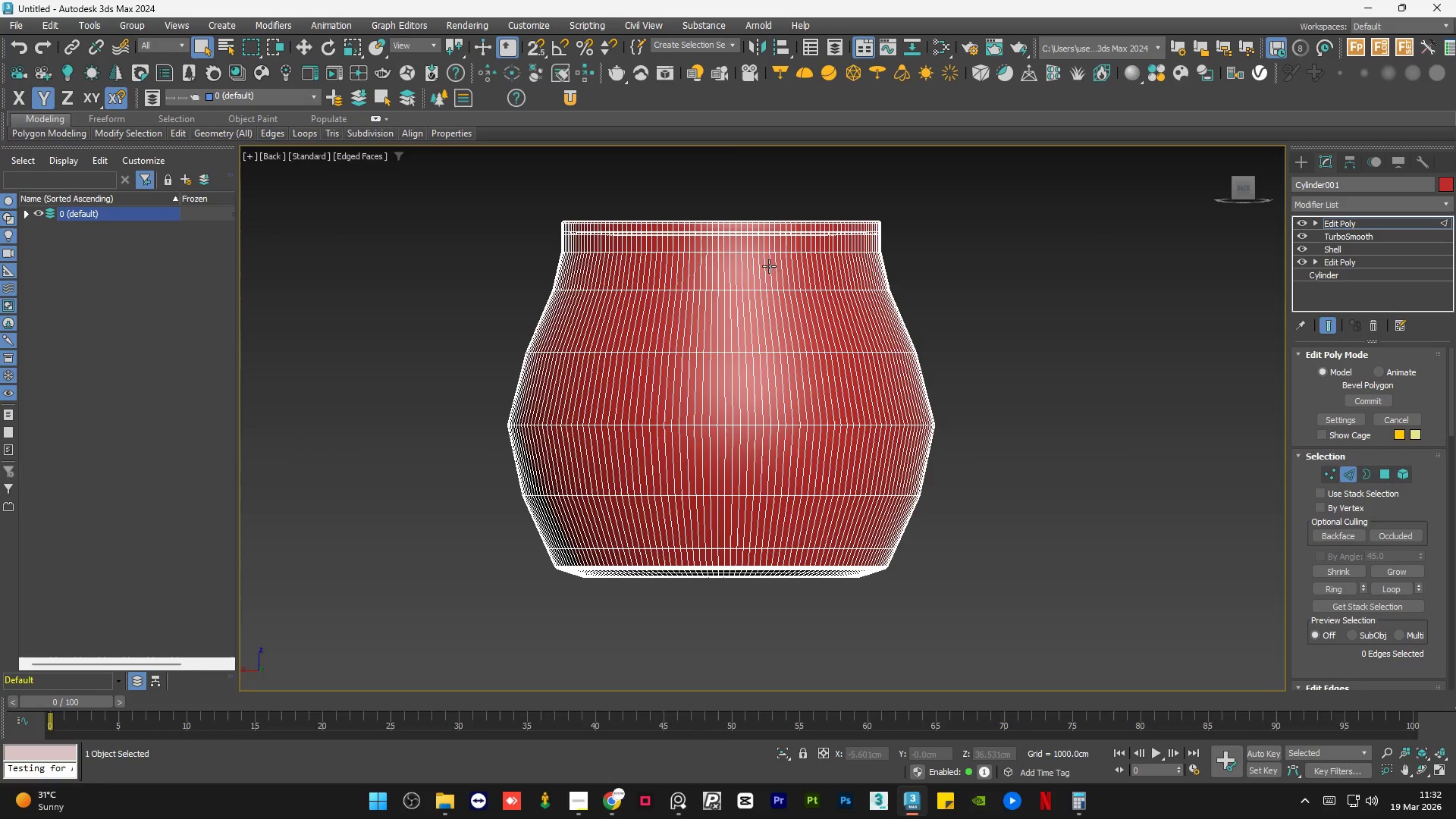 
scroll: coordinate [723, 275], scroll_direction: up, amount: 4.0
 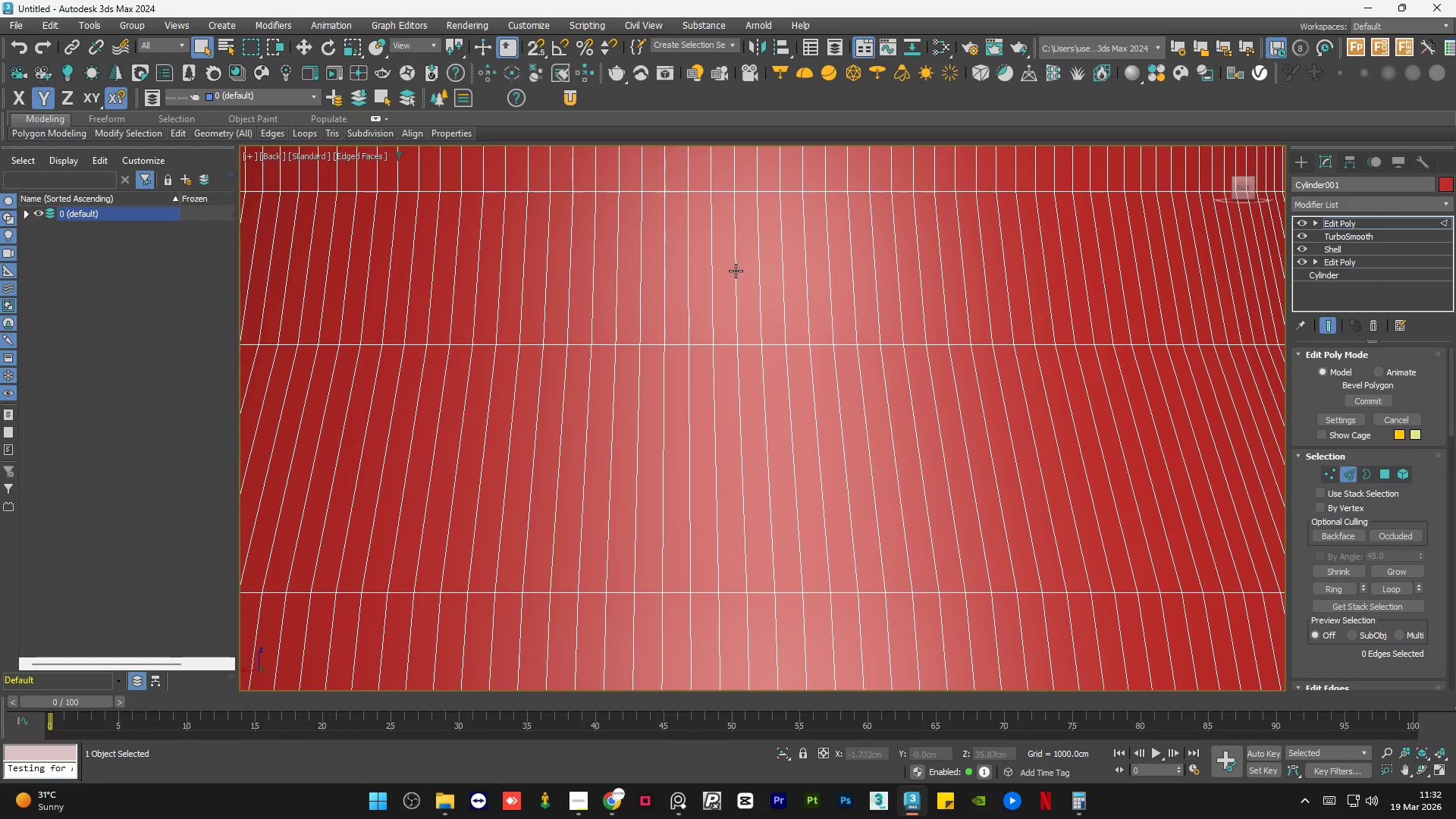 
left_click([736, 271])
 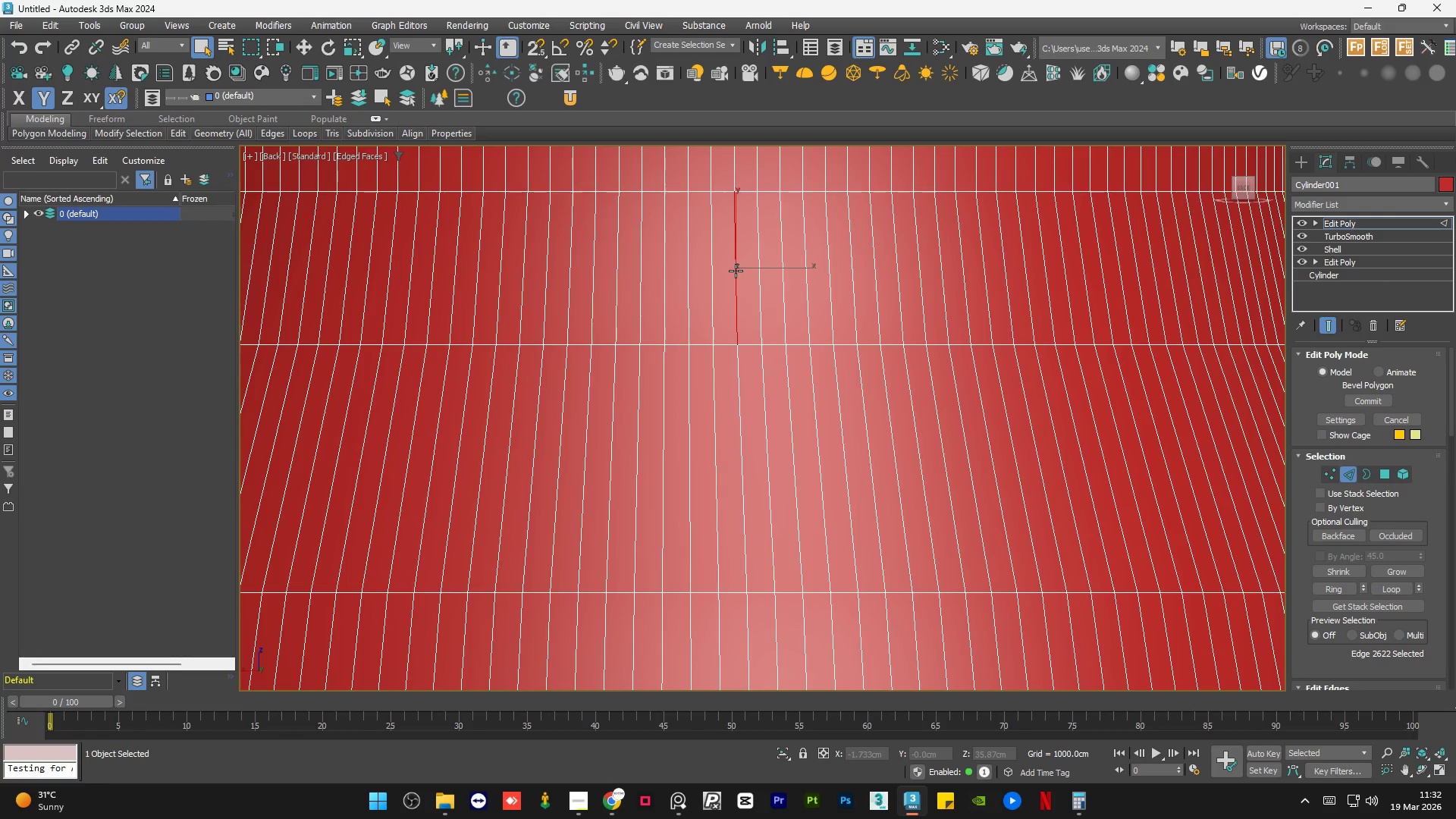 
scroll: coordinate [736, 271], scroll_direction: down, amount: 2.0
 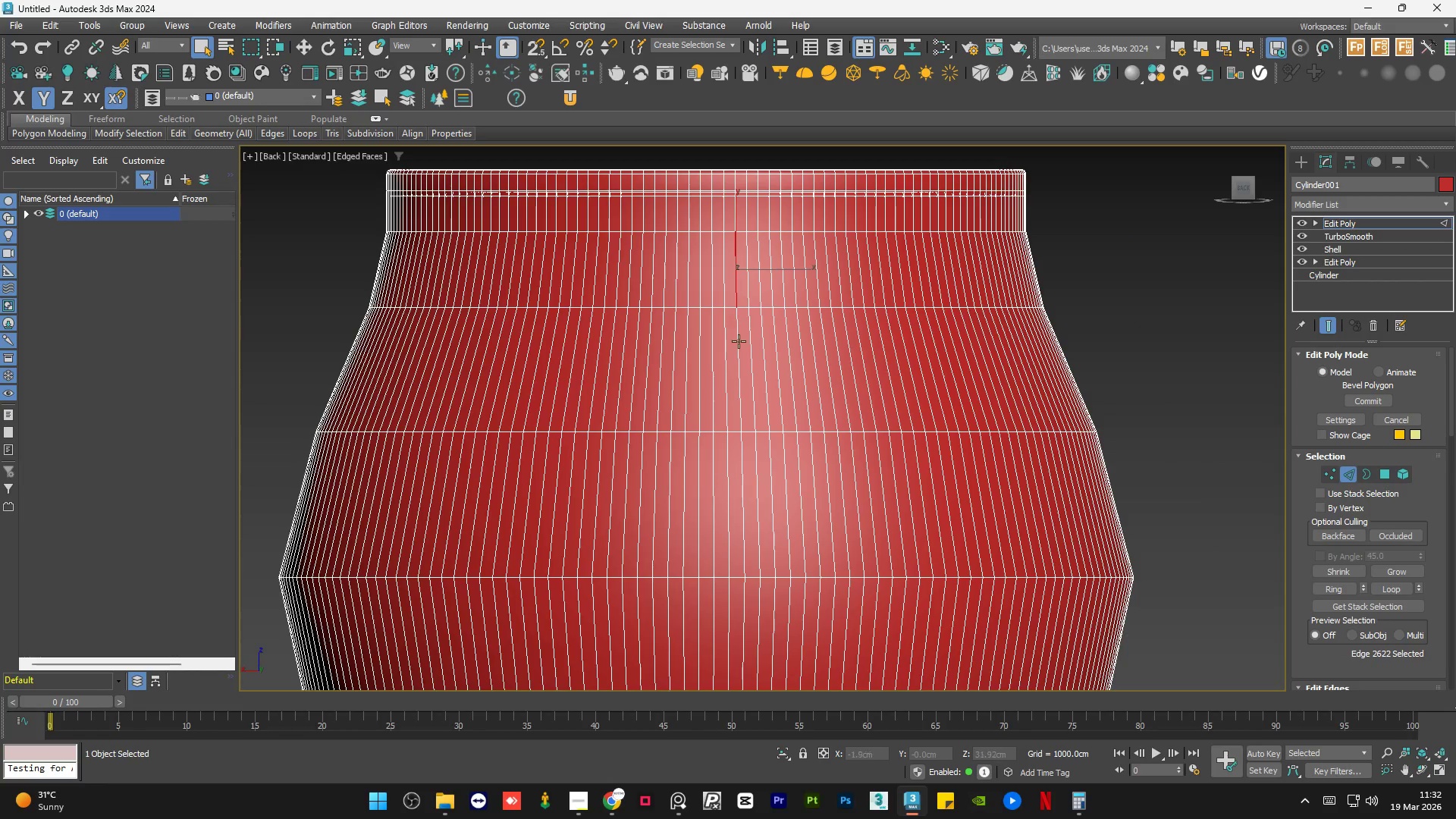 
hold_key(key=ControlLeft, duration=0.89)
 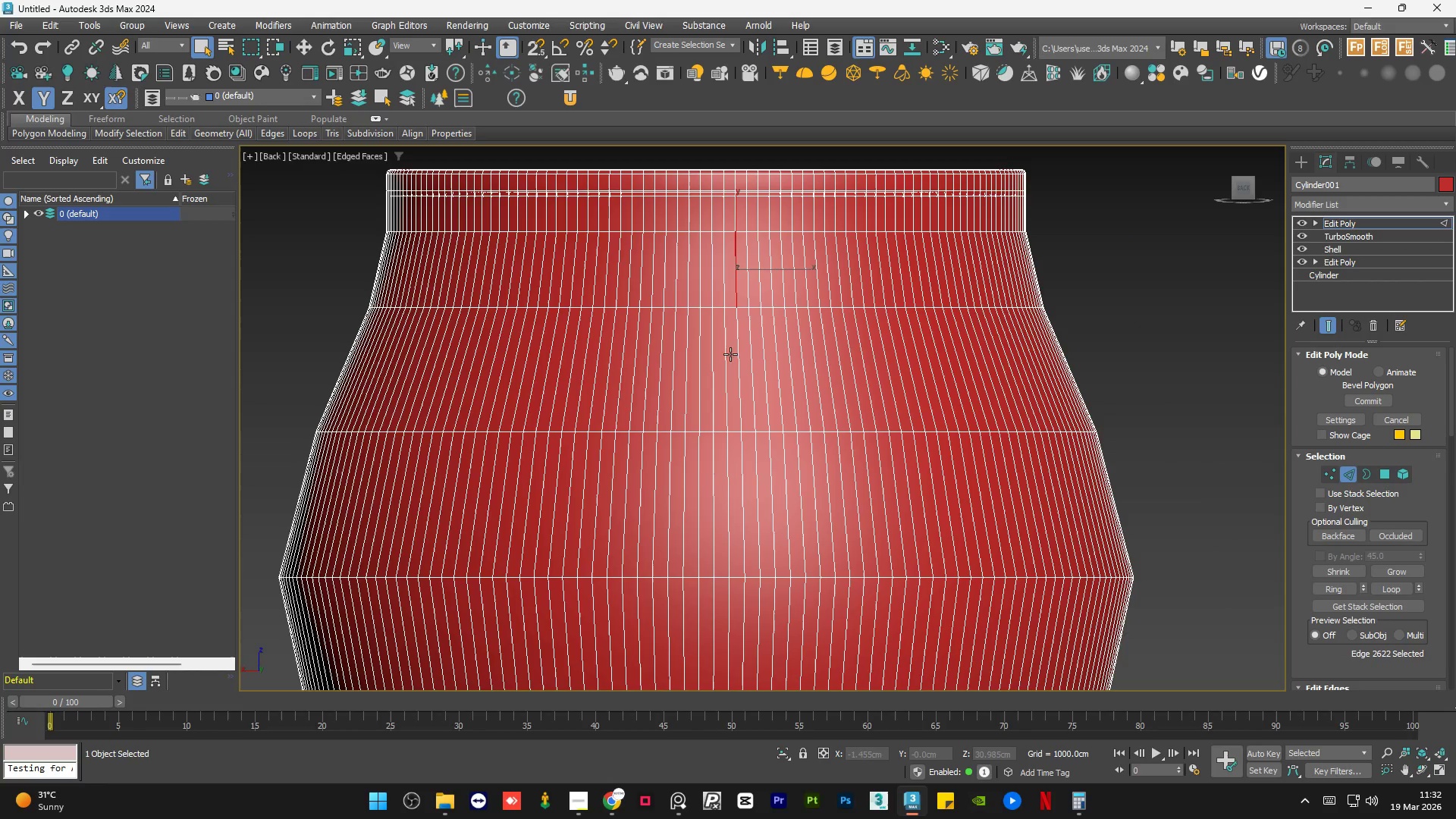 
hold_key(key=ControlLeft, duration=0.48)
left_click([727, 355])
 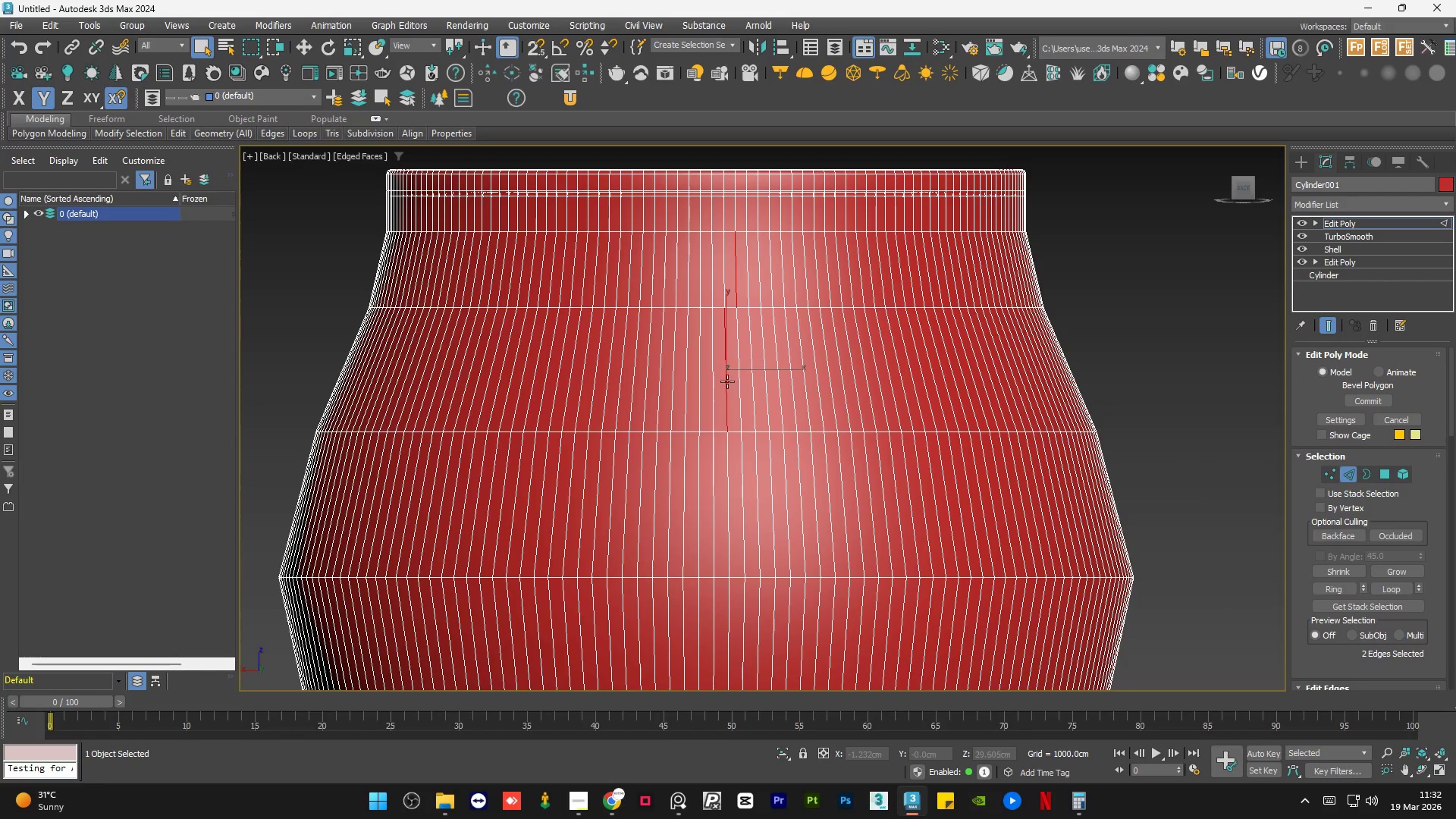 
hold_key(key=ControlLeft, duration=0.69)
left_click([745, 455])
 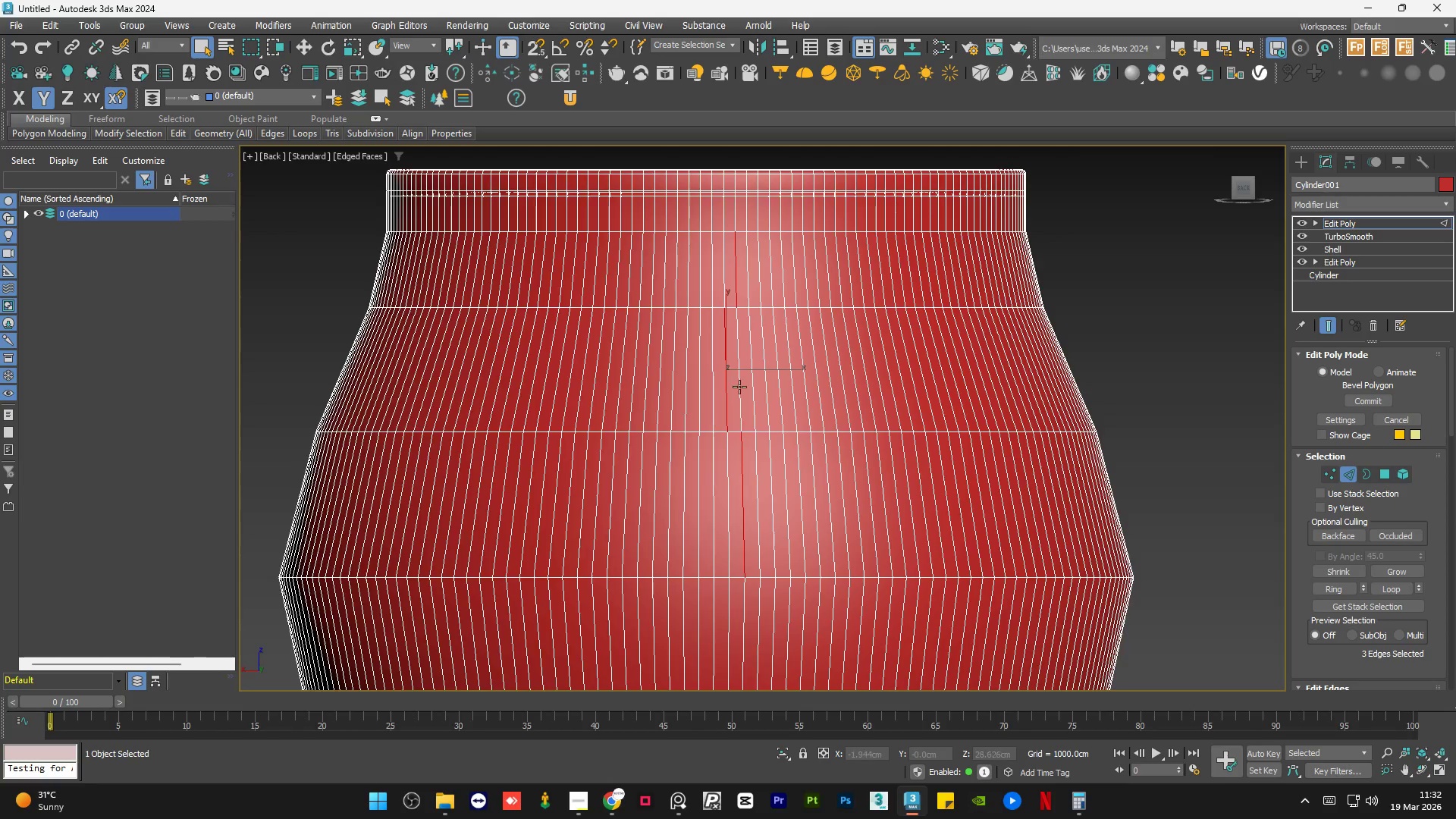 
scroll: coordinate [739, 378], scroll_direction: down, amount: 1.0
 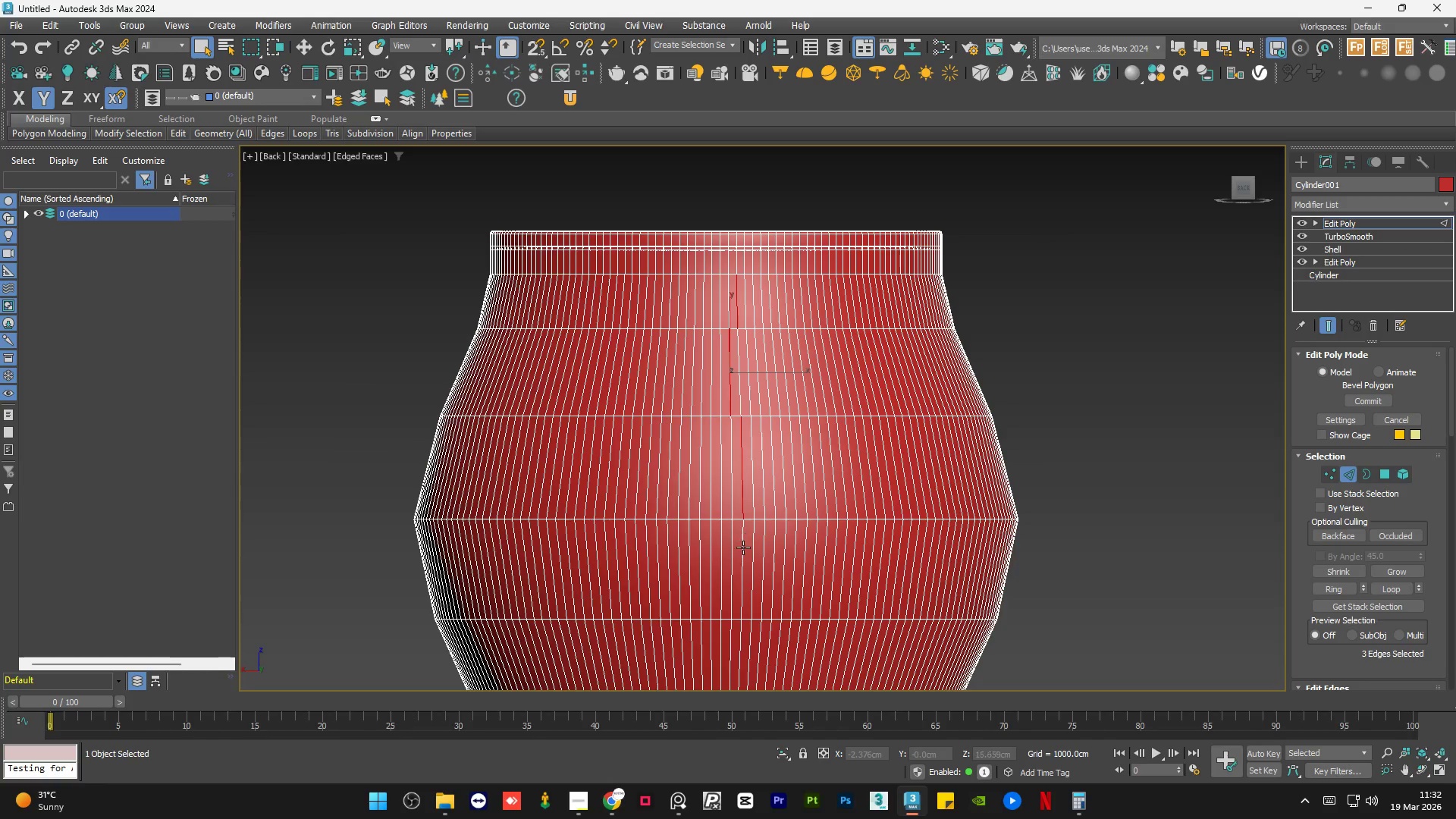 
hold_key(key=ControlLeft, duration=0.48)
left_click([732, 559])
 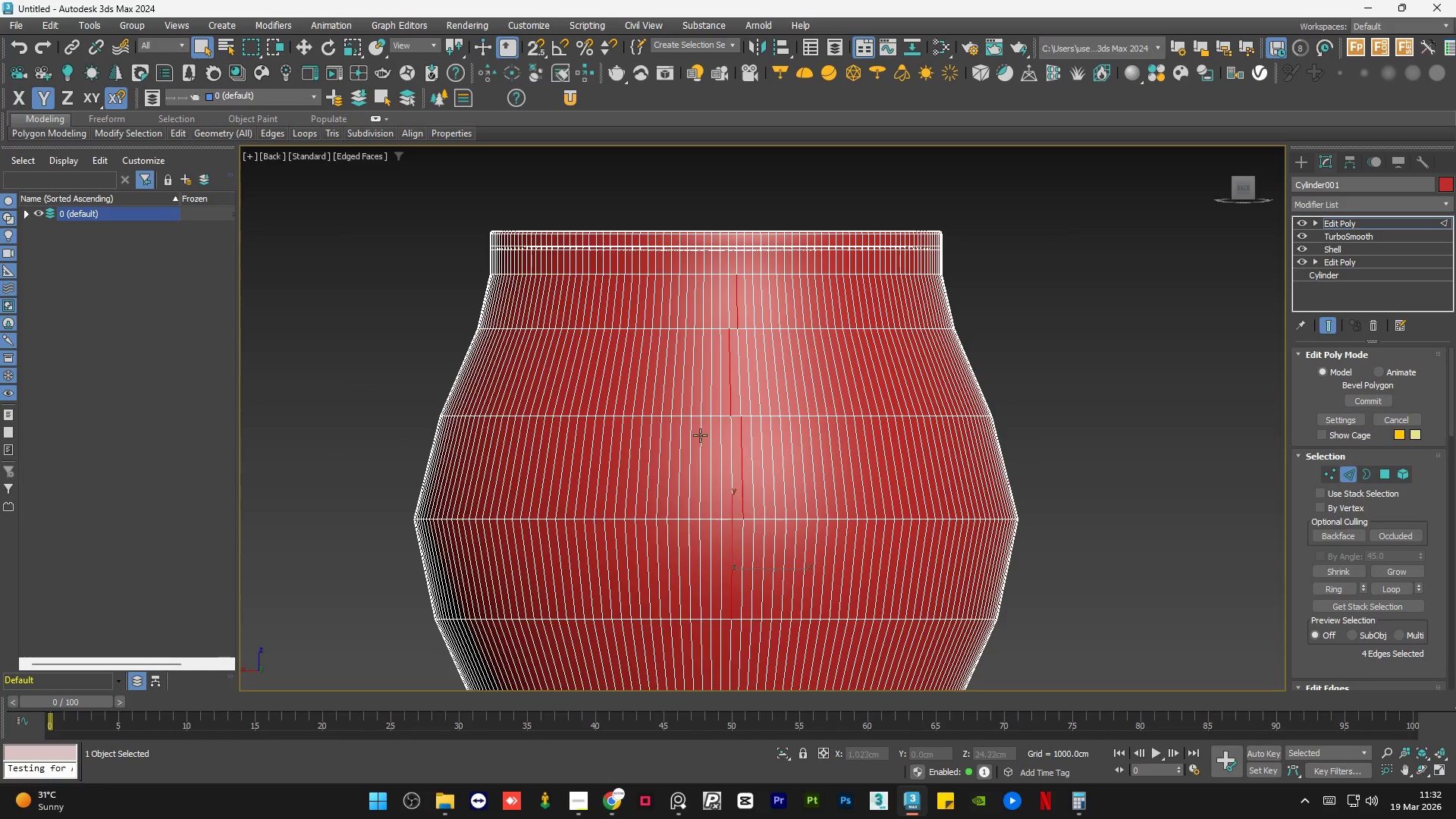 
hold_key(key=ControlLeft, duration=1.0)
 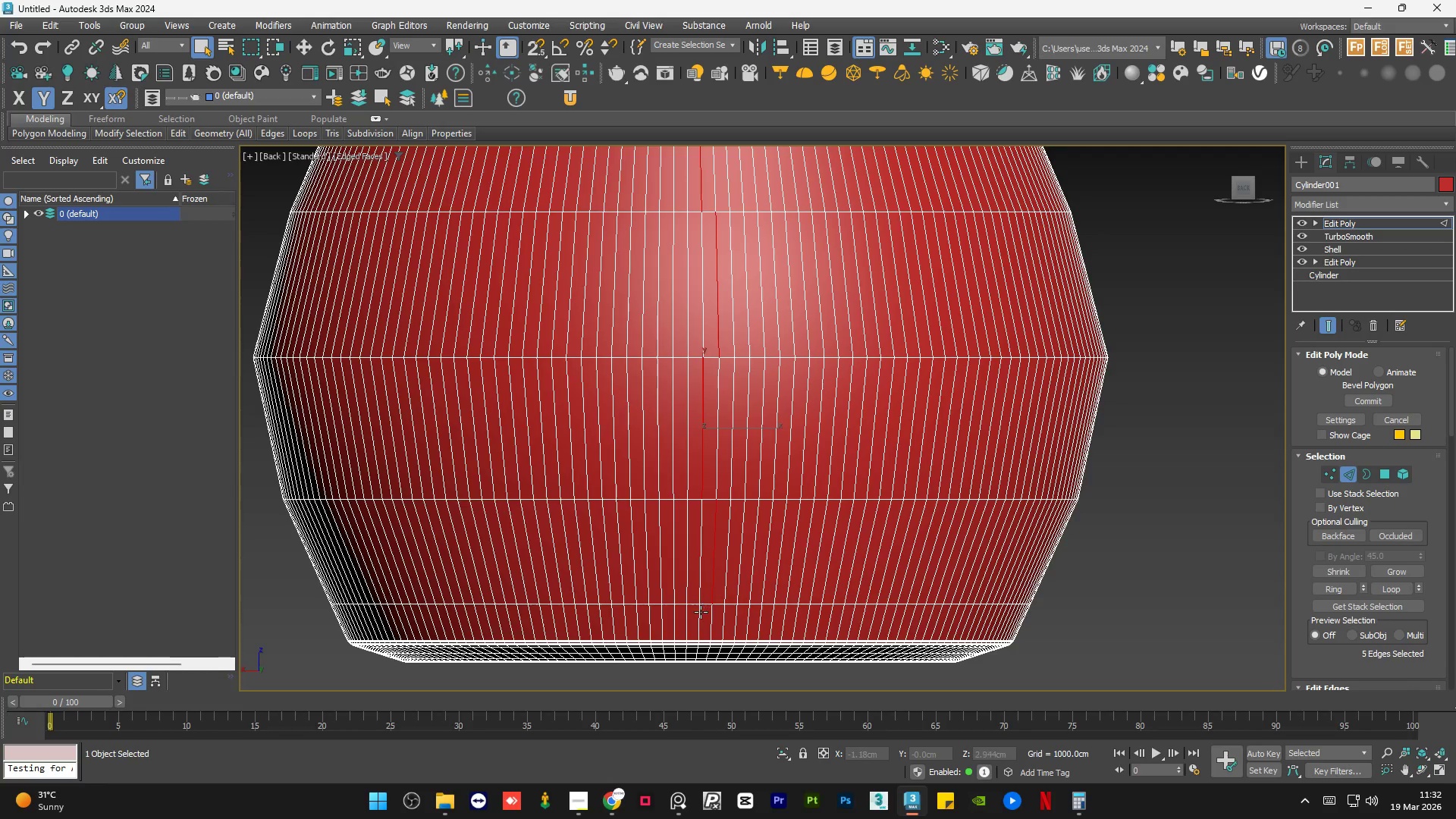 
scroll: coordinate [716, 529], scroll_direction: up, amount: 1.0
 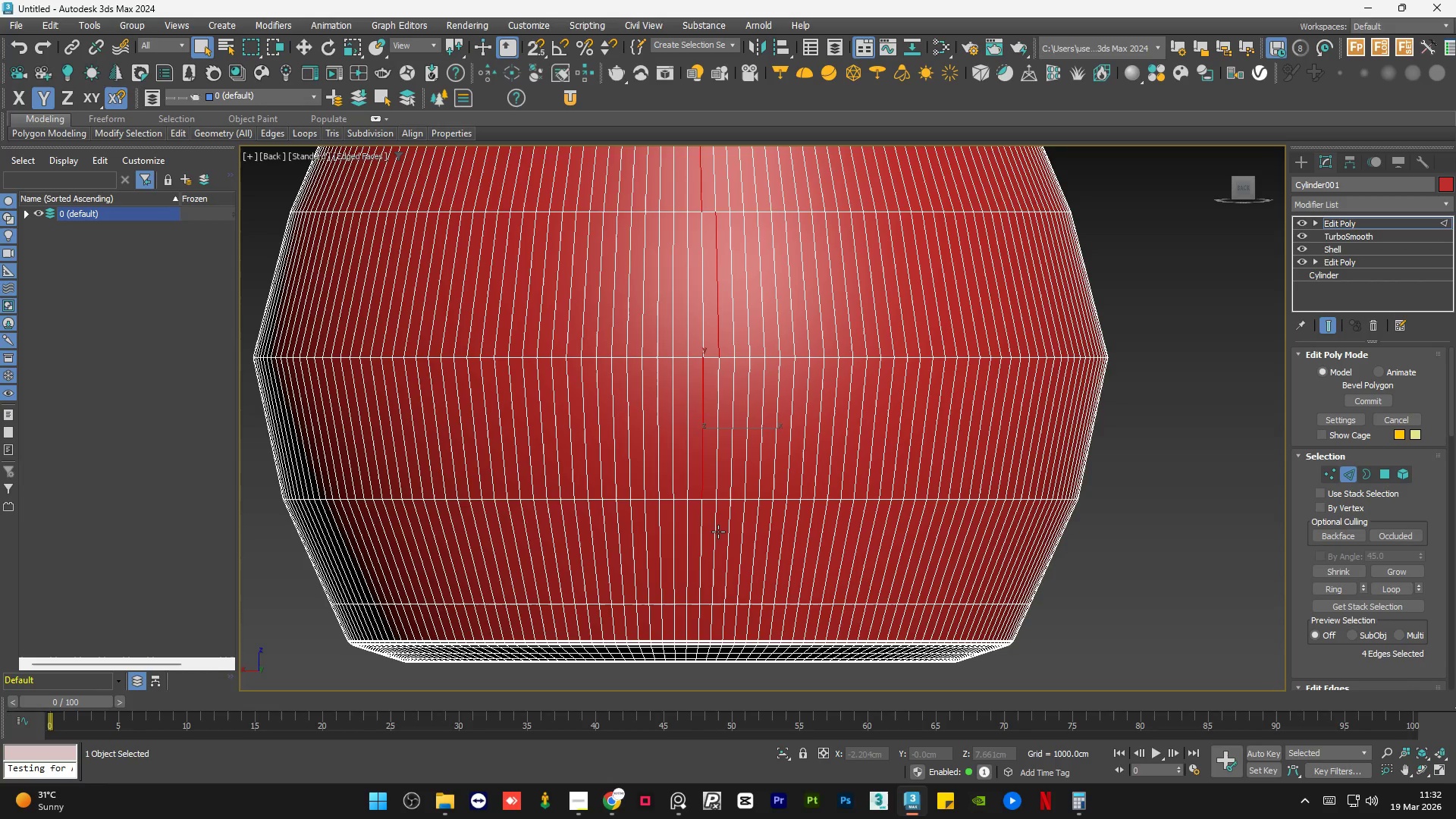 
left_click([715, 533])
 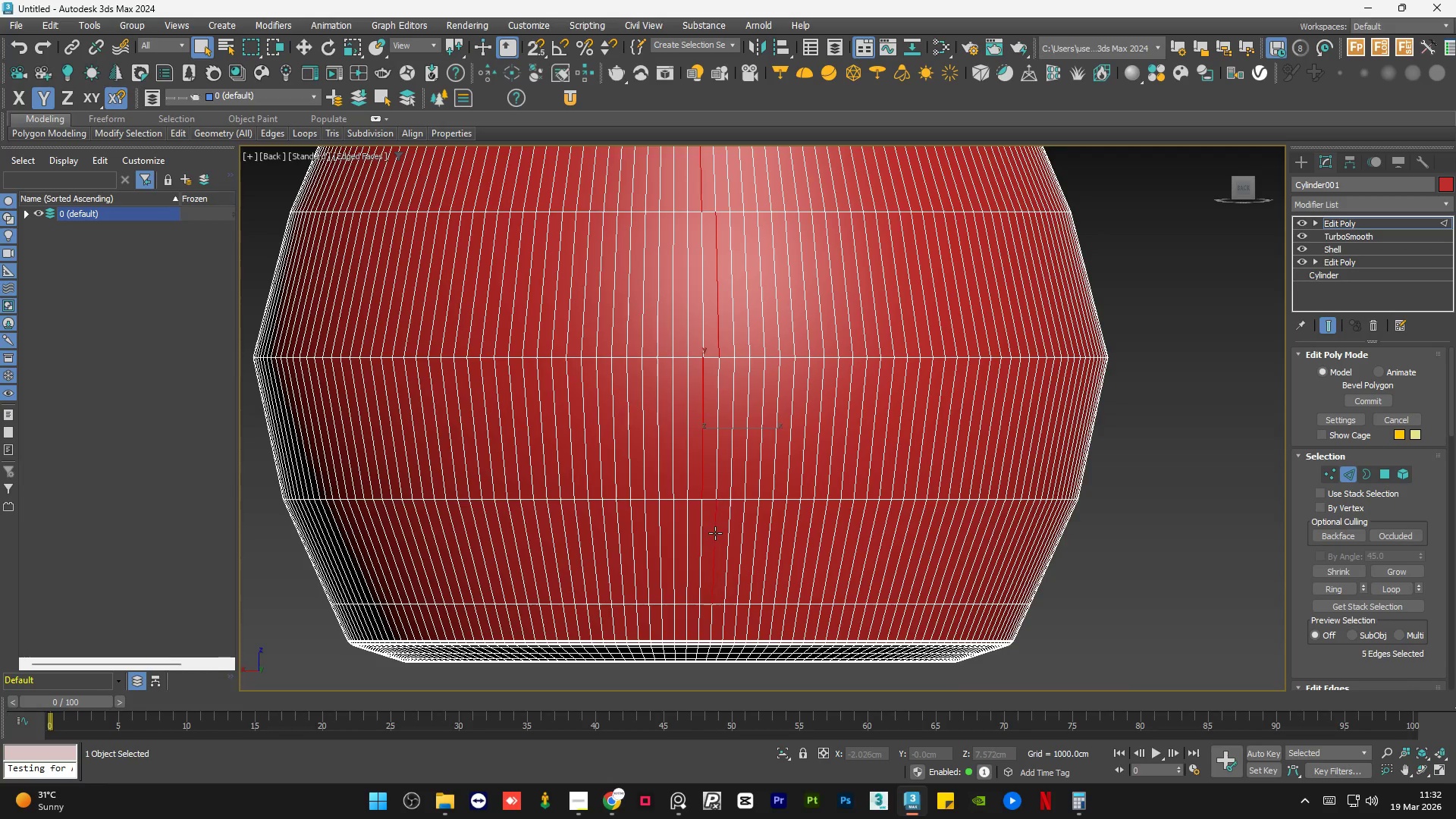 
hold_key(key=ControlLeft, duration=1.06)
 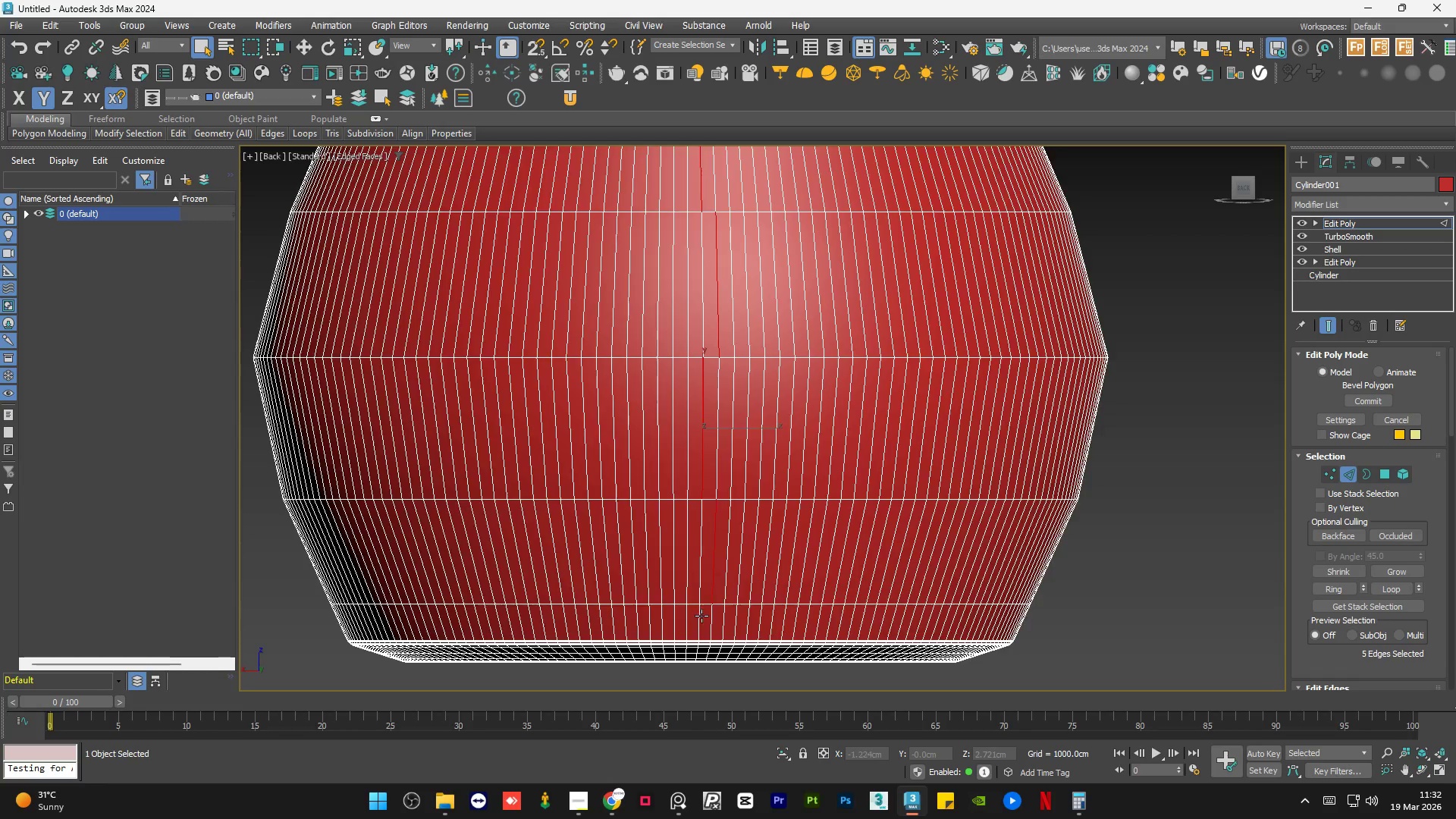 
scroll: coordinate [701, 616], scroll_direction: down, amount: 2.0
 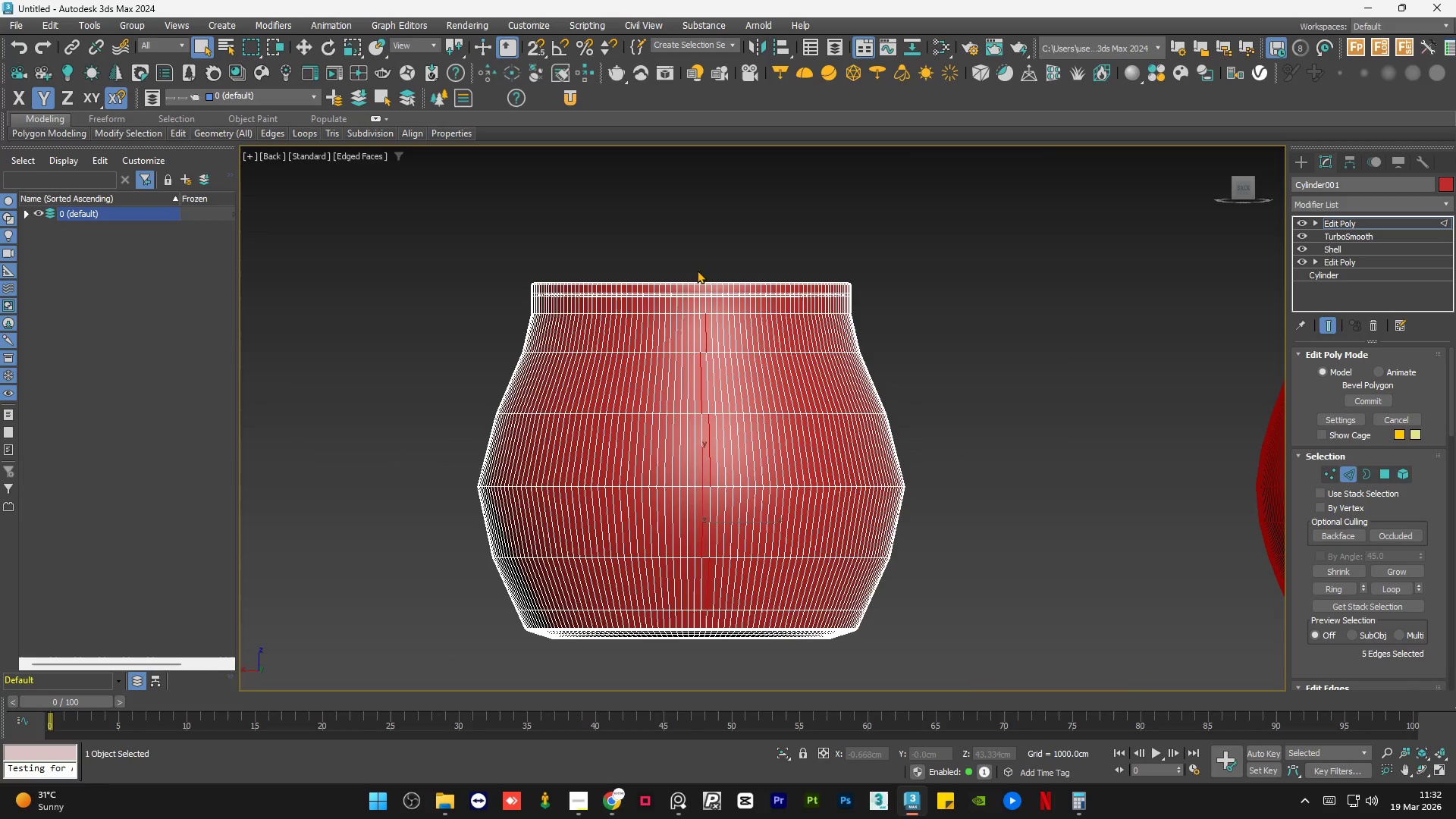 
hold_key(key=ControlLeft, duration=0.61)
 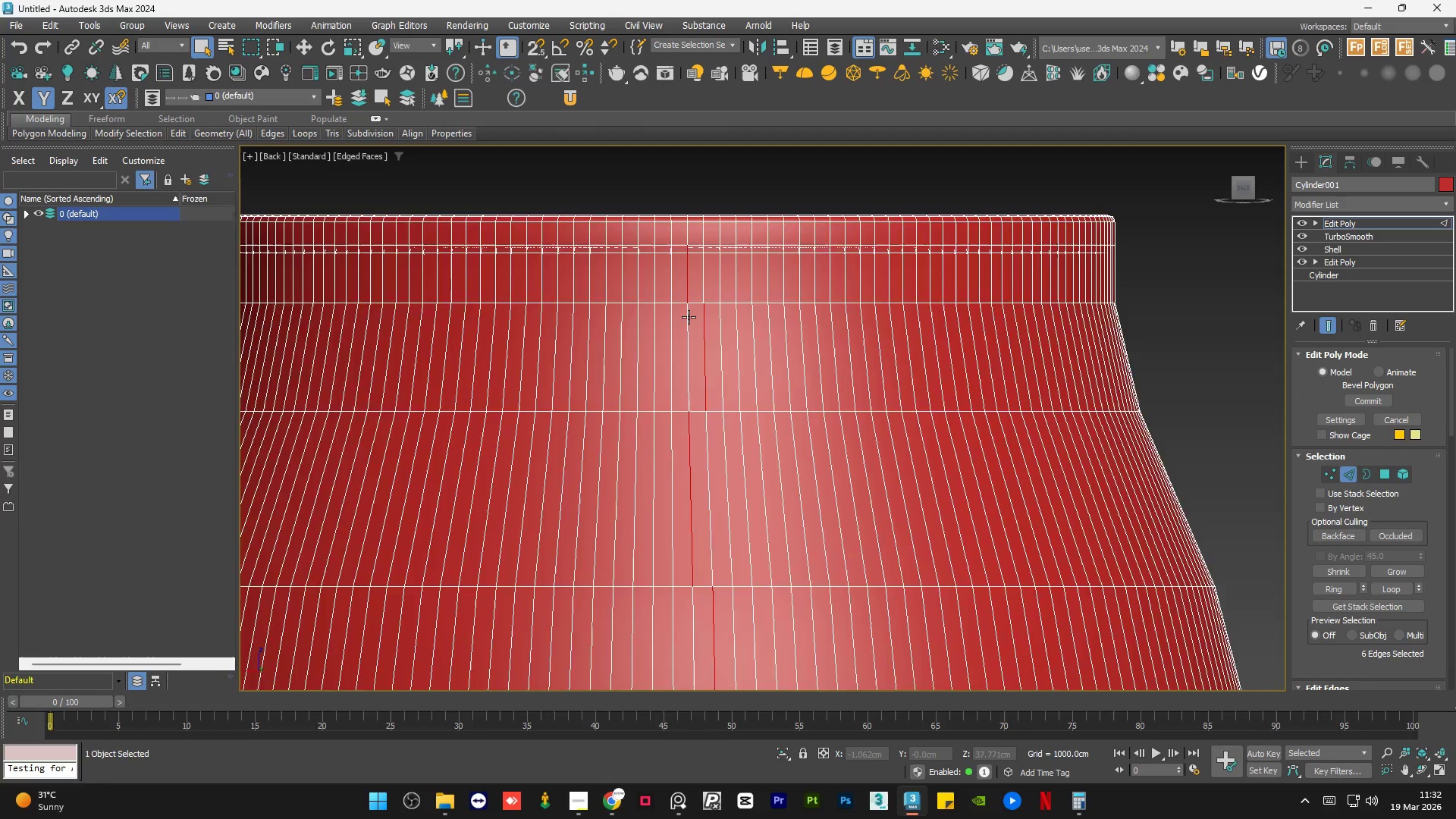 
scroll: coordinate [704, 316], scroll_direction: up, amount: 4.0
 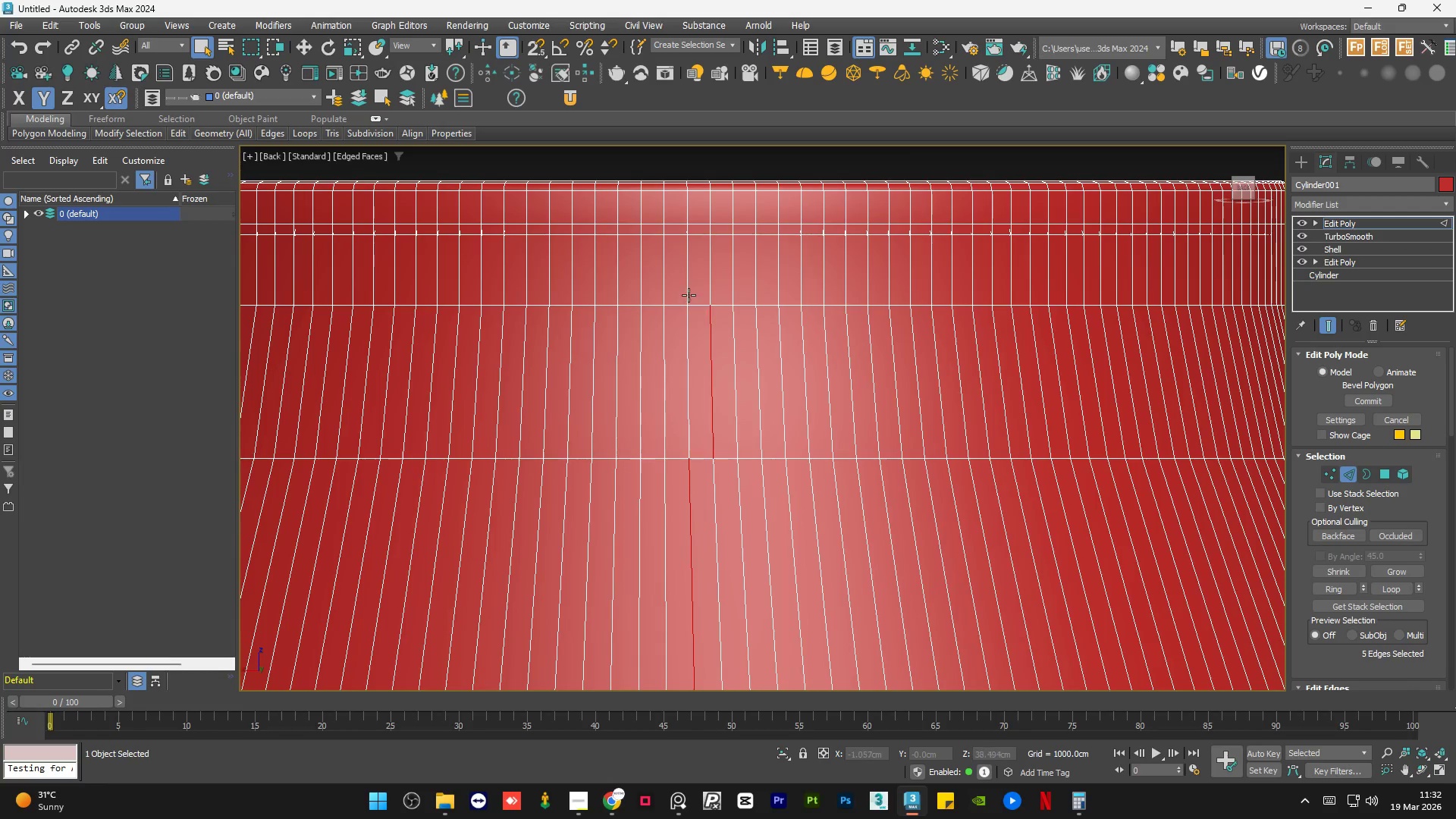 
left_click([686, 286])
 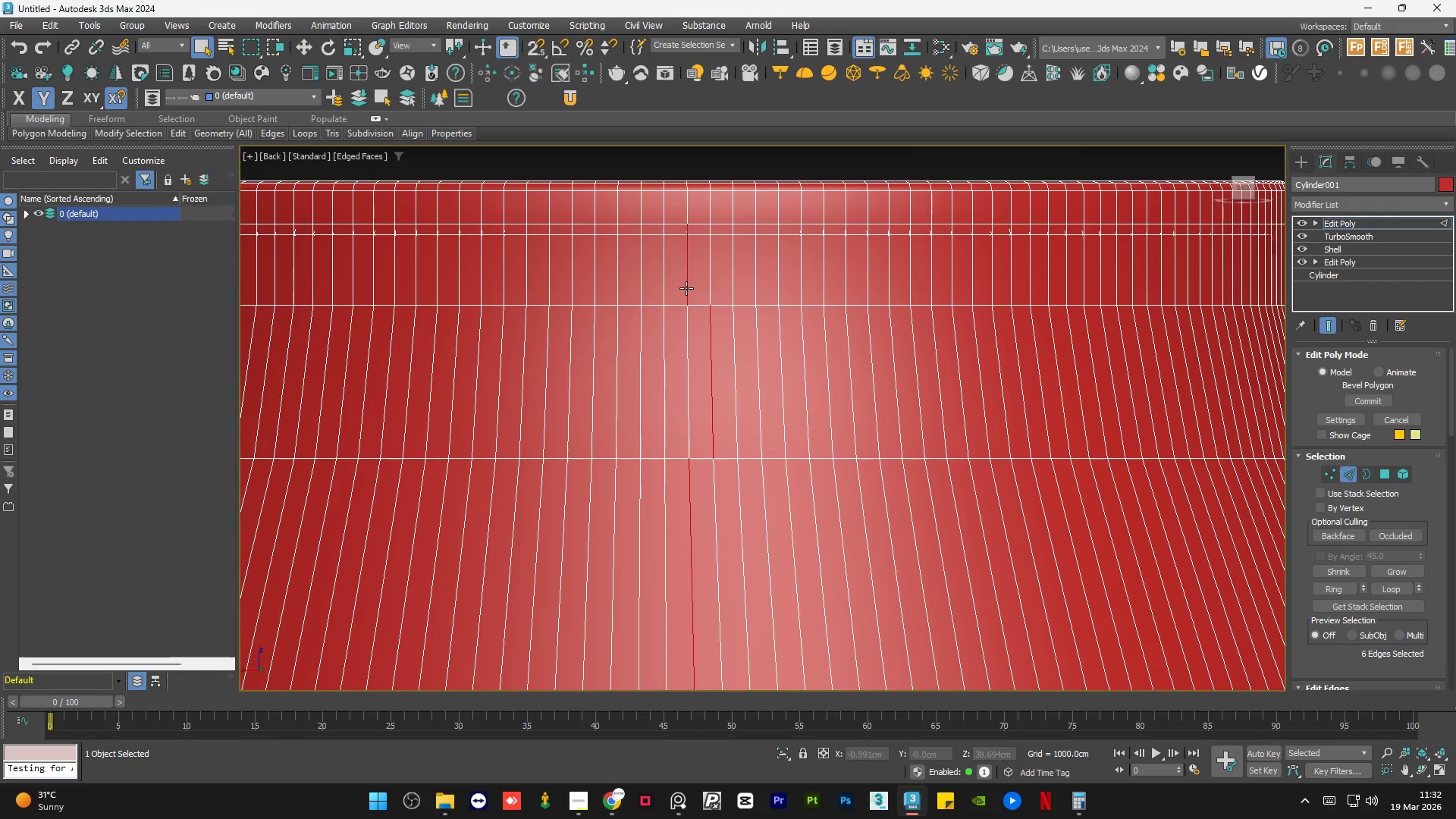 
scroll: coordinate [697, 347], scroll_direction: down, amount: 4.0
 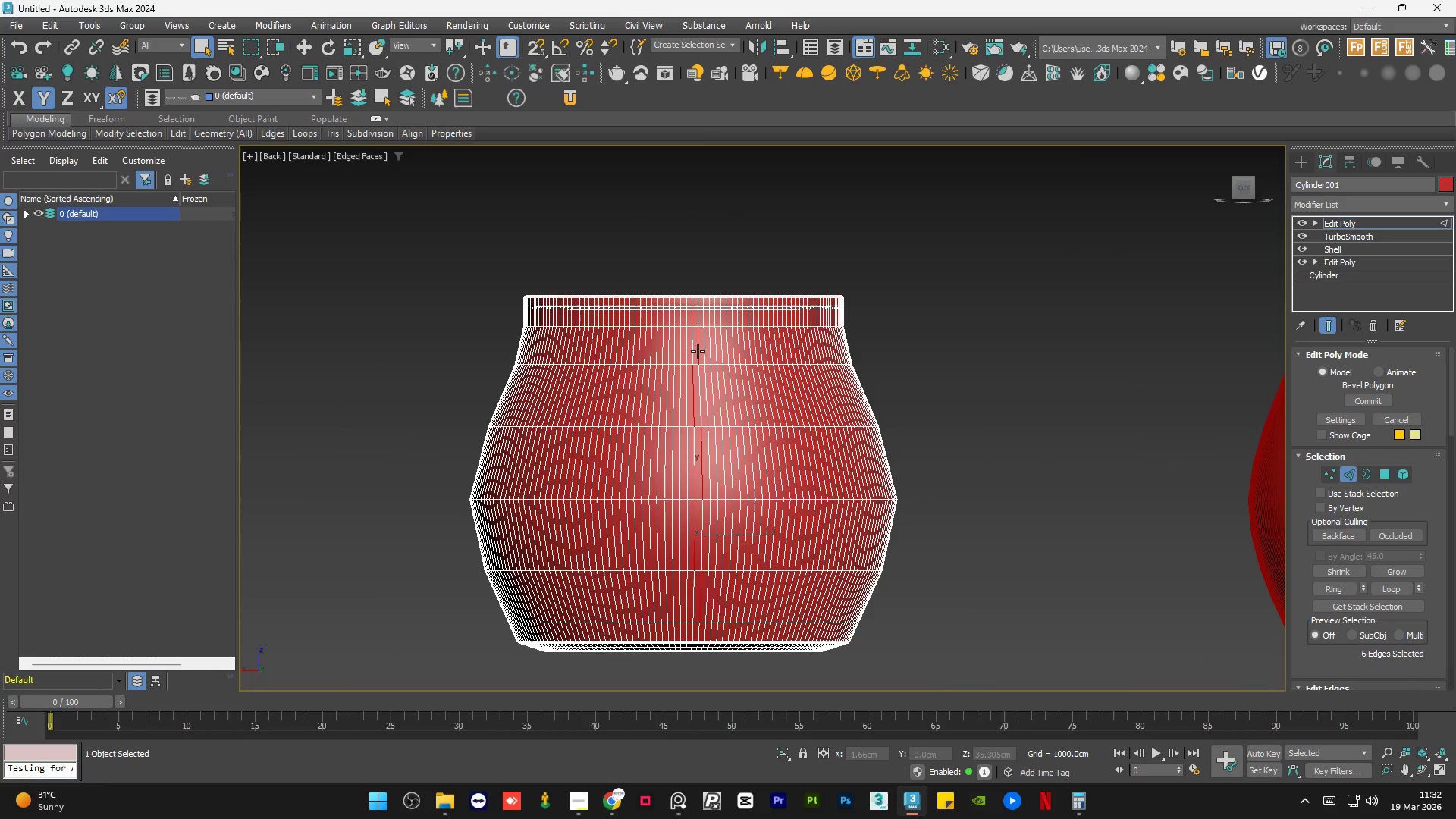 
key(Control+Z)
 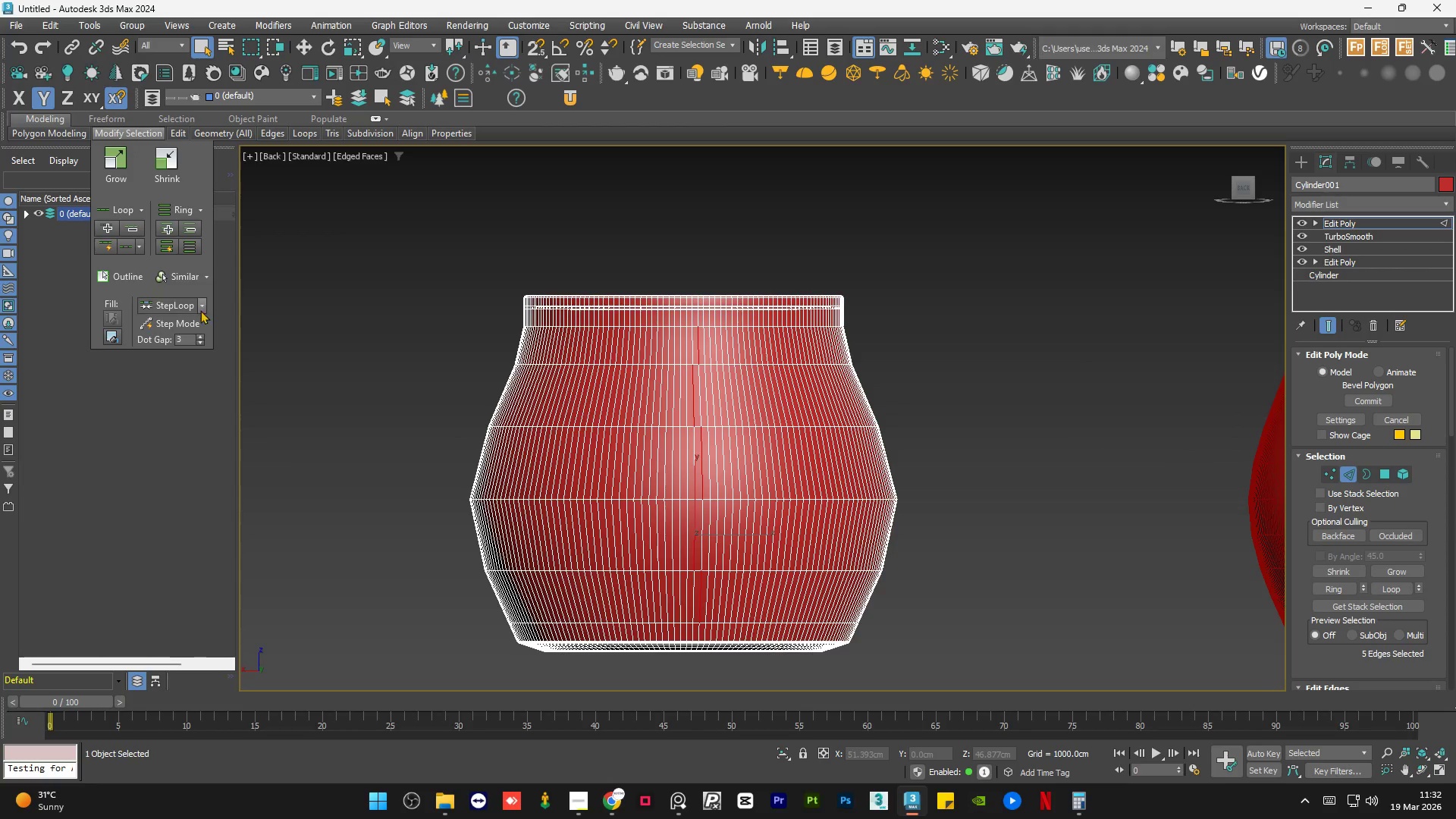 
left_click([198, 341])
 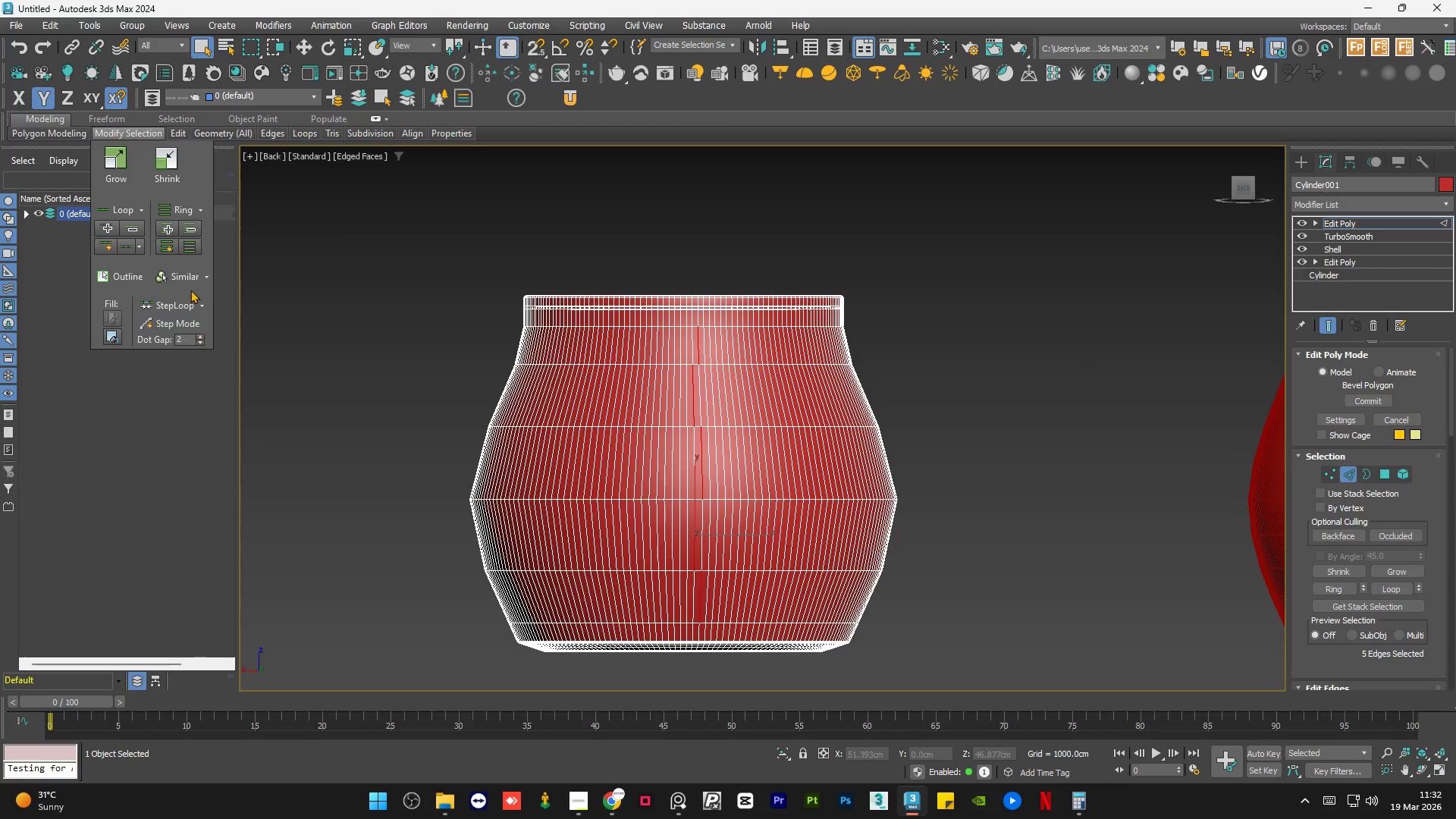 
mouse_move([174, 271])
 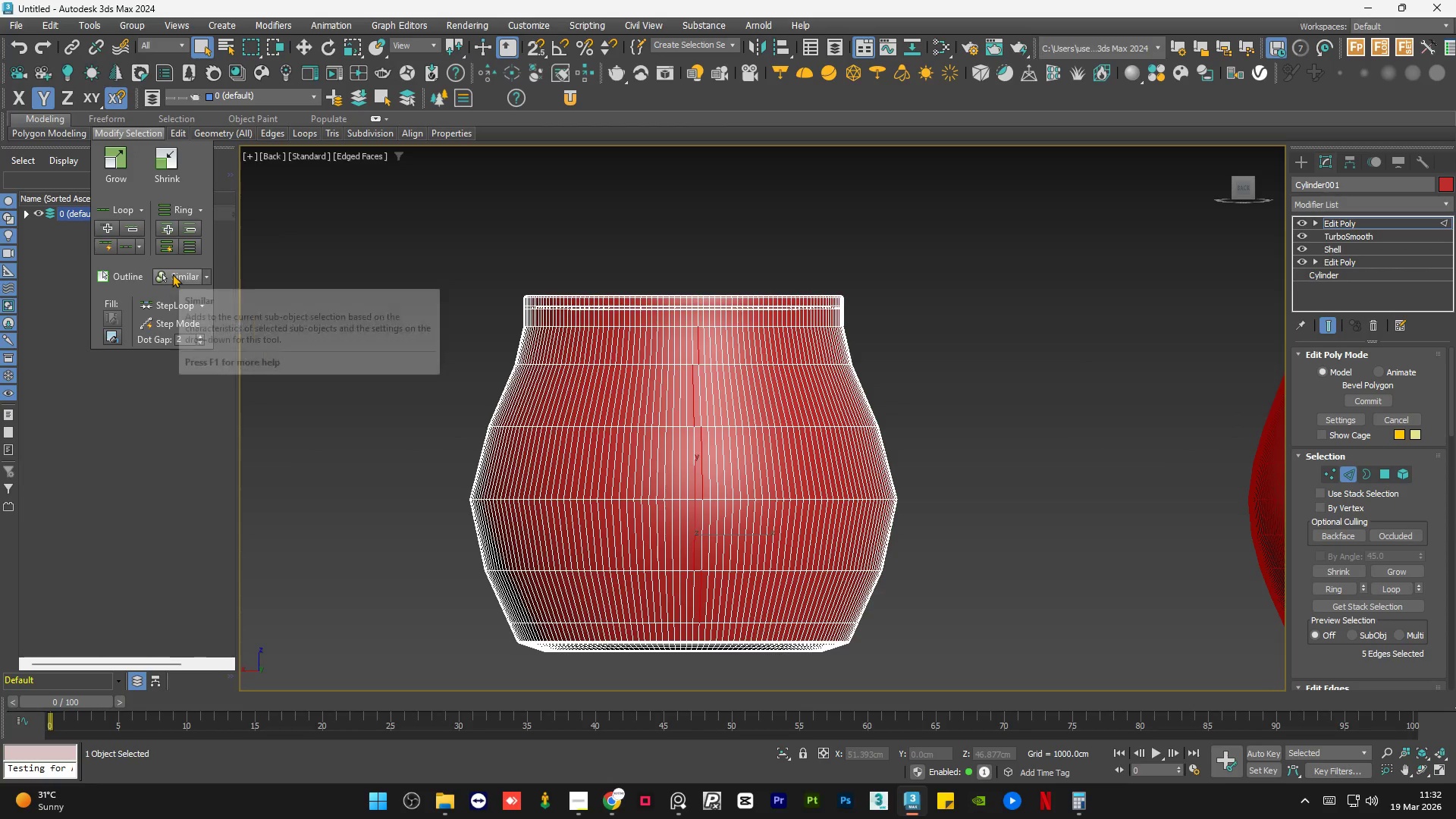 
left_click([172, 274])
 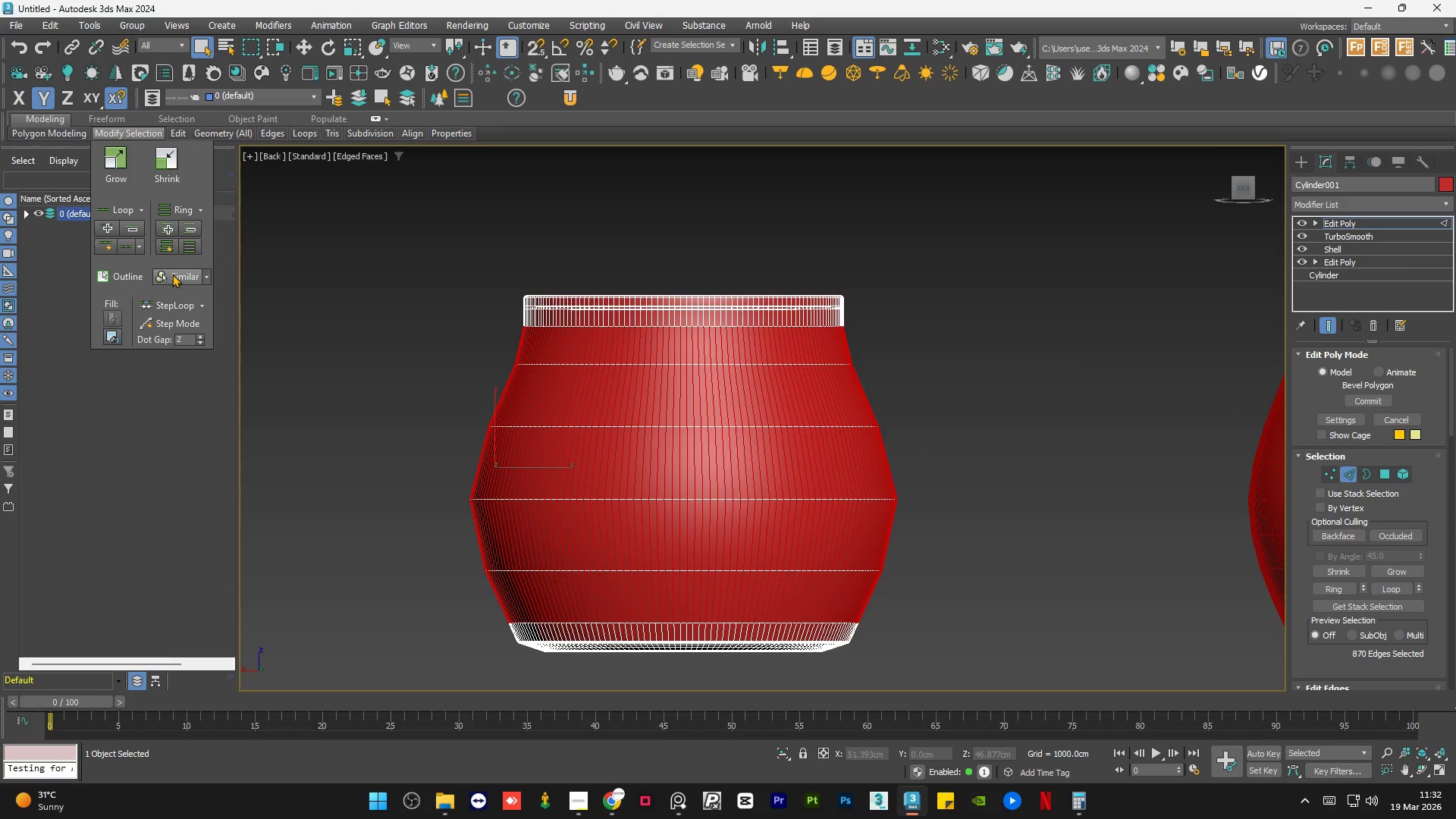 
key(Control+Z)
 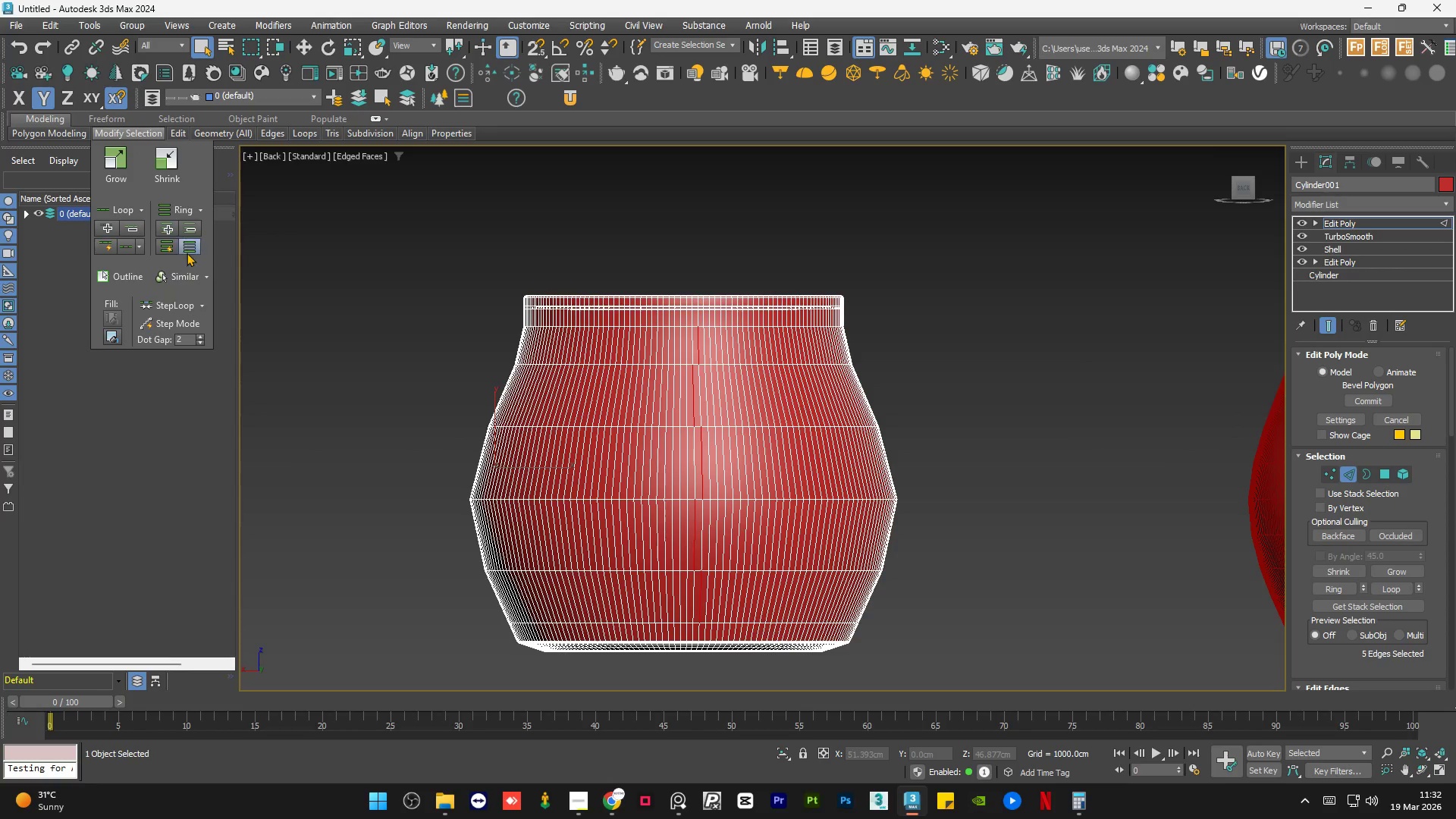 
left_click([188, 249])
 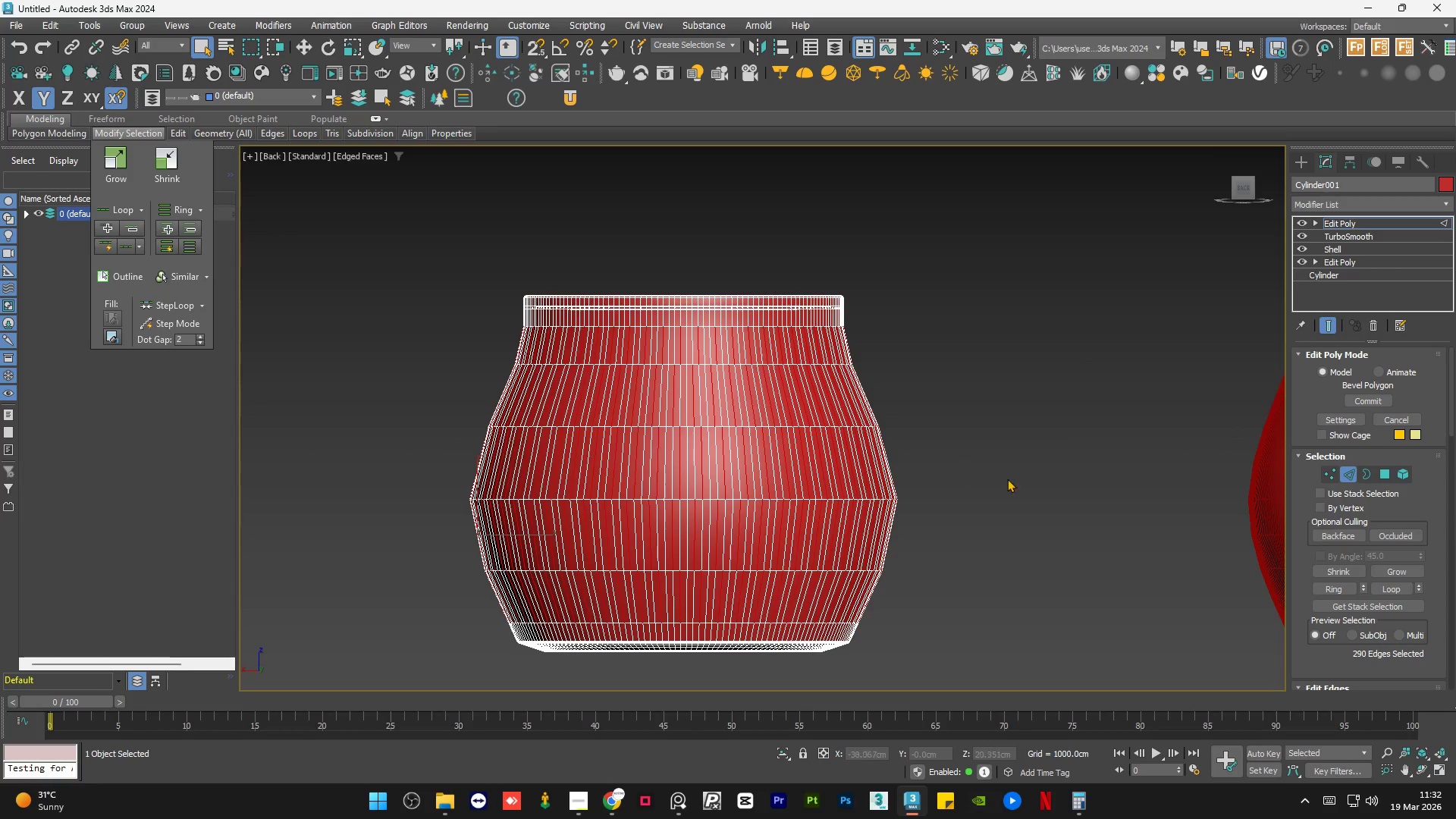 
scroll: coordinate [679, 438], scroll_direction: up, amount: 3.0
 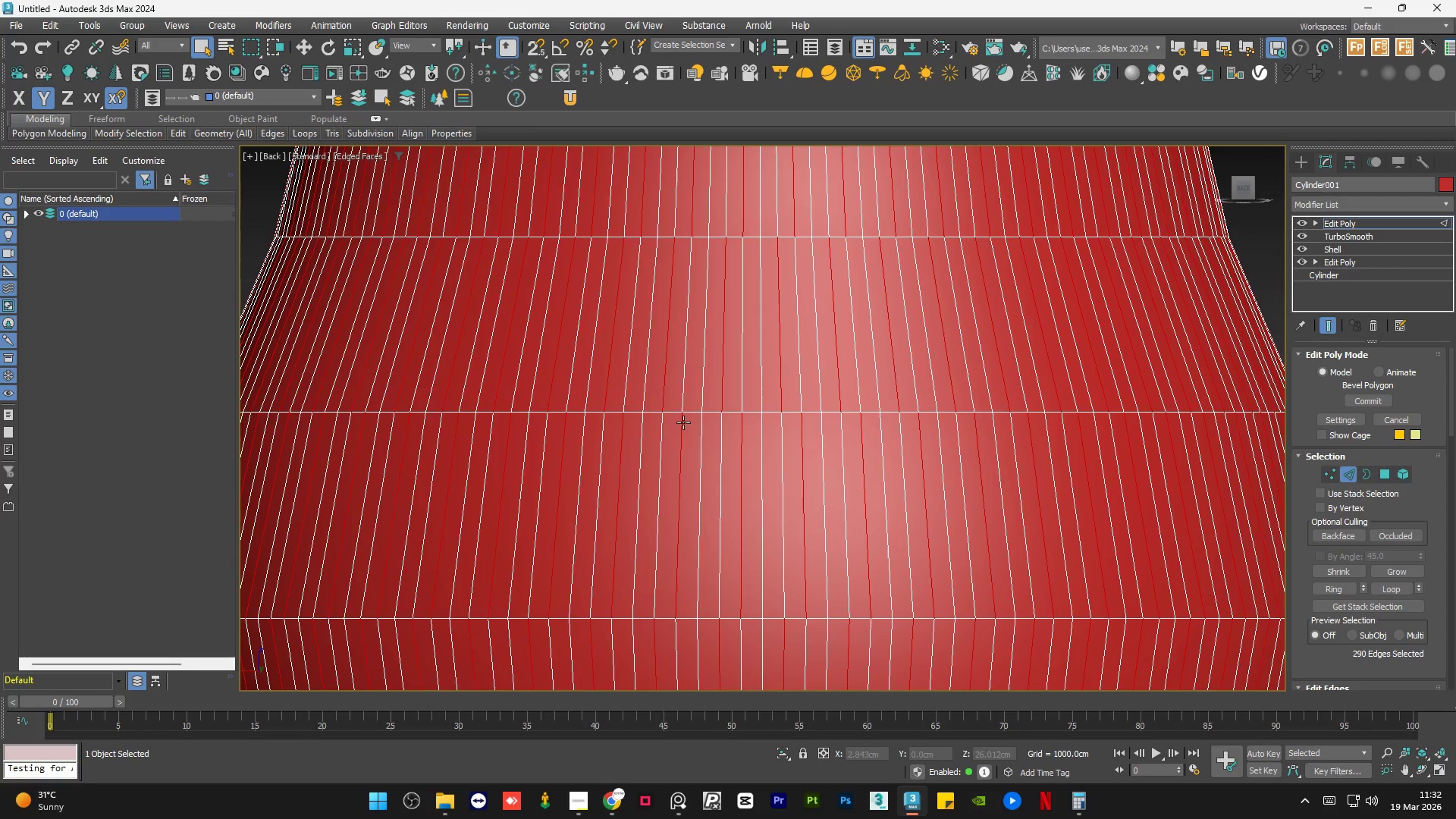 
scroll: coordinate [683, 422], scroll_direction: down, amount: 2.0
 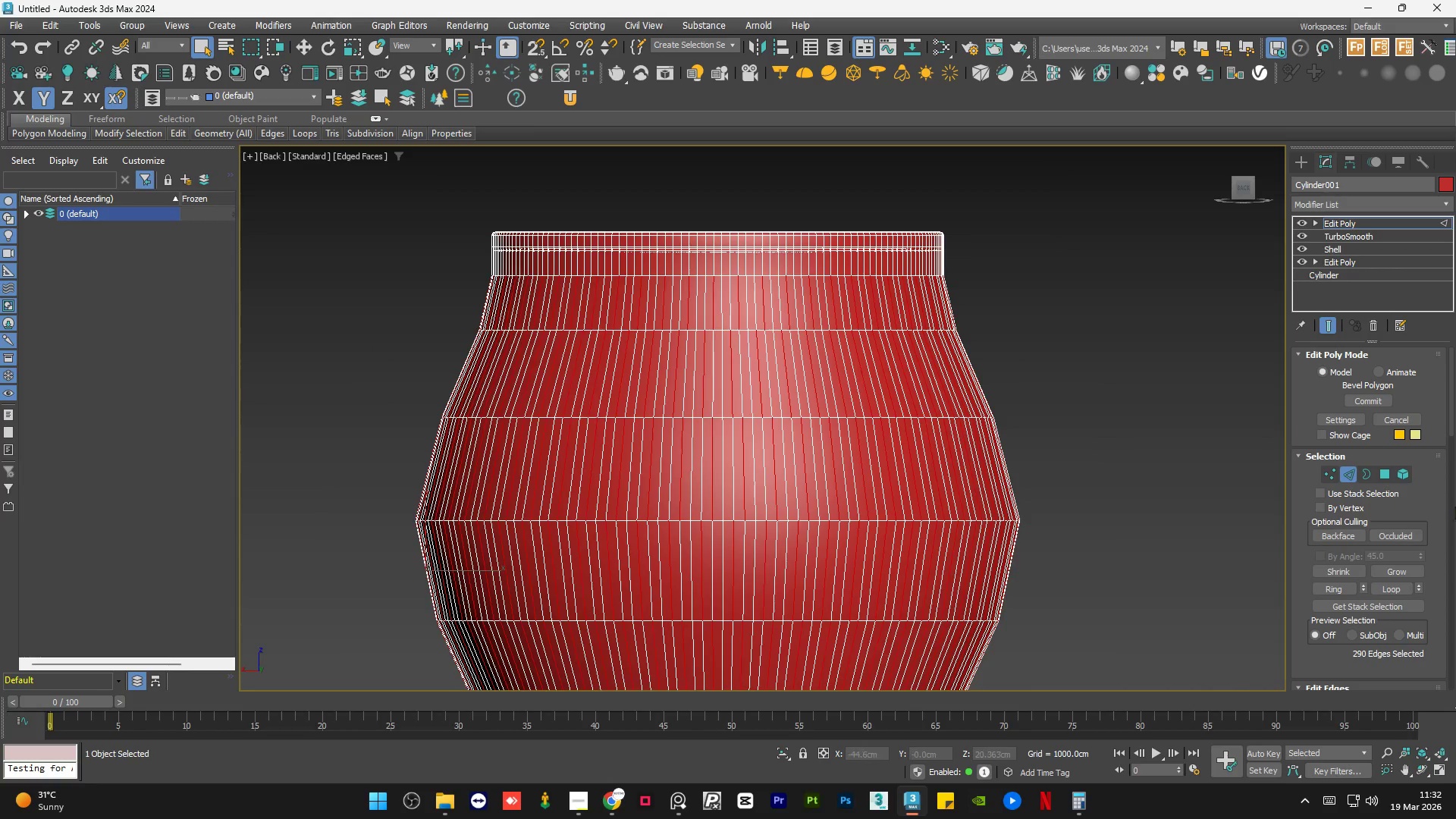 
hold_key(key=ControlLeft, duration=0.95)
 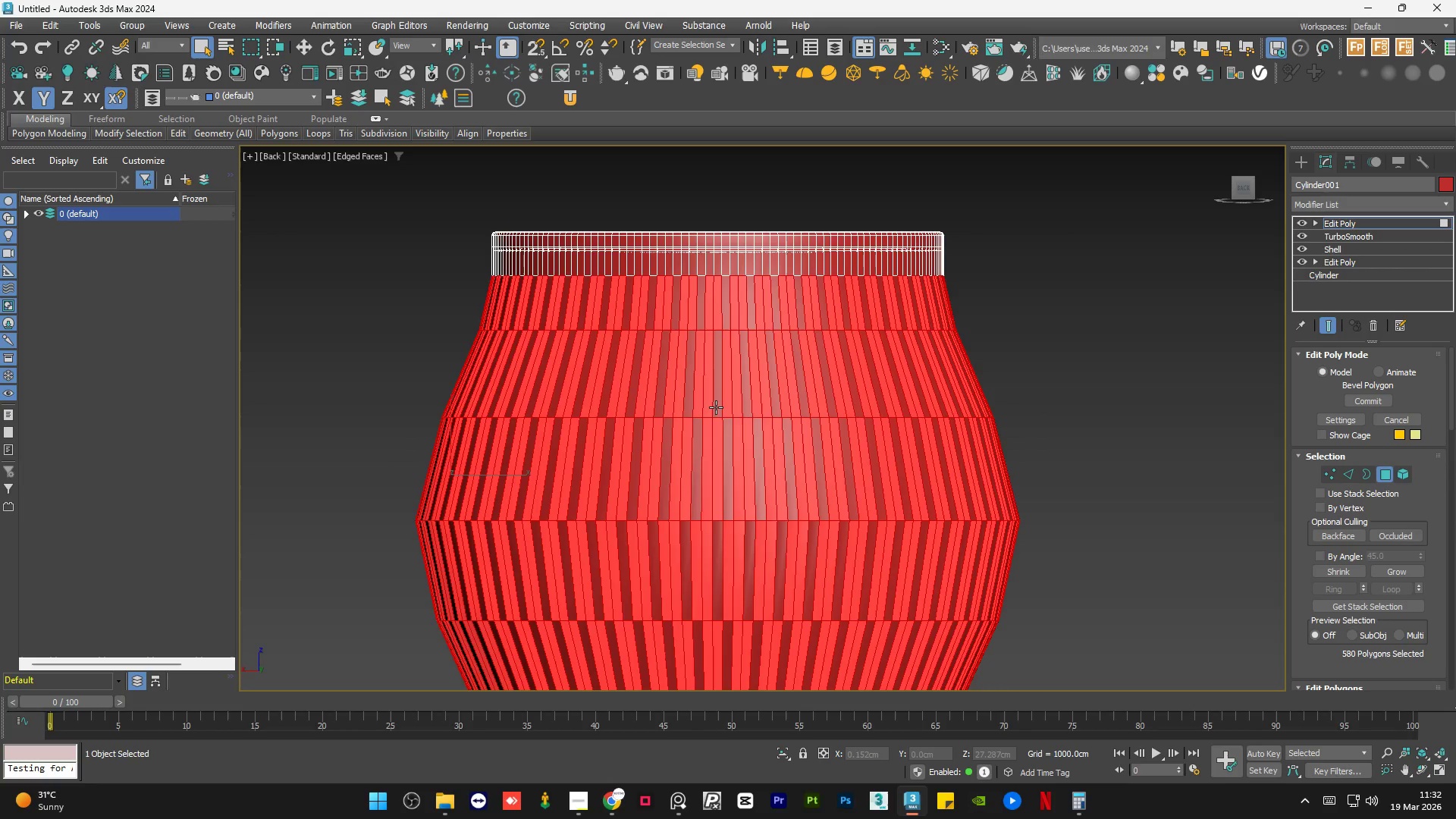 
hold_key(key=AltLeft, duration=1.5)
 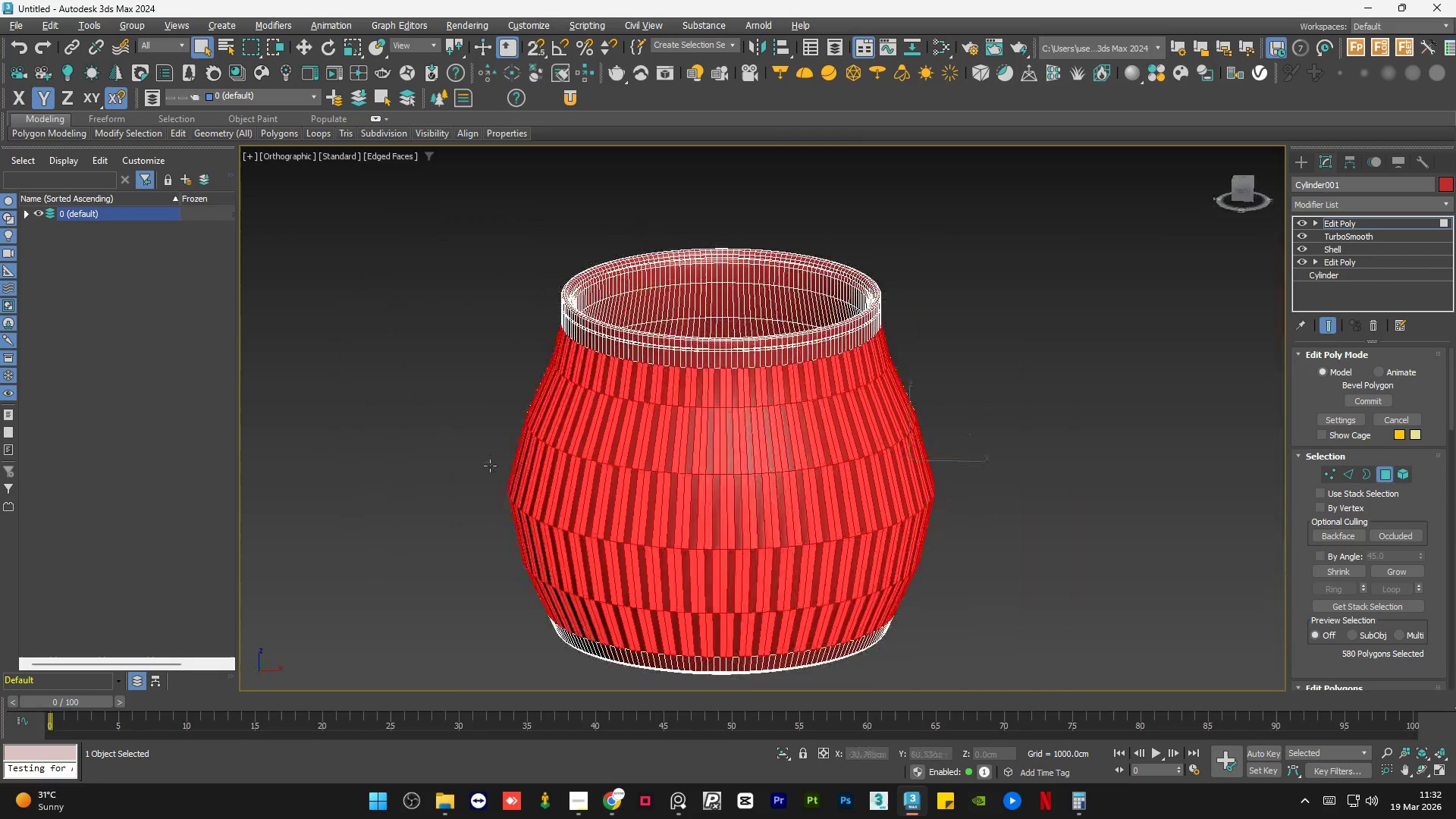 
scroll: coordinate [730, 417], scroll_direction: down, amount: 1.0
 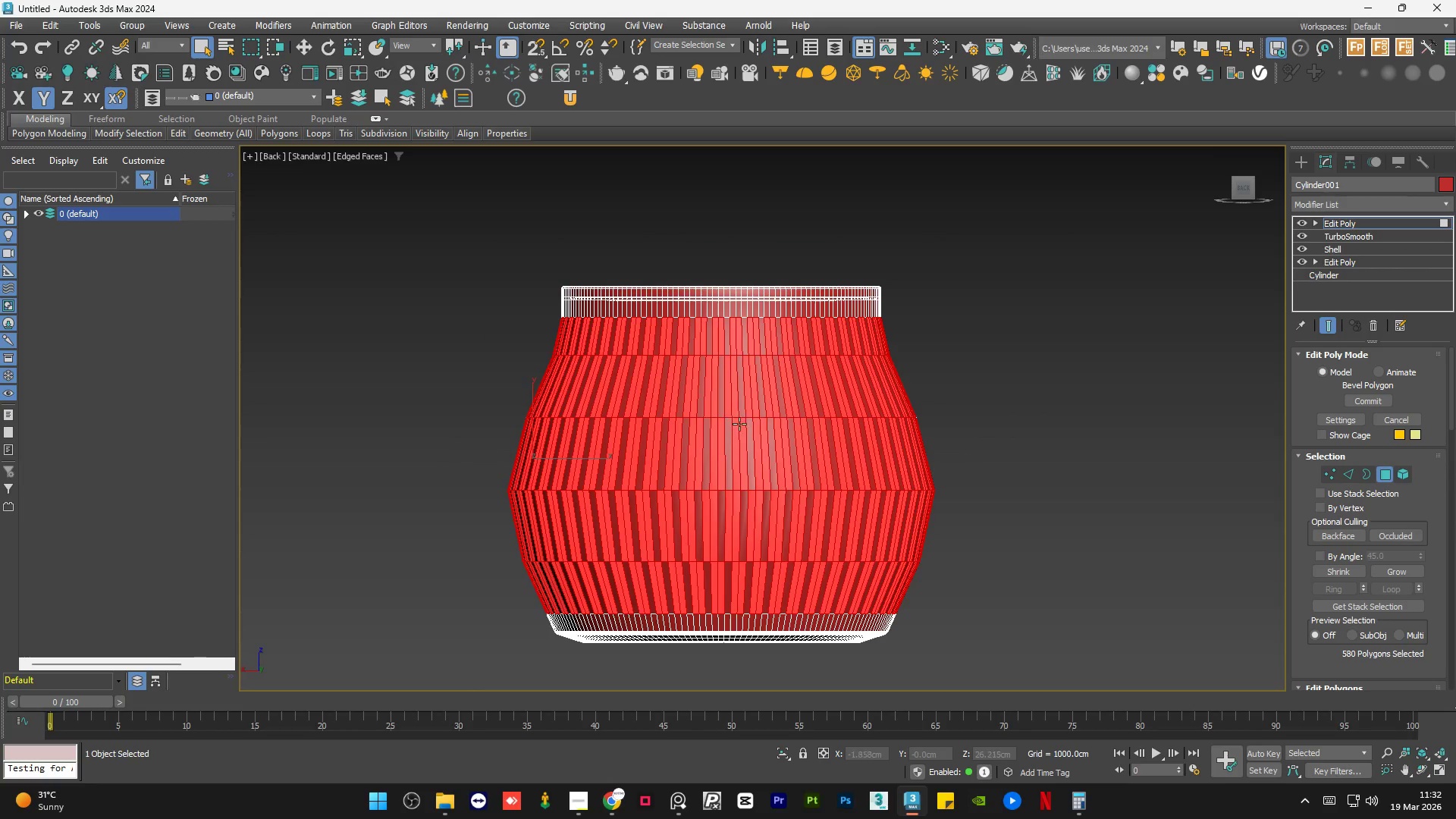 
hold_key(key=AltLeft, duration=1.5)
 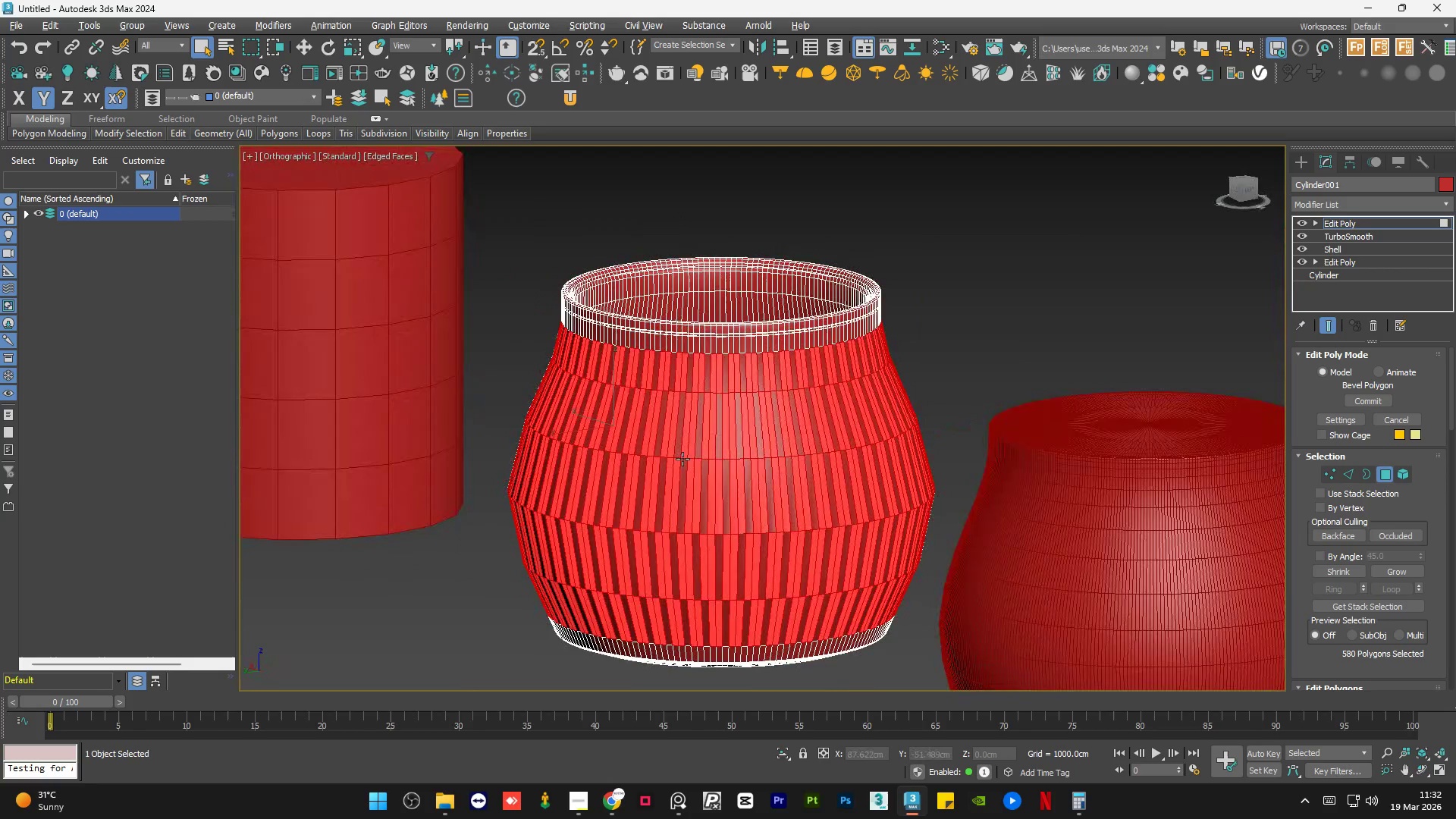 
key(Alt+AltLeft)
 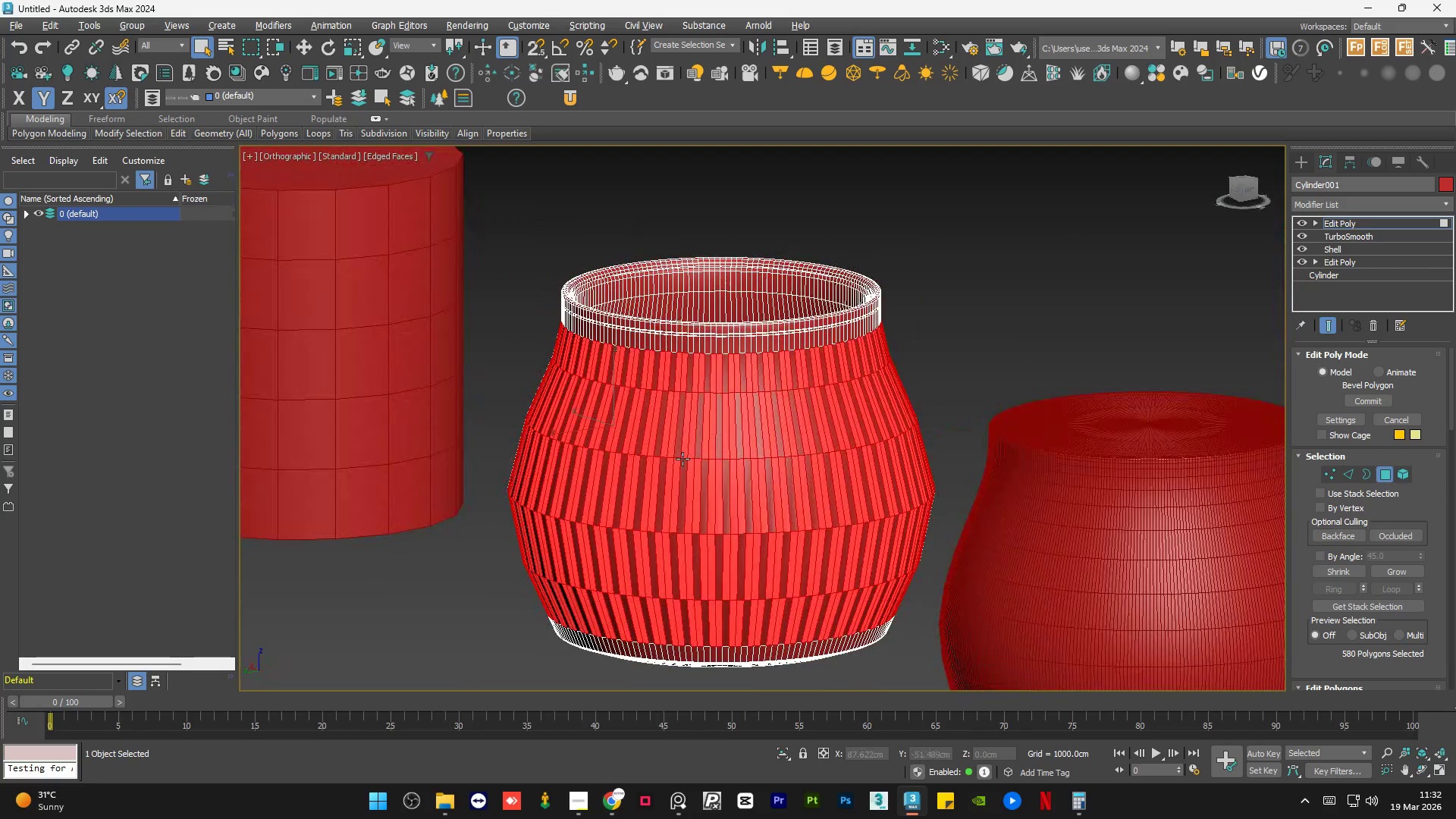 
key(Alt+AltLeft)
 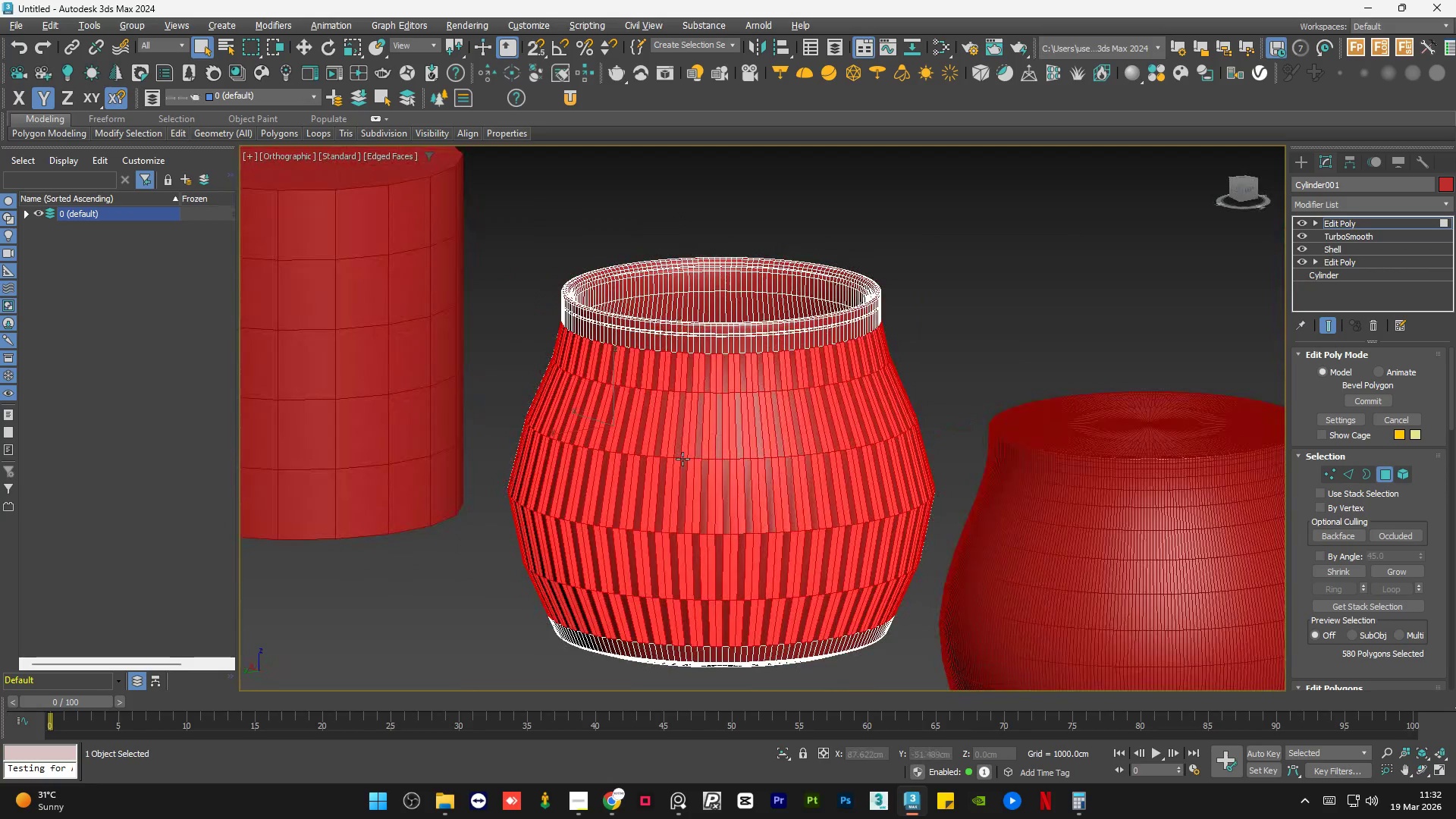 
key(Alt+AltLeft)
 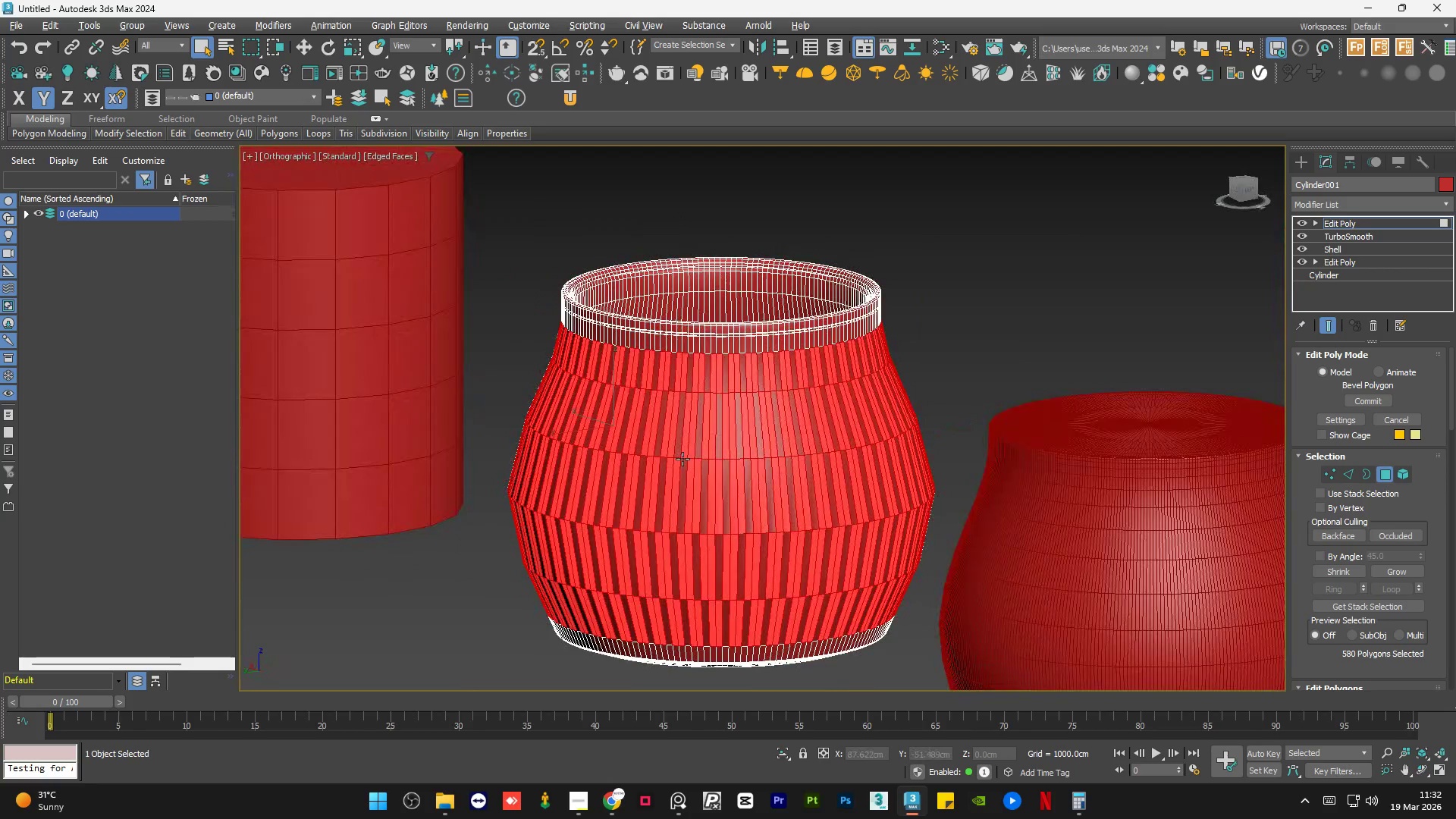 
key(Alt+AltLeft)
 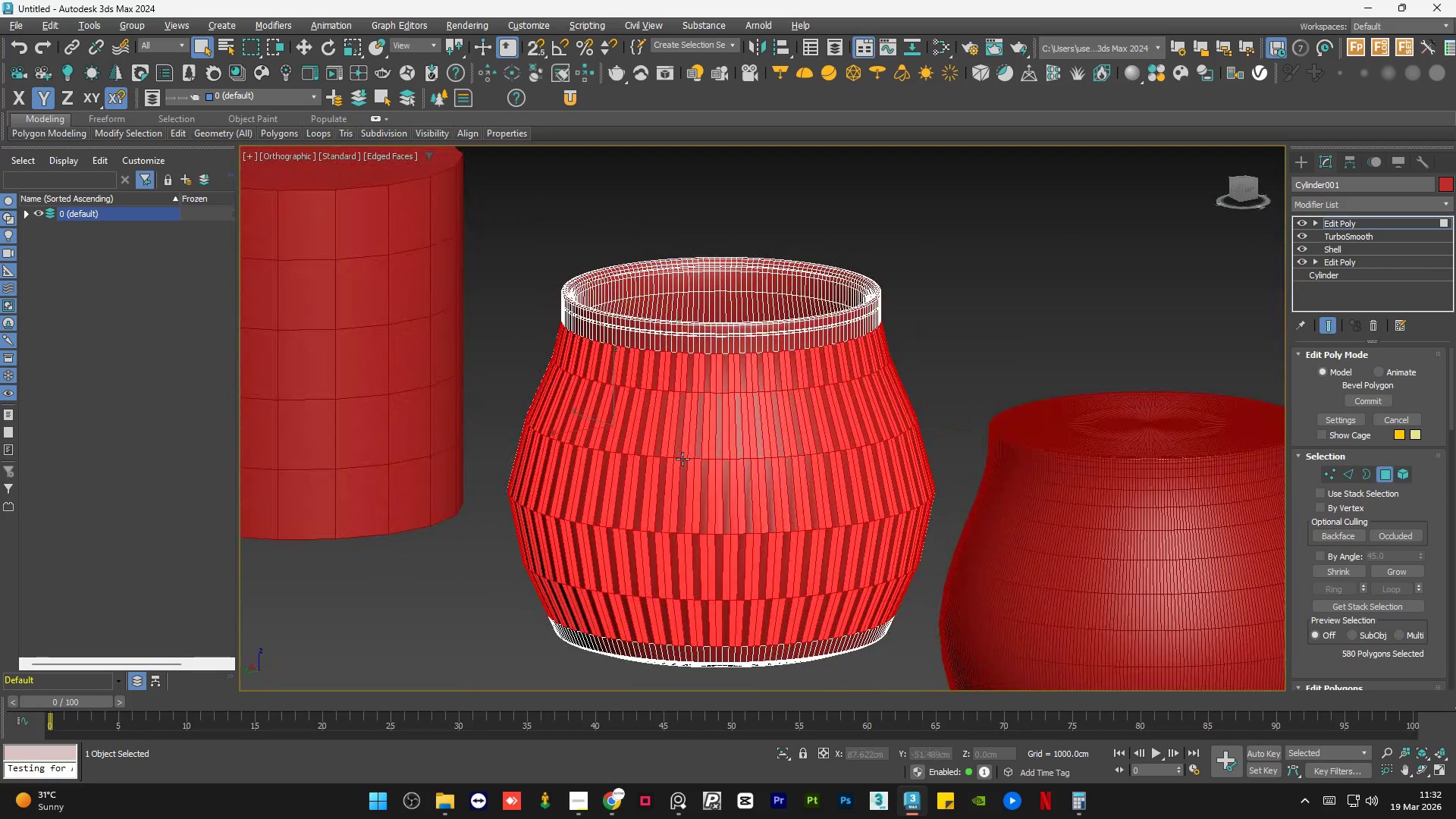 
key(Alt+AltLeft)
 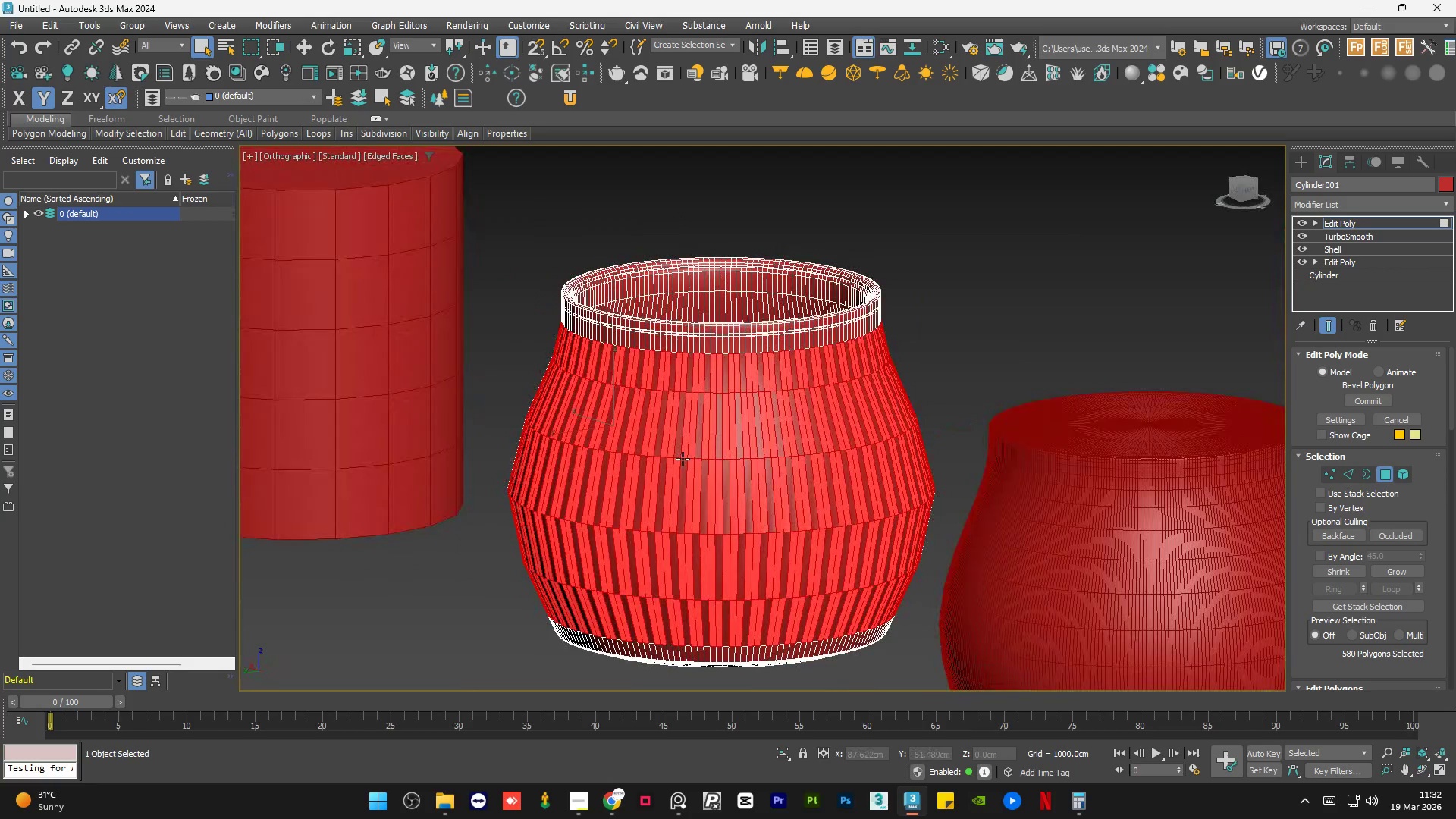 
key(Alt+AltLeft)
 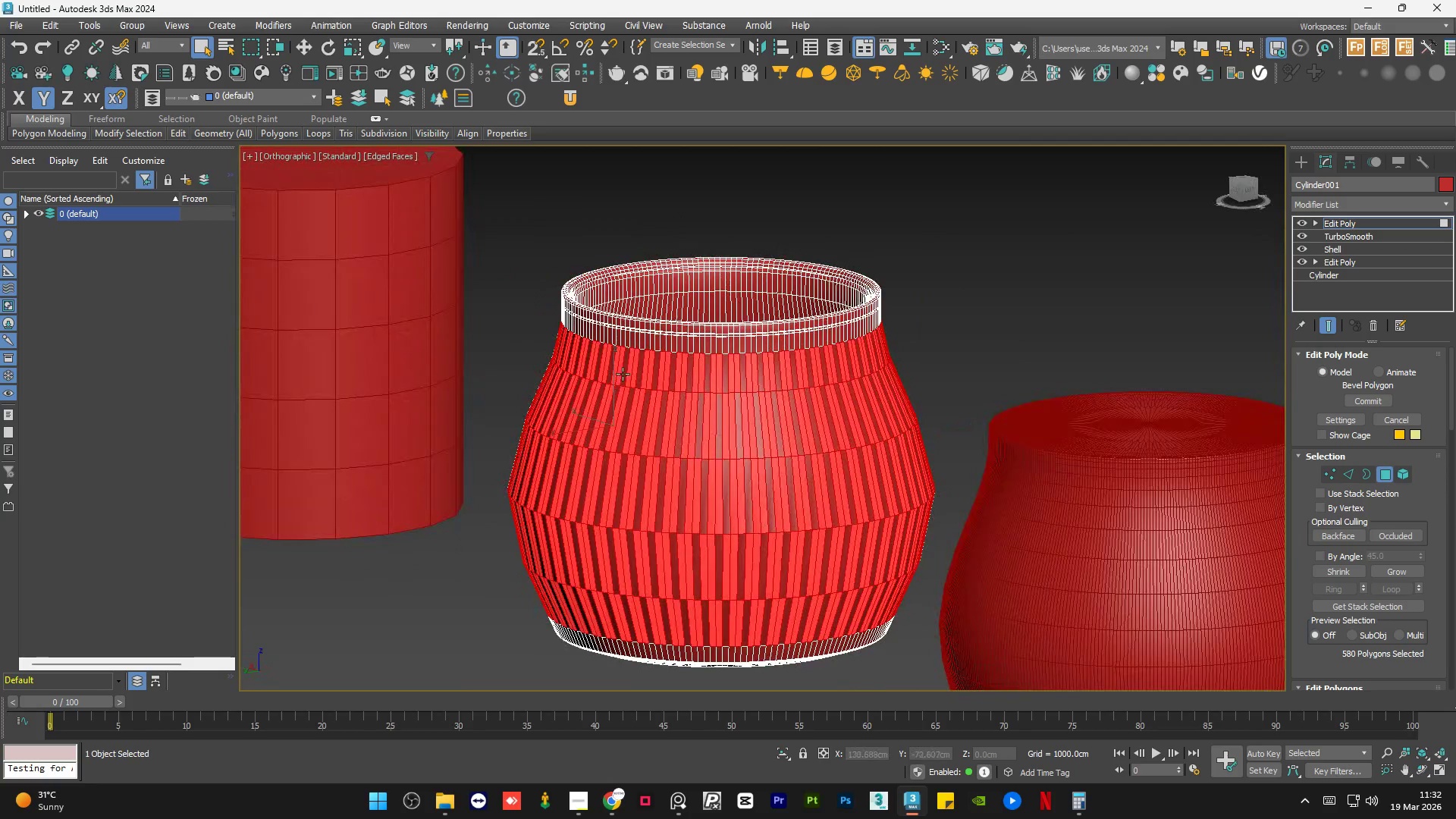 
scroll: coordinate [623, 374], scroll_direction: up, amount: 4.0
 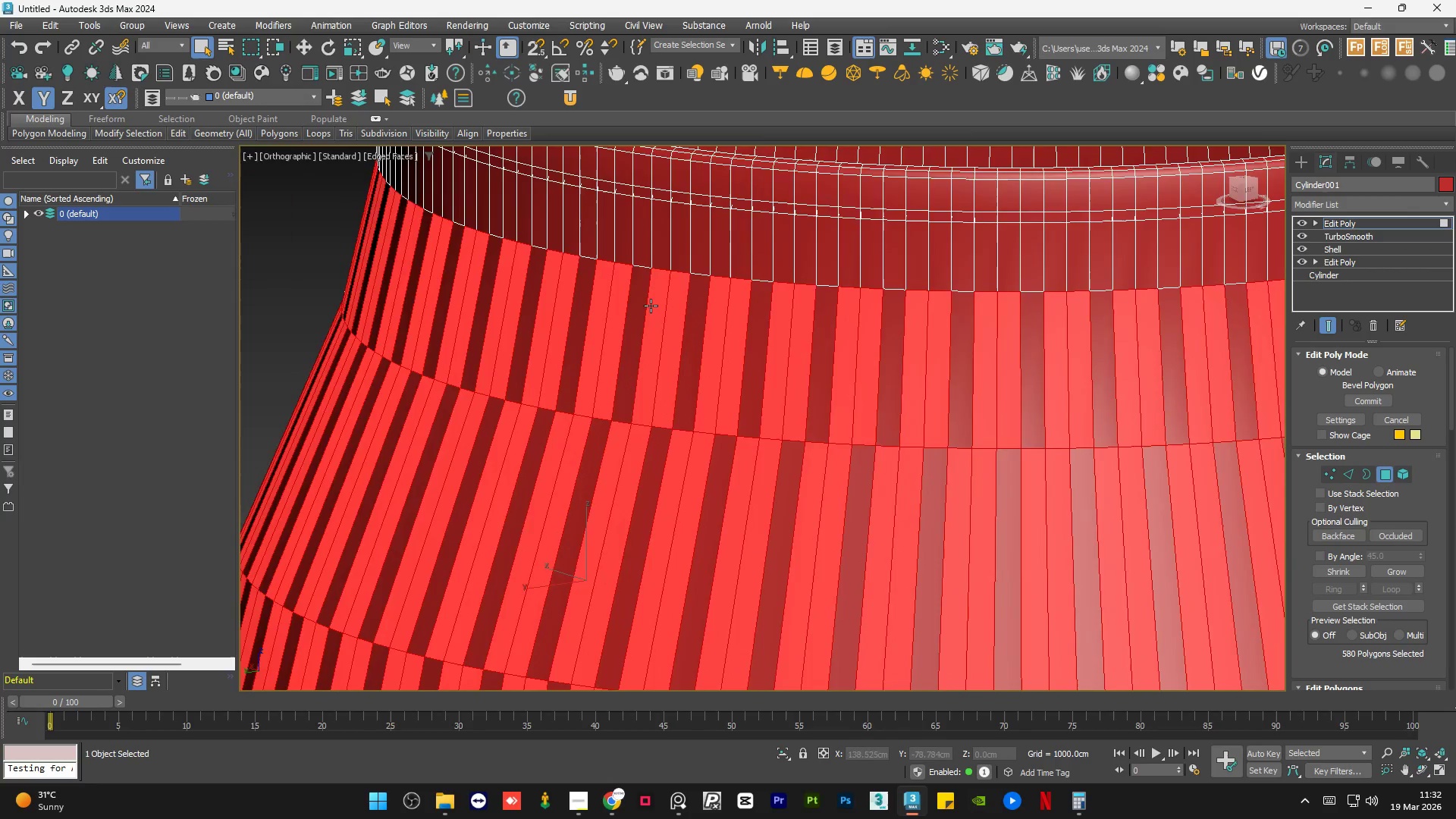 
scroll: coordinate [651, 306], scroll_direction: down, amount: 1.0
 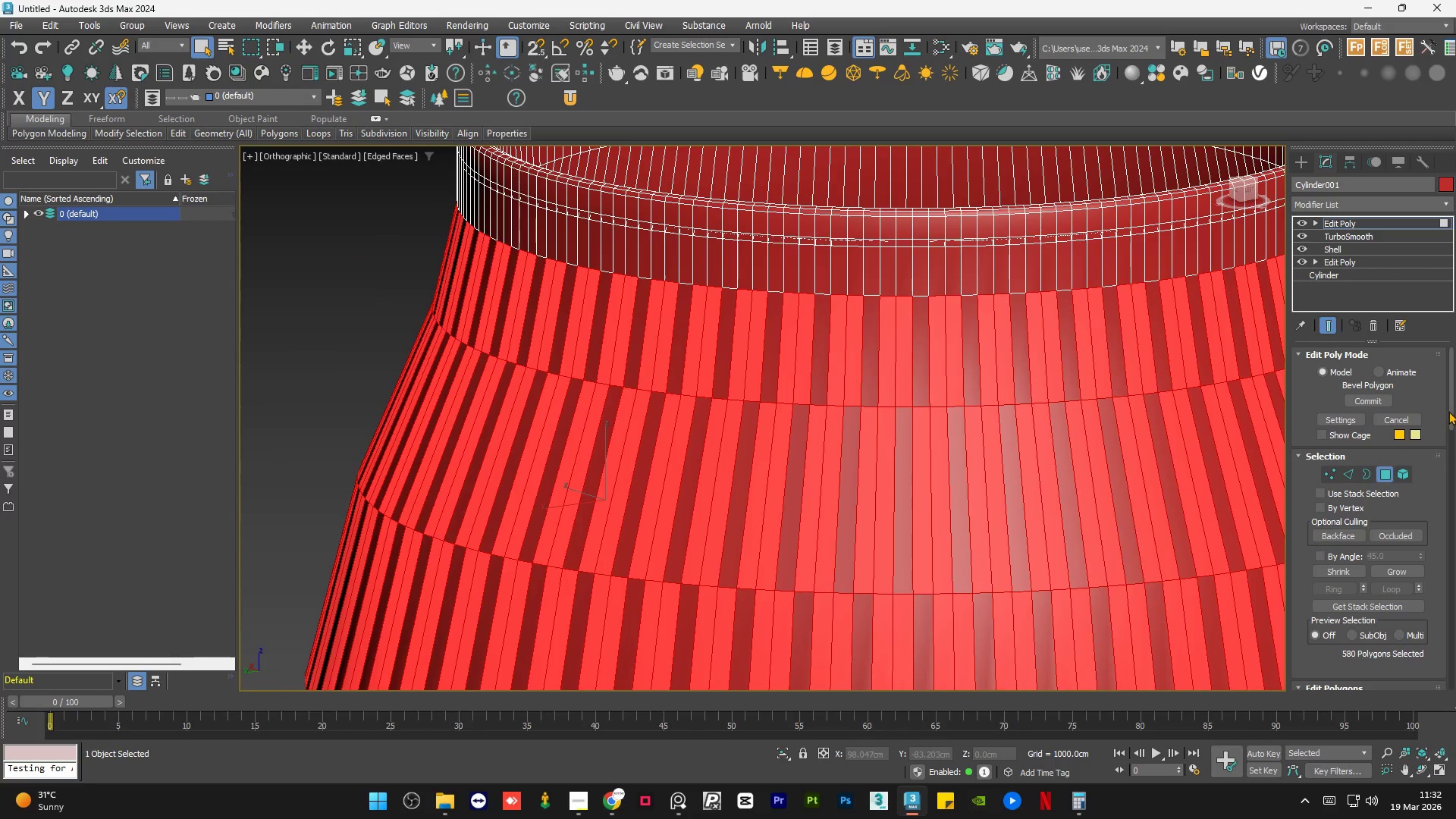 
left_click_drag(start_coordinate=[1448, 410], to_coordinate=[1451, 441])
 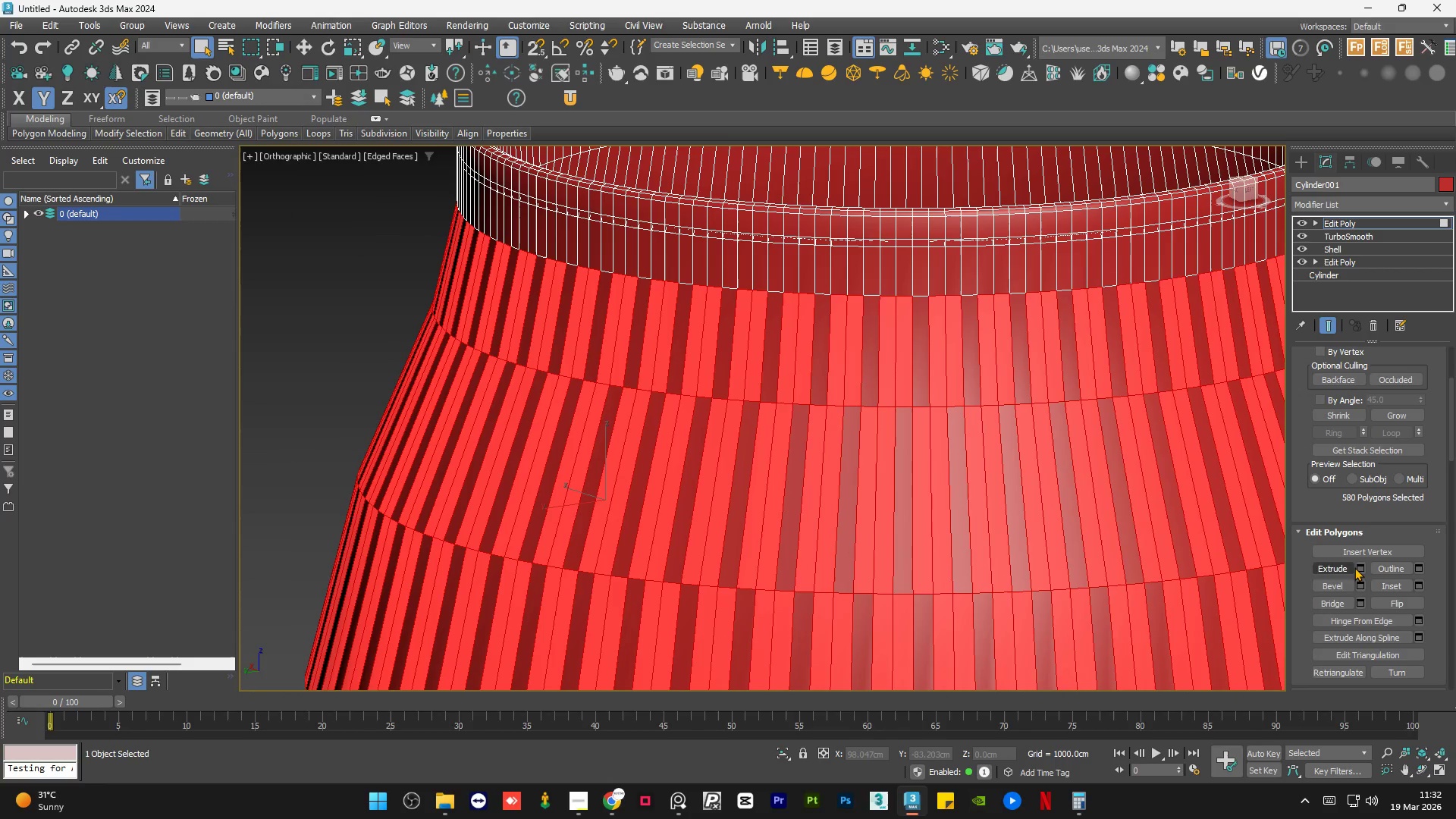 
left_click([1358, 567])
 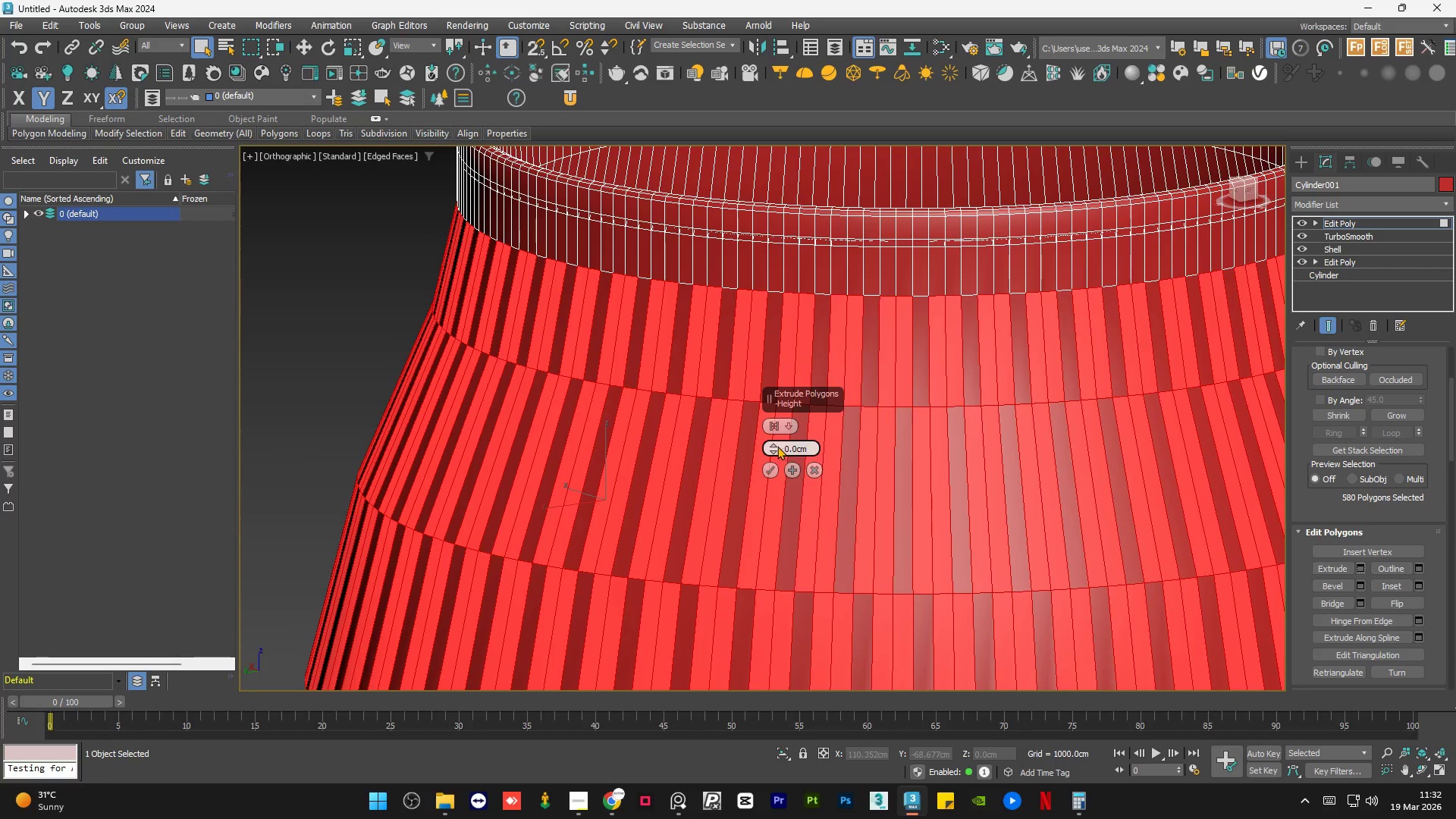 
left_click_drag(start_coordinate=[775, 444], to_coordinate=[773, 436])
 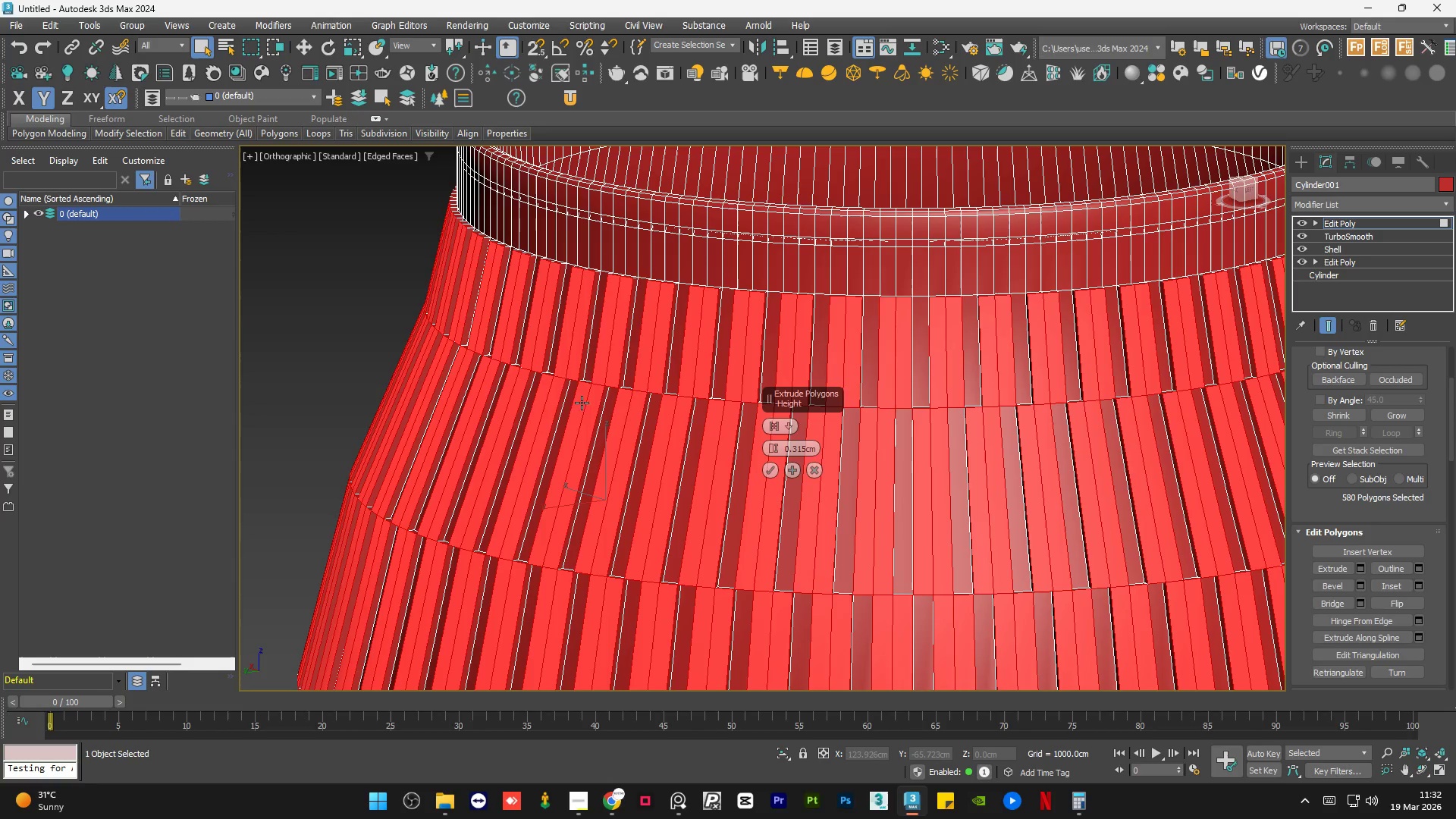 
hold_key(key=AltLeft, duration=0.7)
 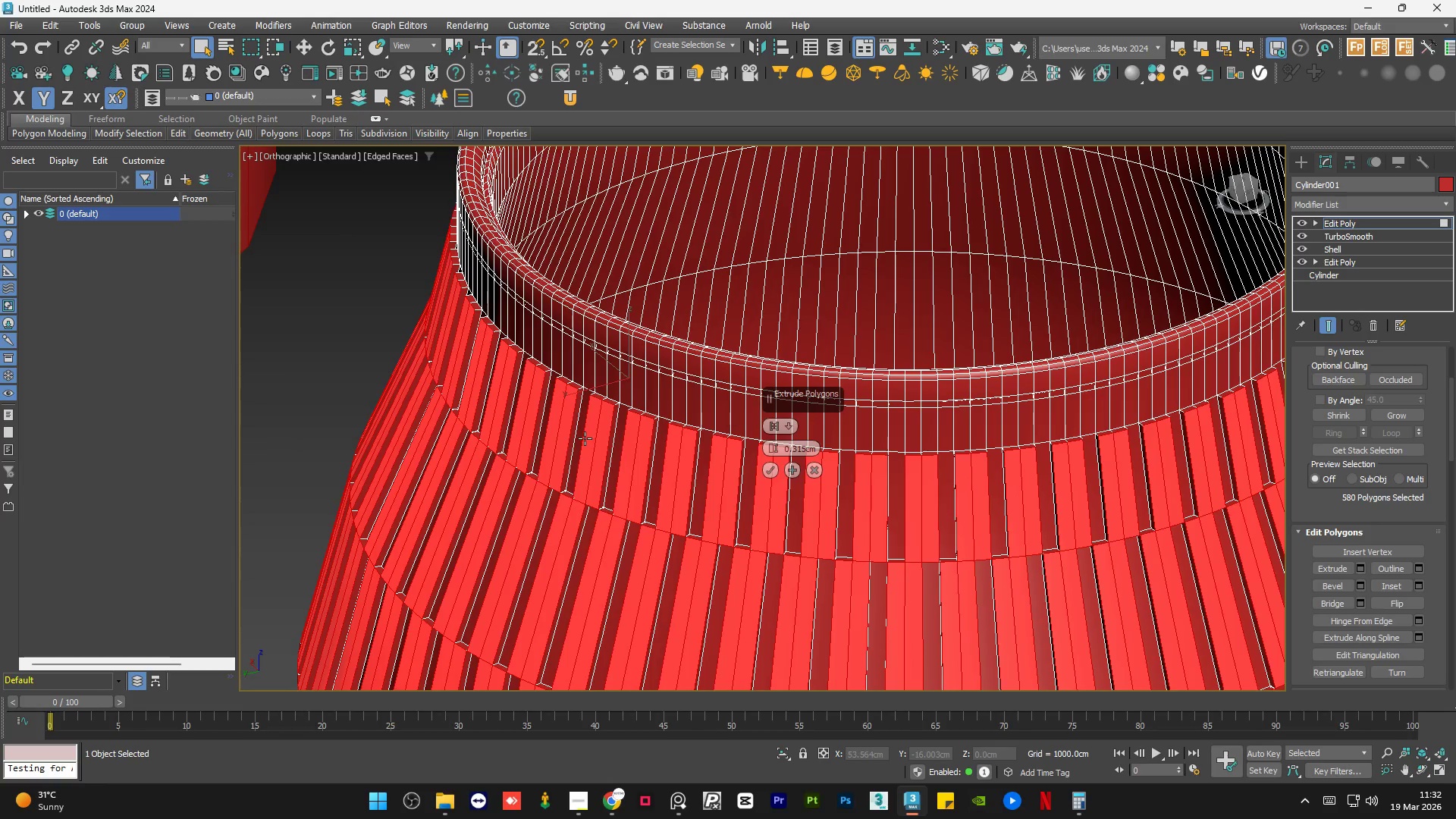 
scroll: coordinate [607, 398], scroll_direction: none, amount: 0.0
 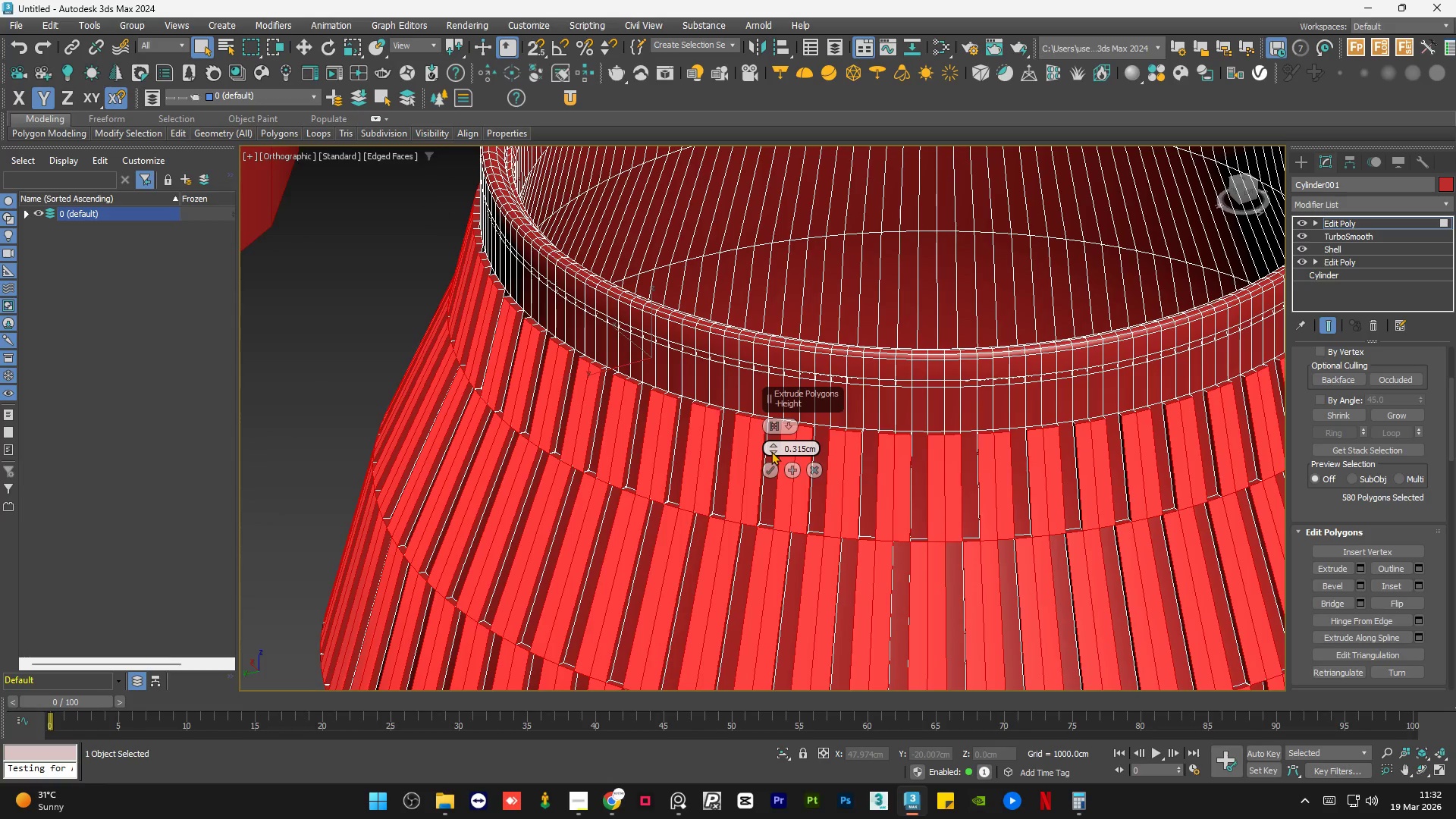 
left_click_drag(start_coordinate=[771, 451], to_coordinate=[775, 455])
 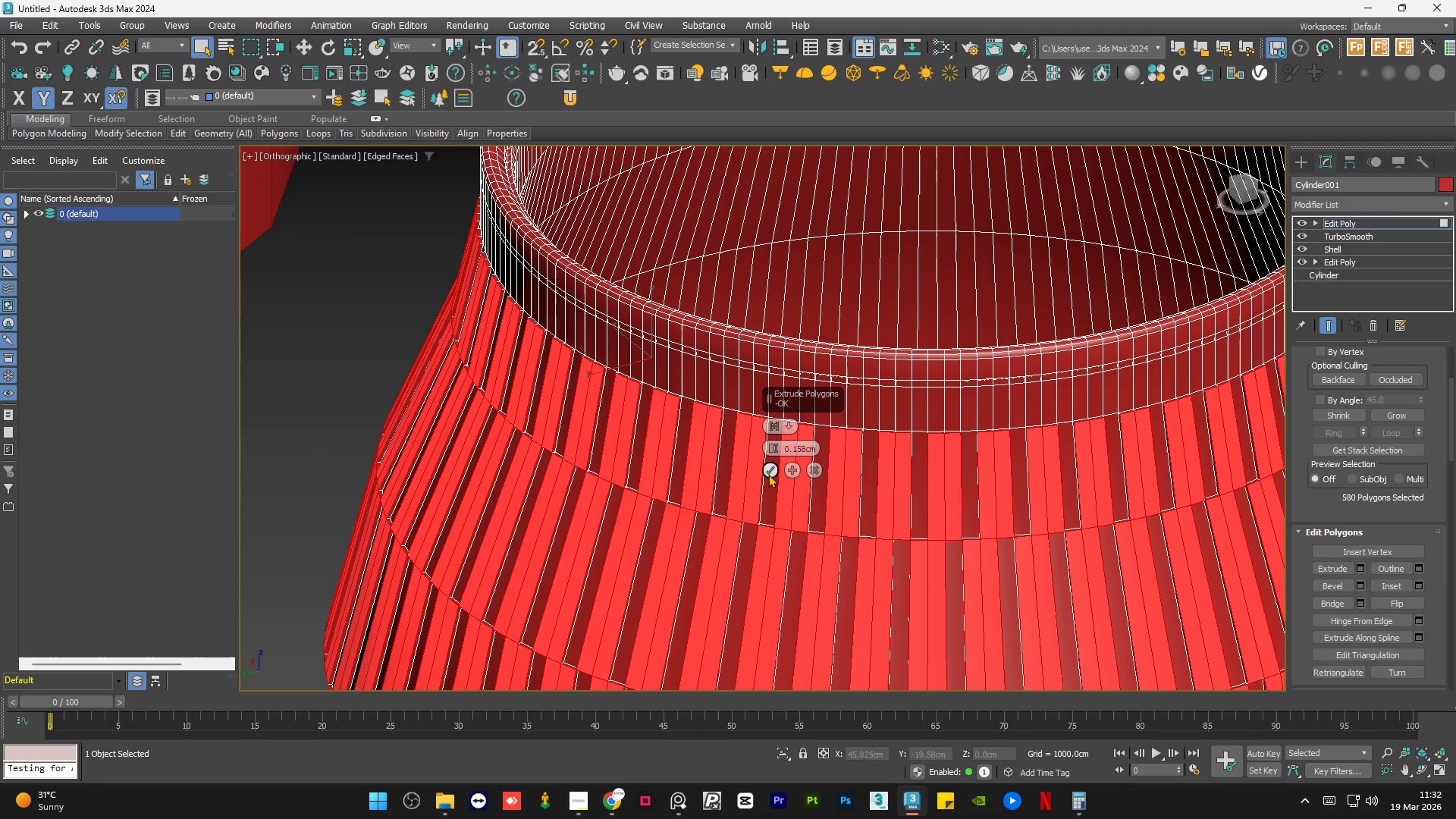 
left_click([768, 473])
 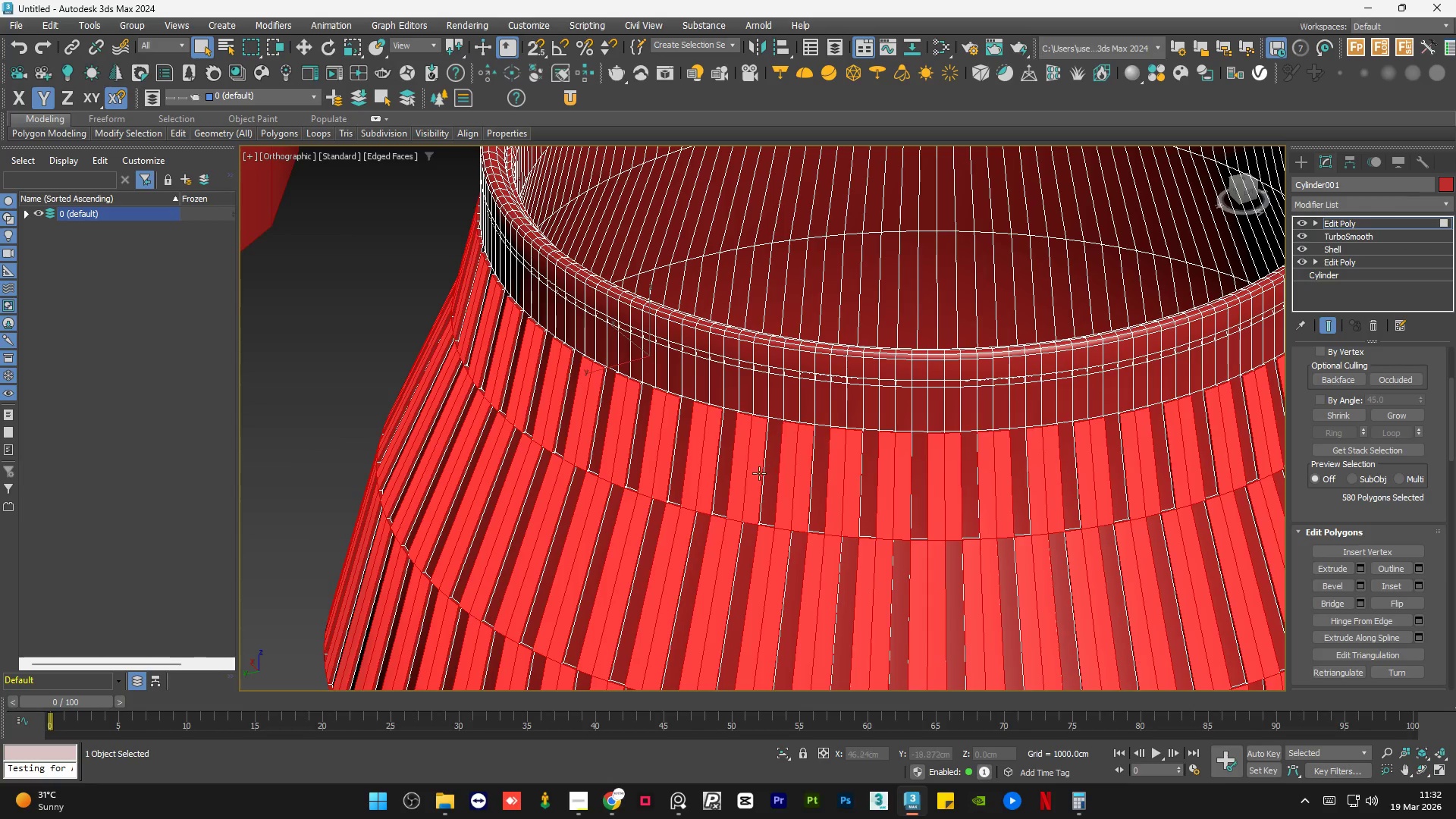 
scroll: coordinate [683, 429], scroll_direction: down, amount: 4.0
 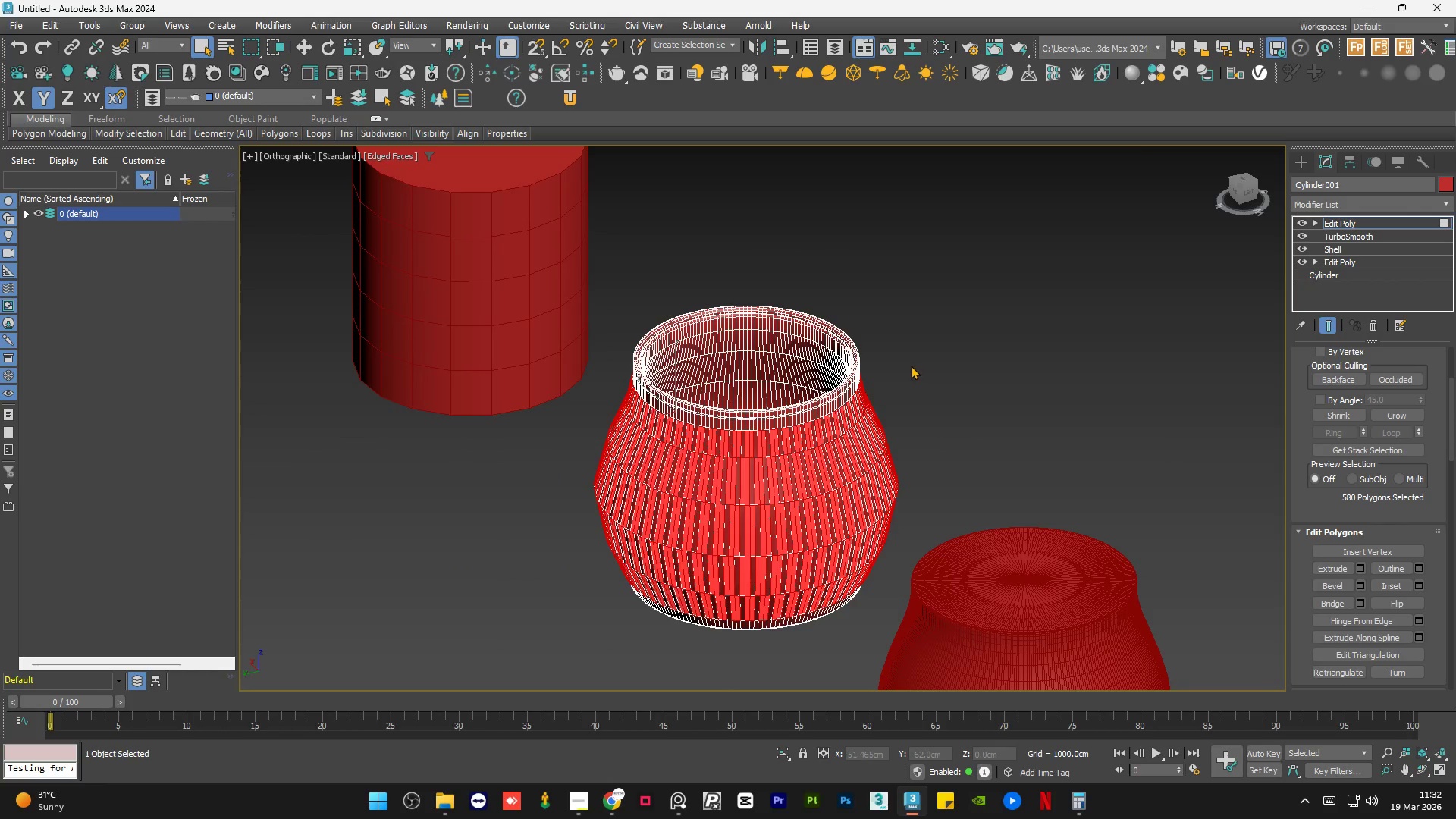 
double_click([911, 366])
 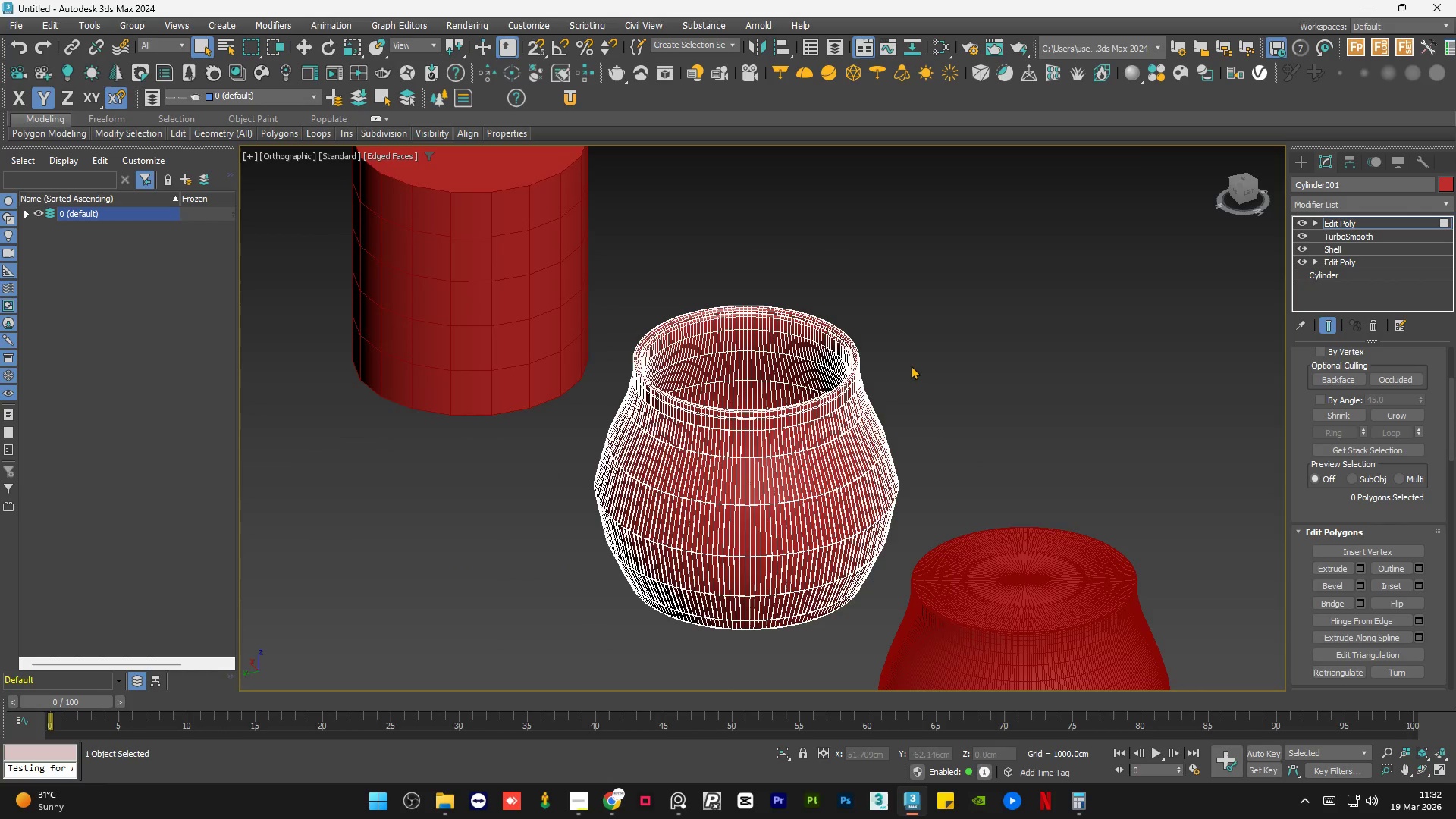 
key(F4)
 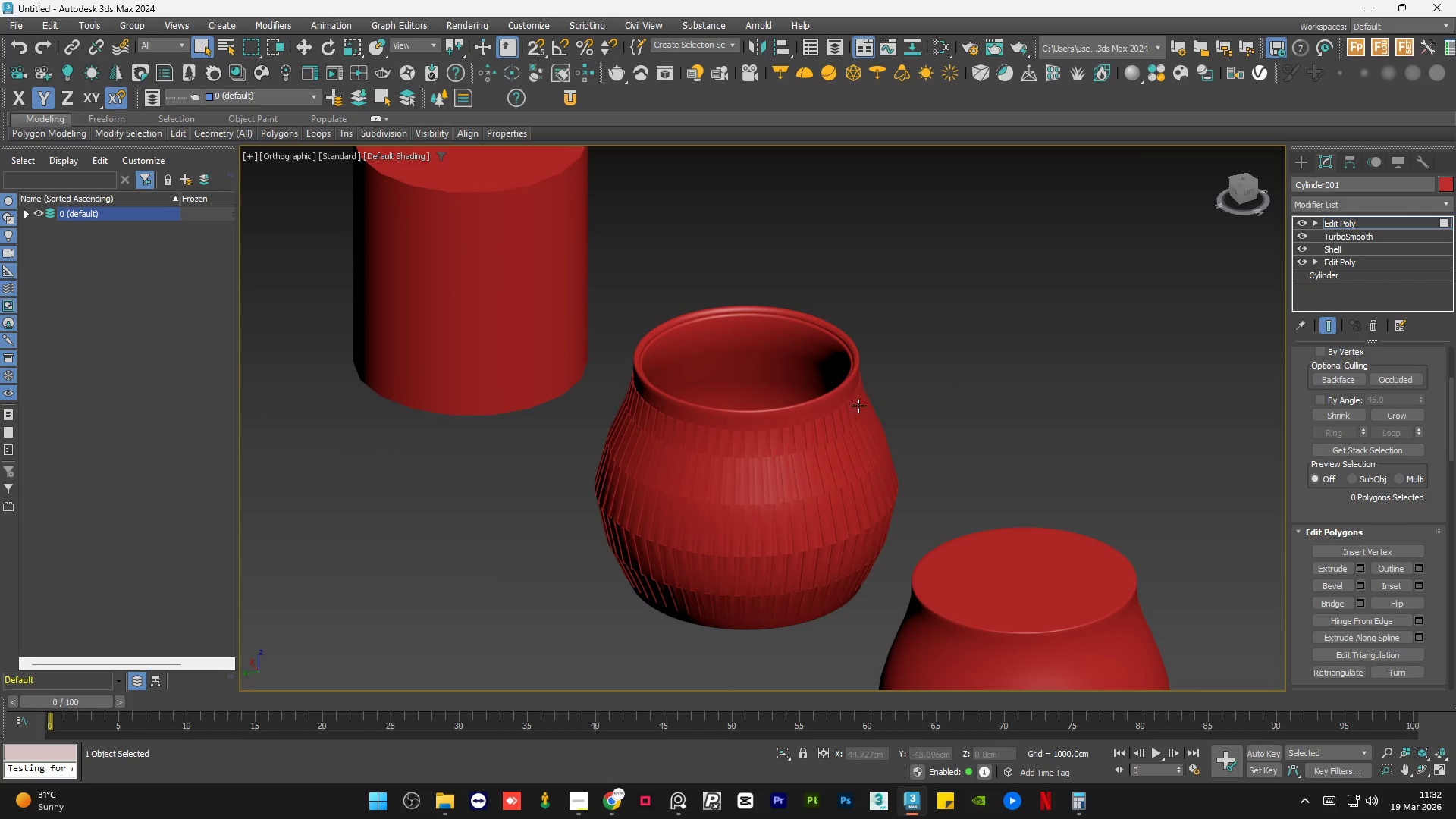 
hold_key(key=AltLeft, duration=1.5)
 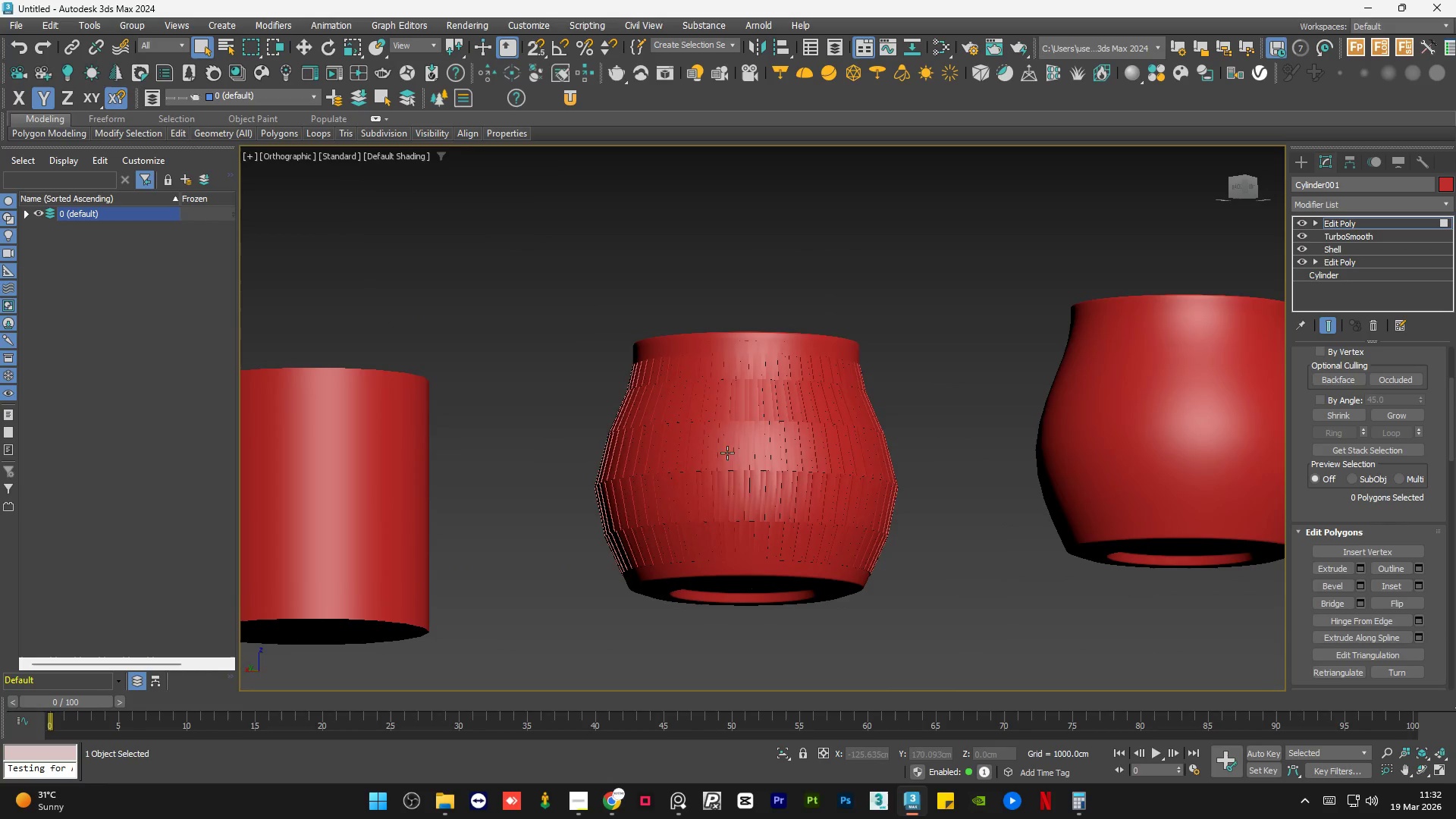 
hold_key(key=AltLeft, duration=0.38)
 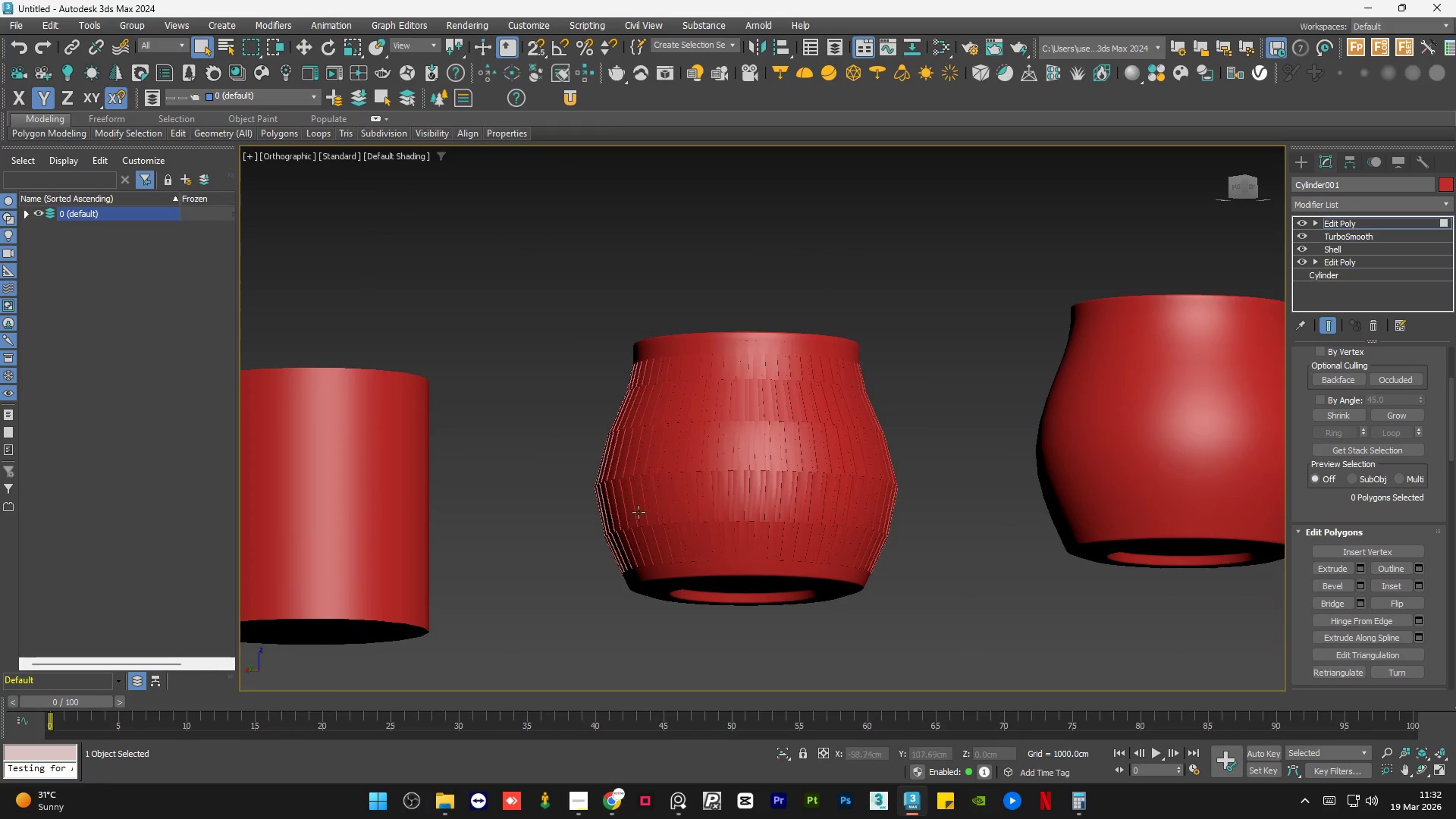 
scroll: coordinate [627, 281], scroll_direction: up, amount: 9.0
 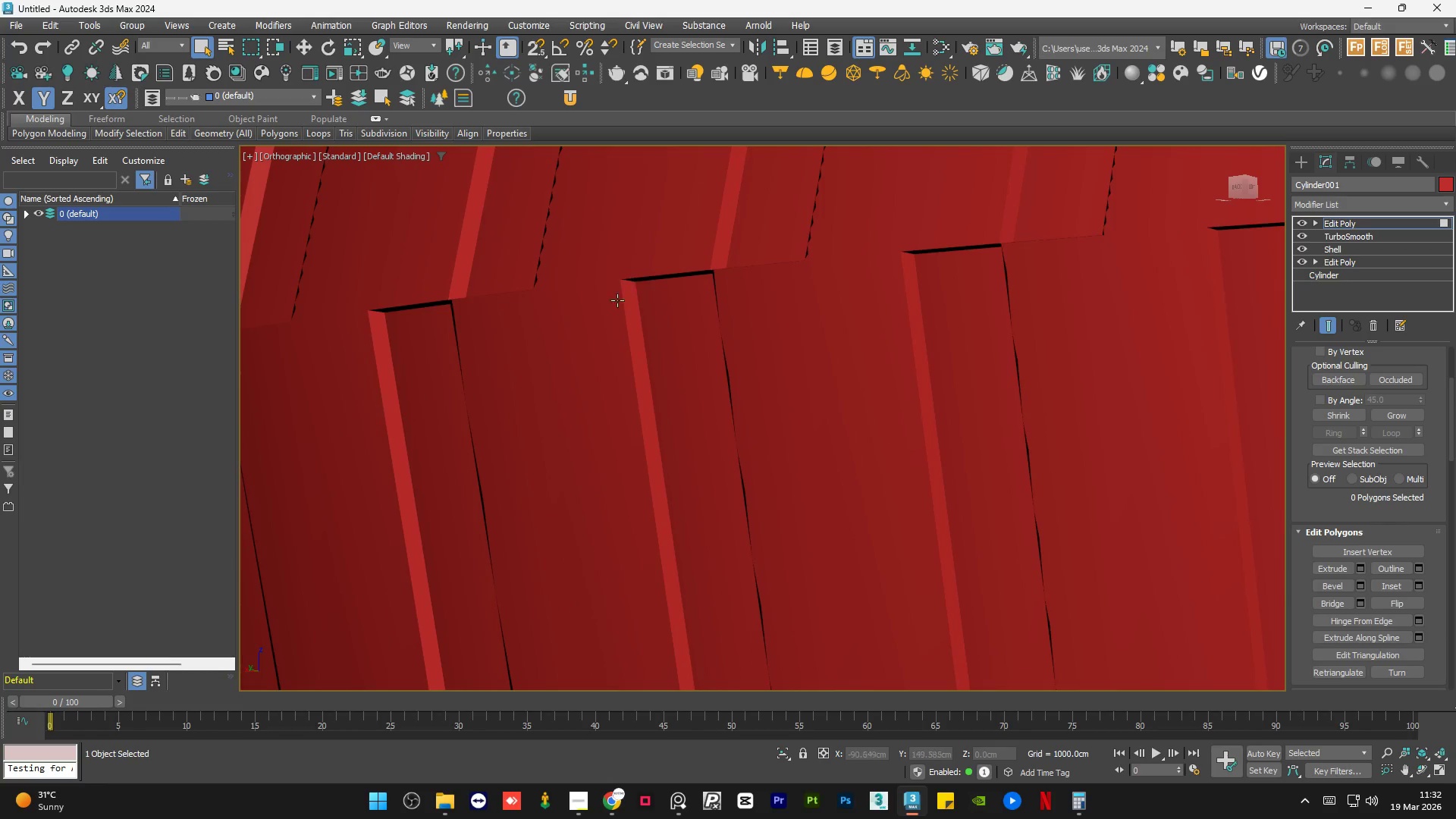 
hold_key(key=AltLeft, duration=0.89)
 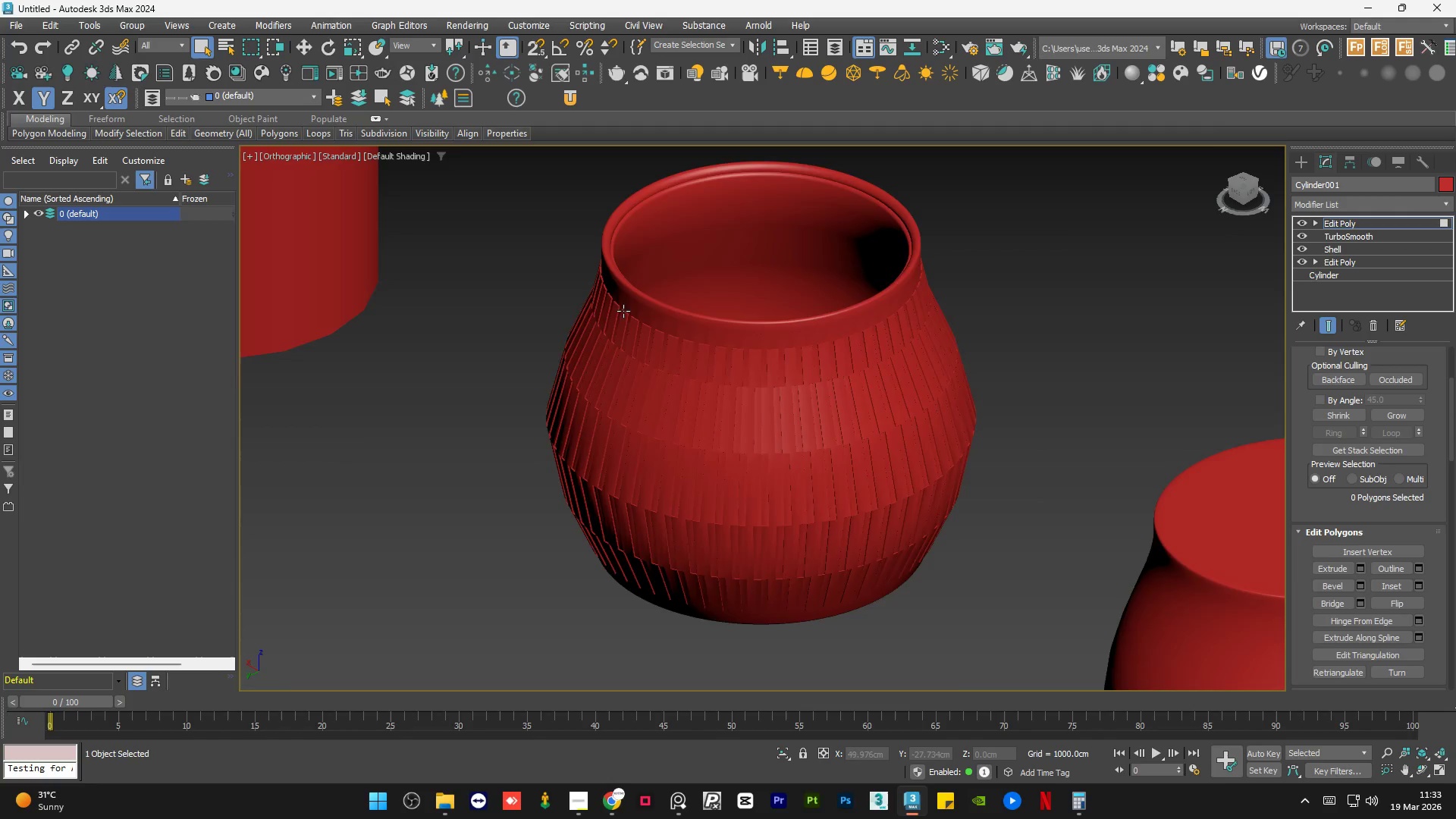 
scroll: coordinate [626, 421], scroll_direction: down, amount: 8.0
 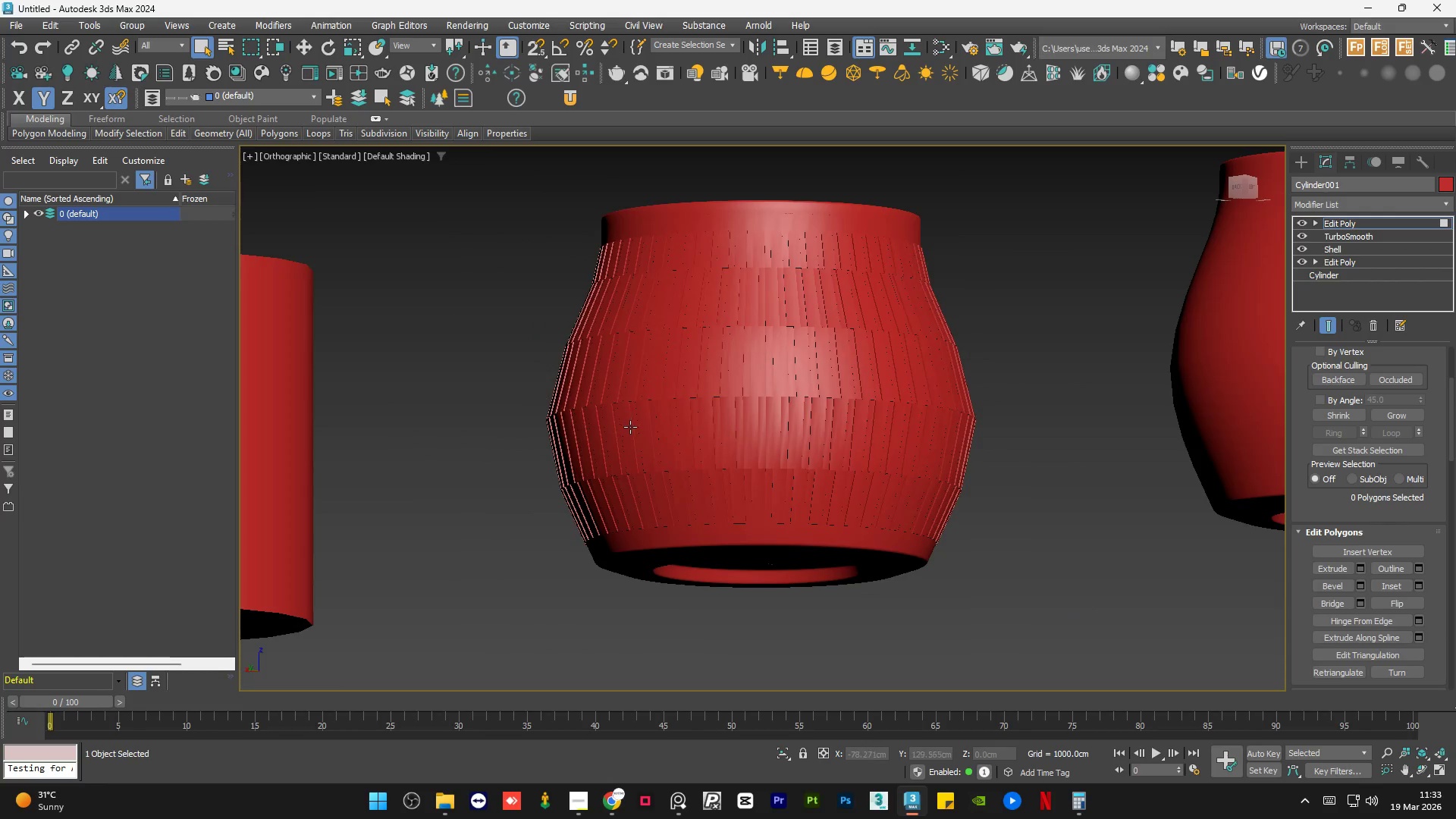 
hold_key(key=AltLeft, duration=0.75)
 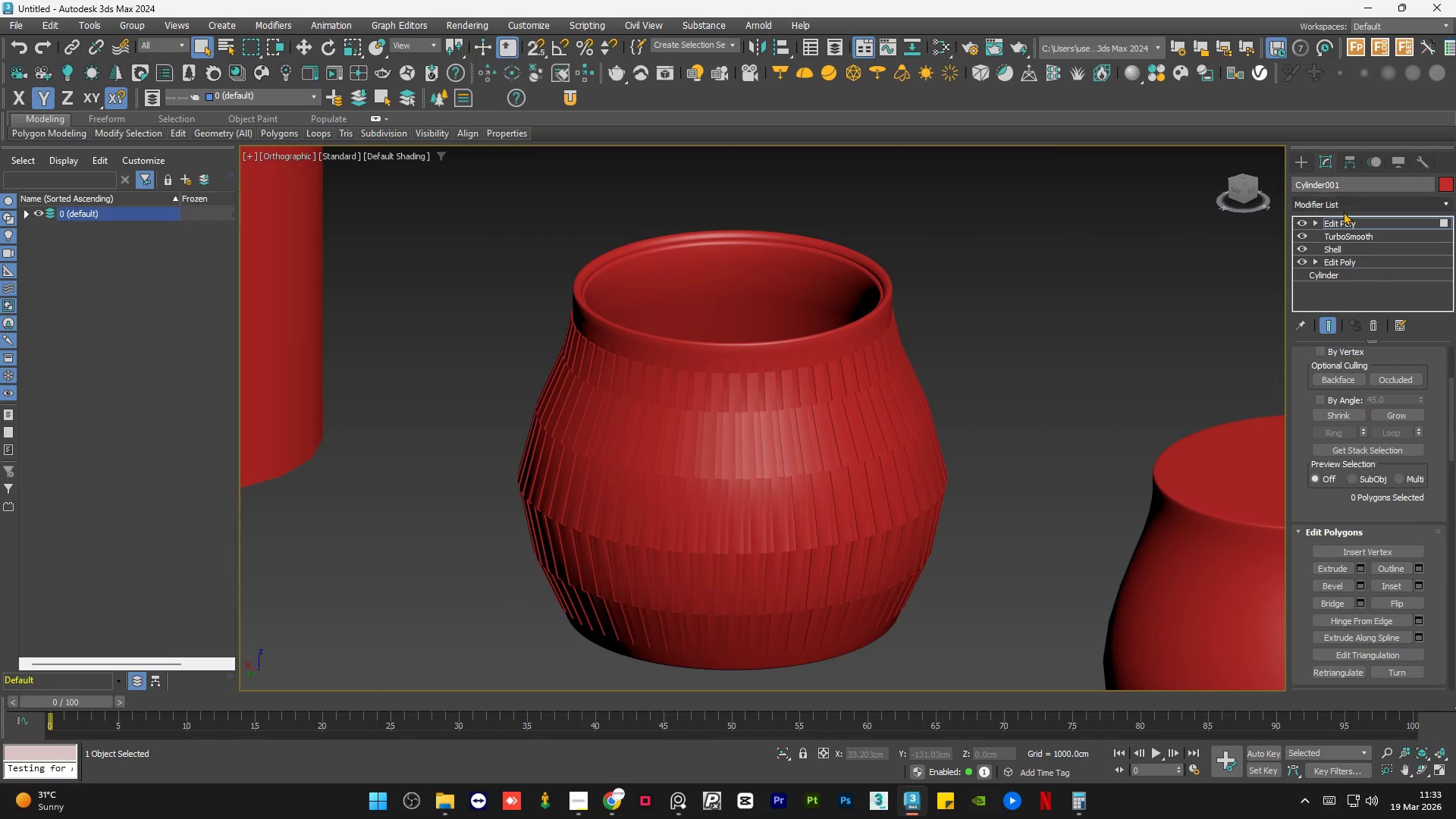 
scroll: coordinate [635, 415], scroll_direction: none, amount: 0.0
 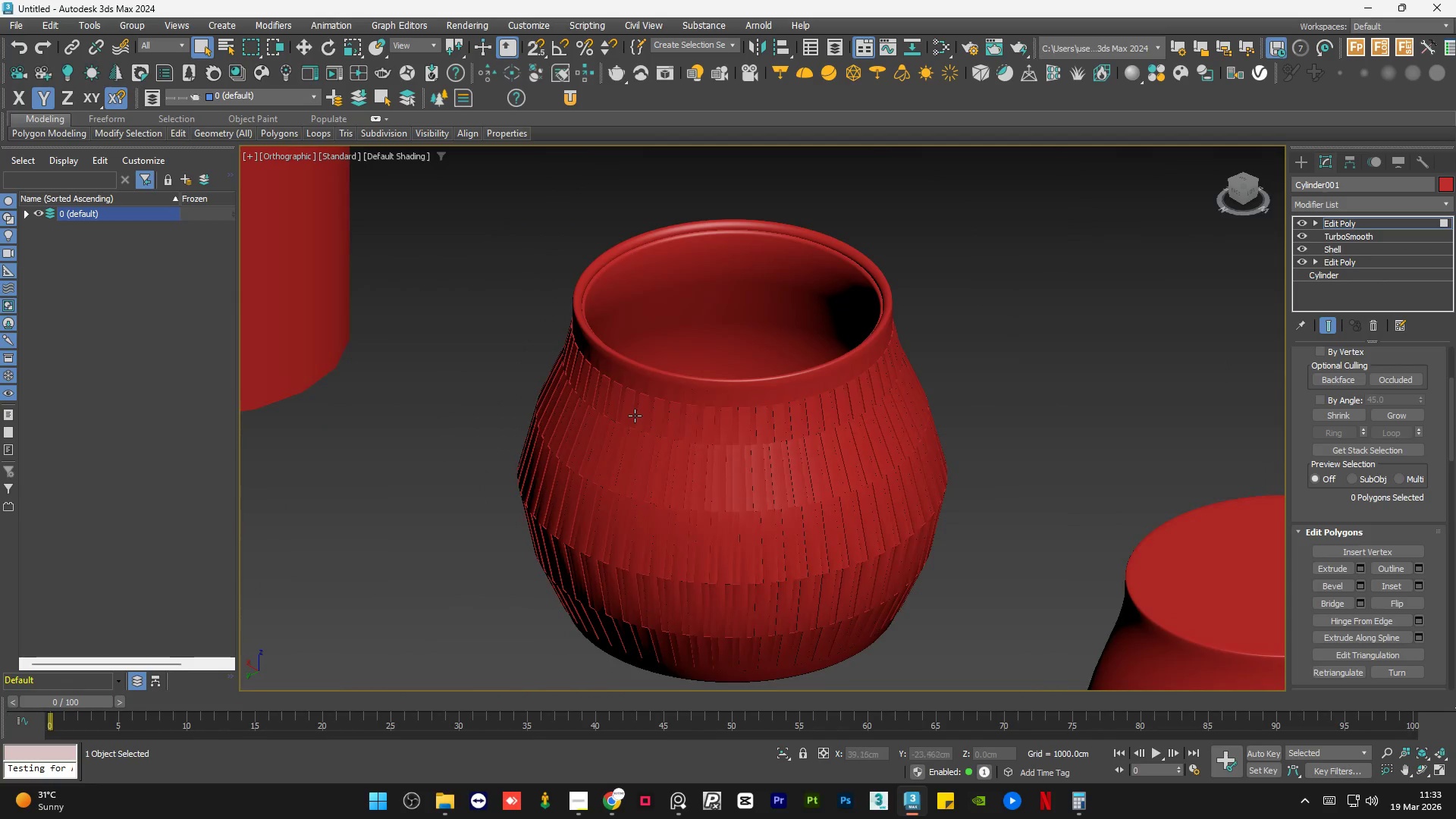 
left_click([1357, 202])
 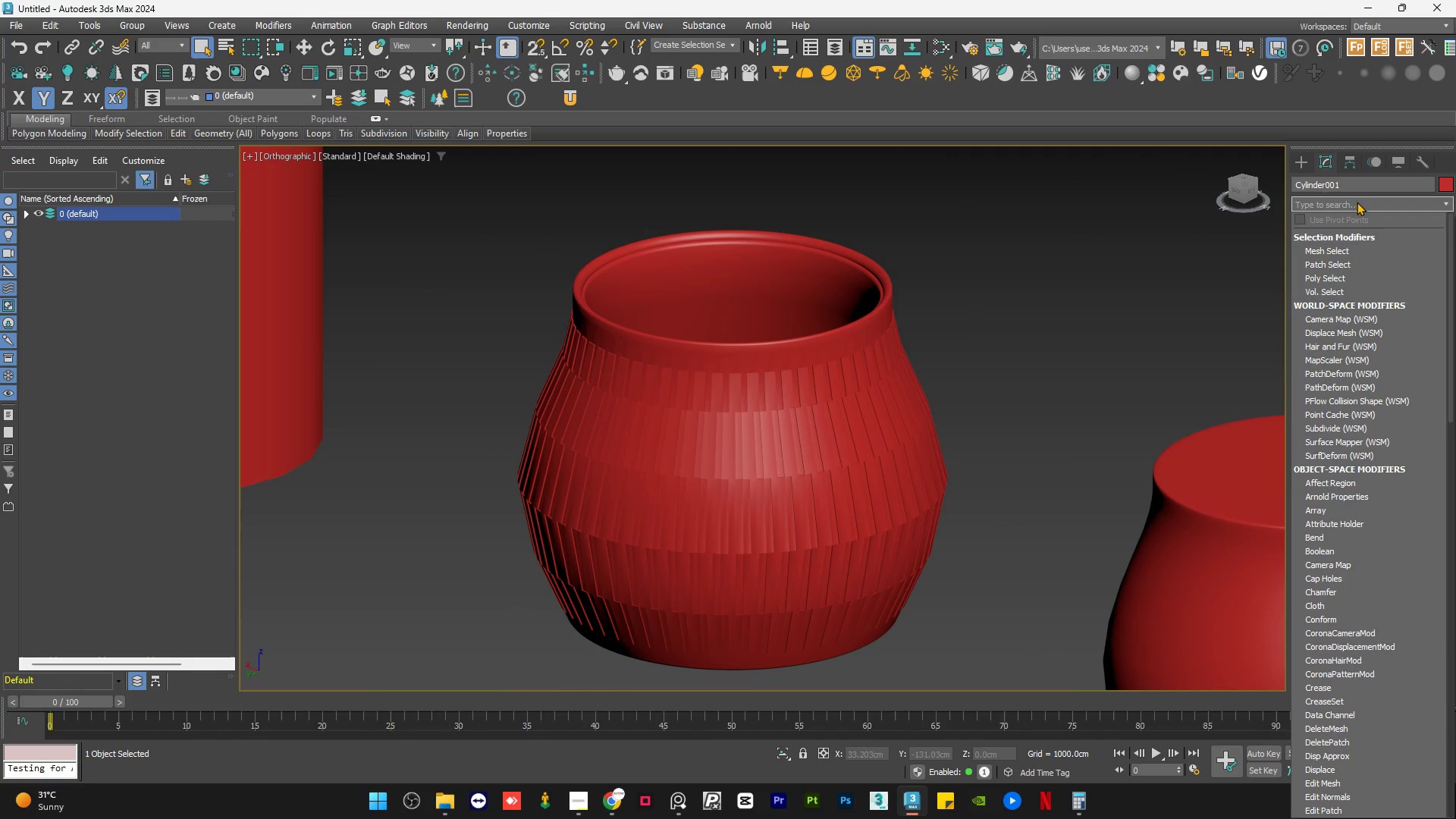 
key(T)
 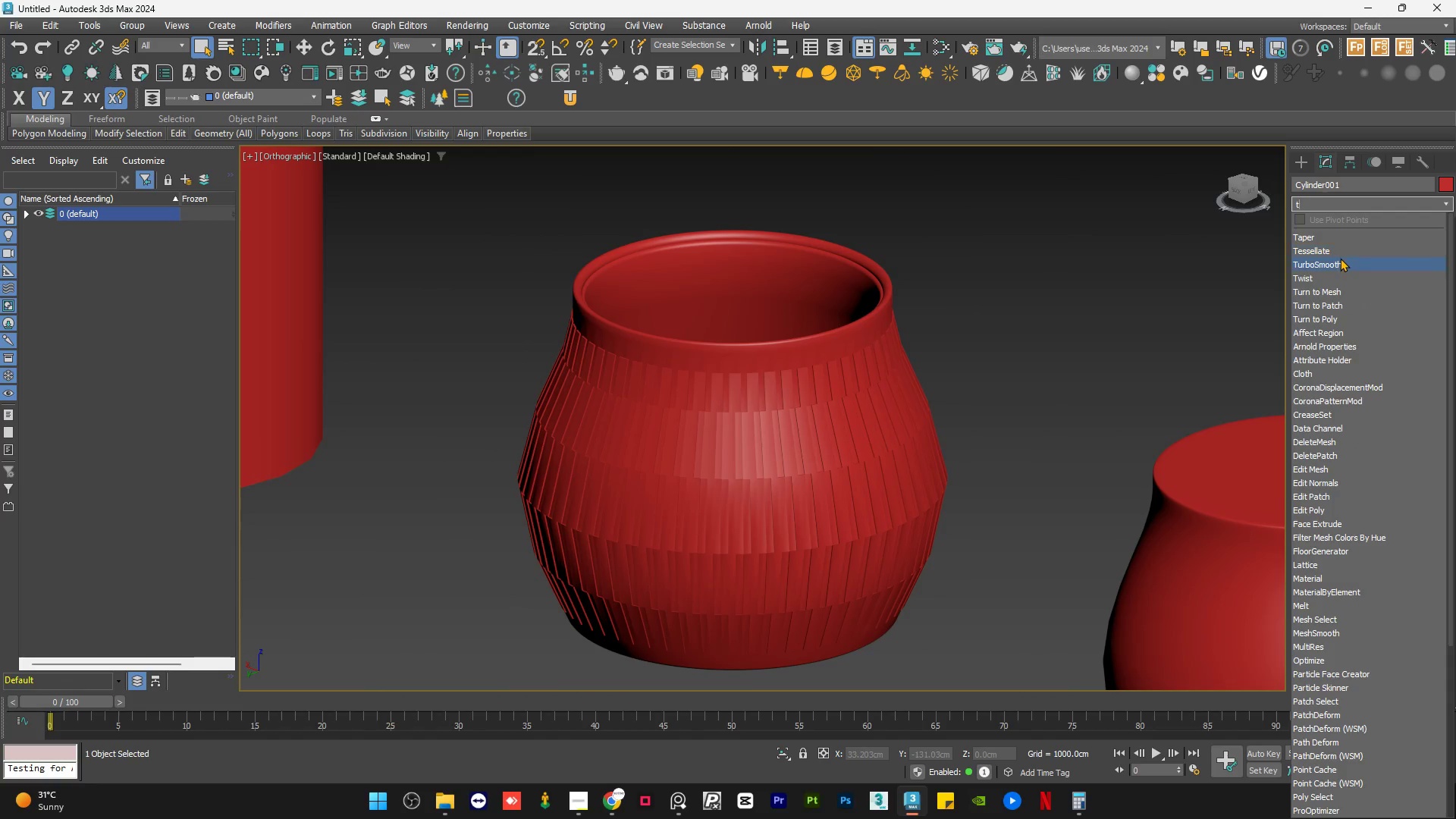 
left_click([1338, 263])
 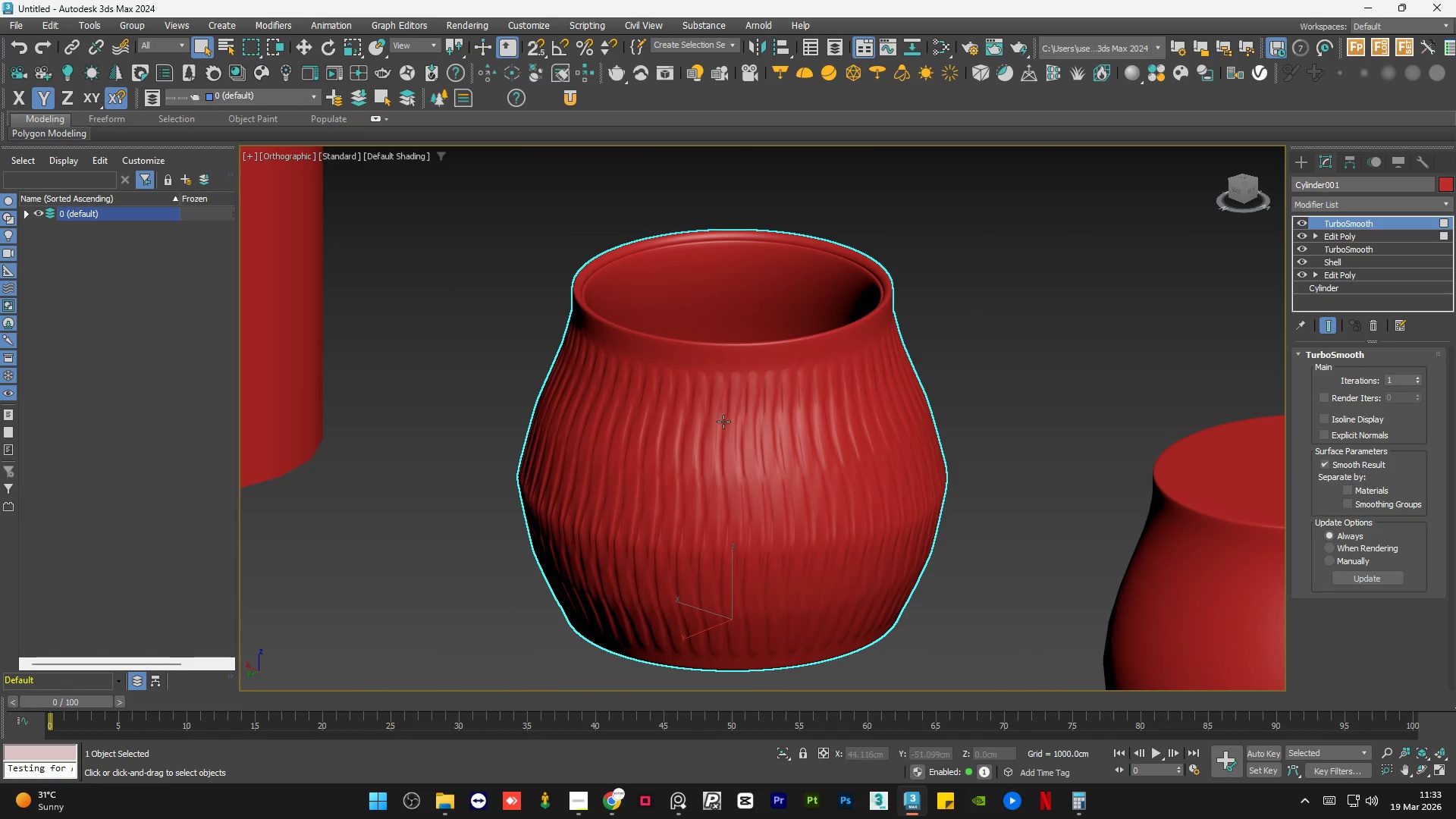 
scroll: coordinate [694, 444], scroll_direction: up, amount: 3.0
 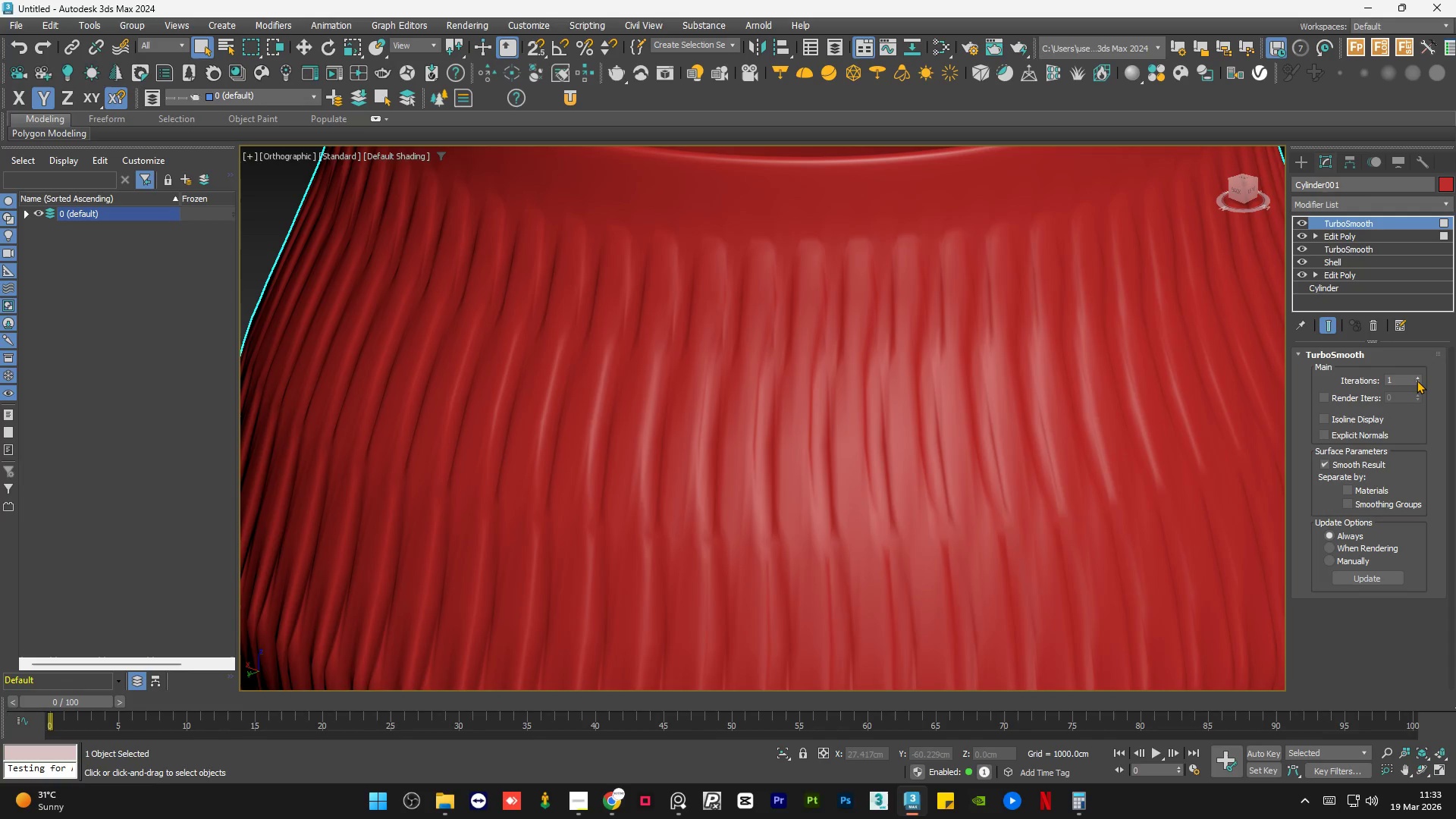 
left_click([1418, 376])
 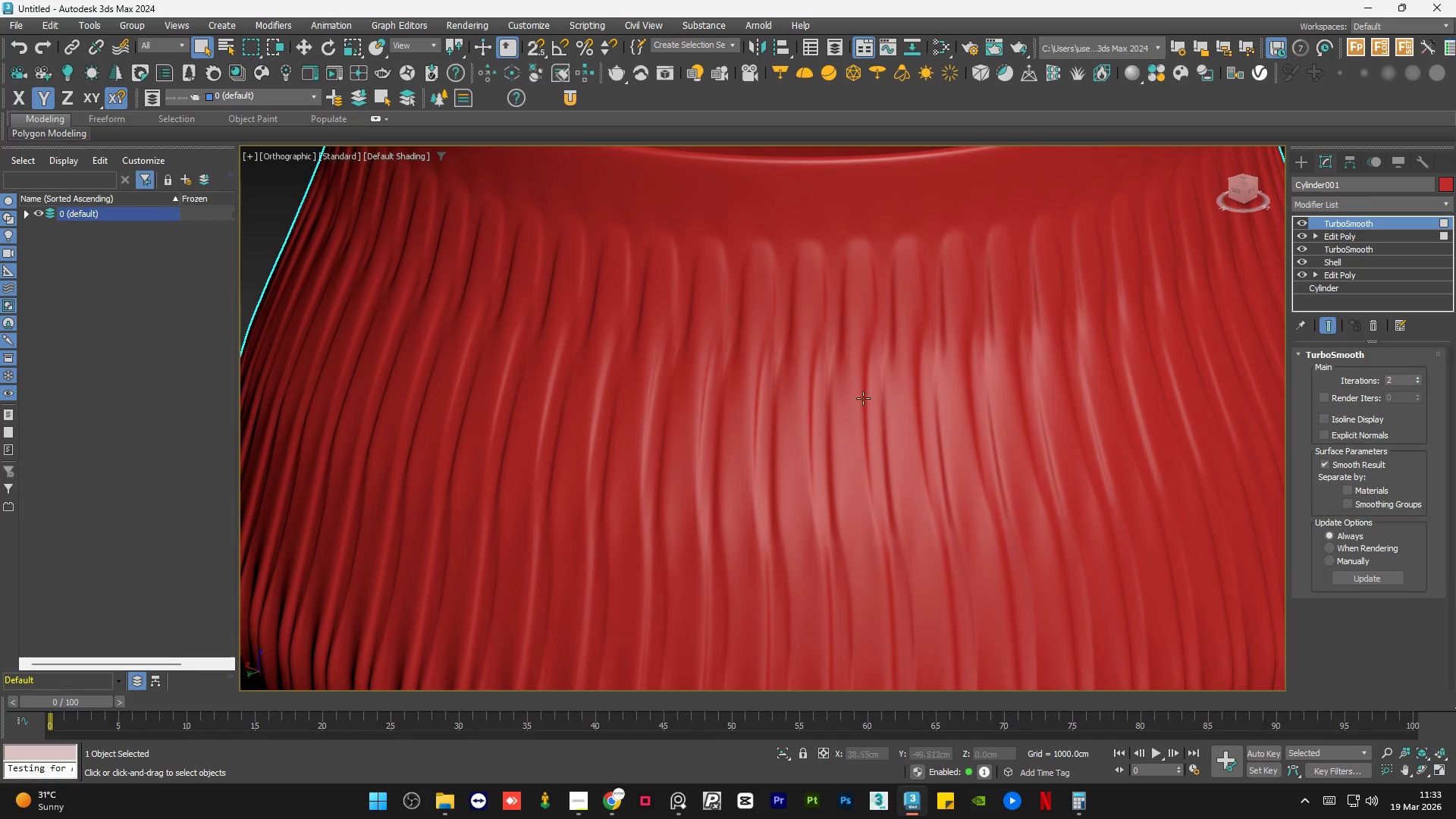 
scroll: coordinate [724, 406], scroll_direction: down, amount: 2.0
 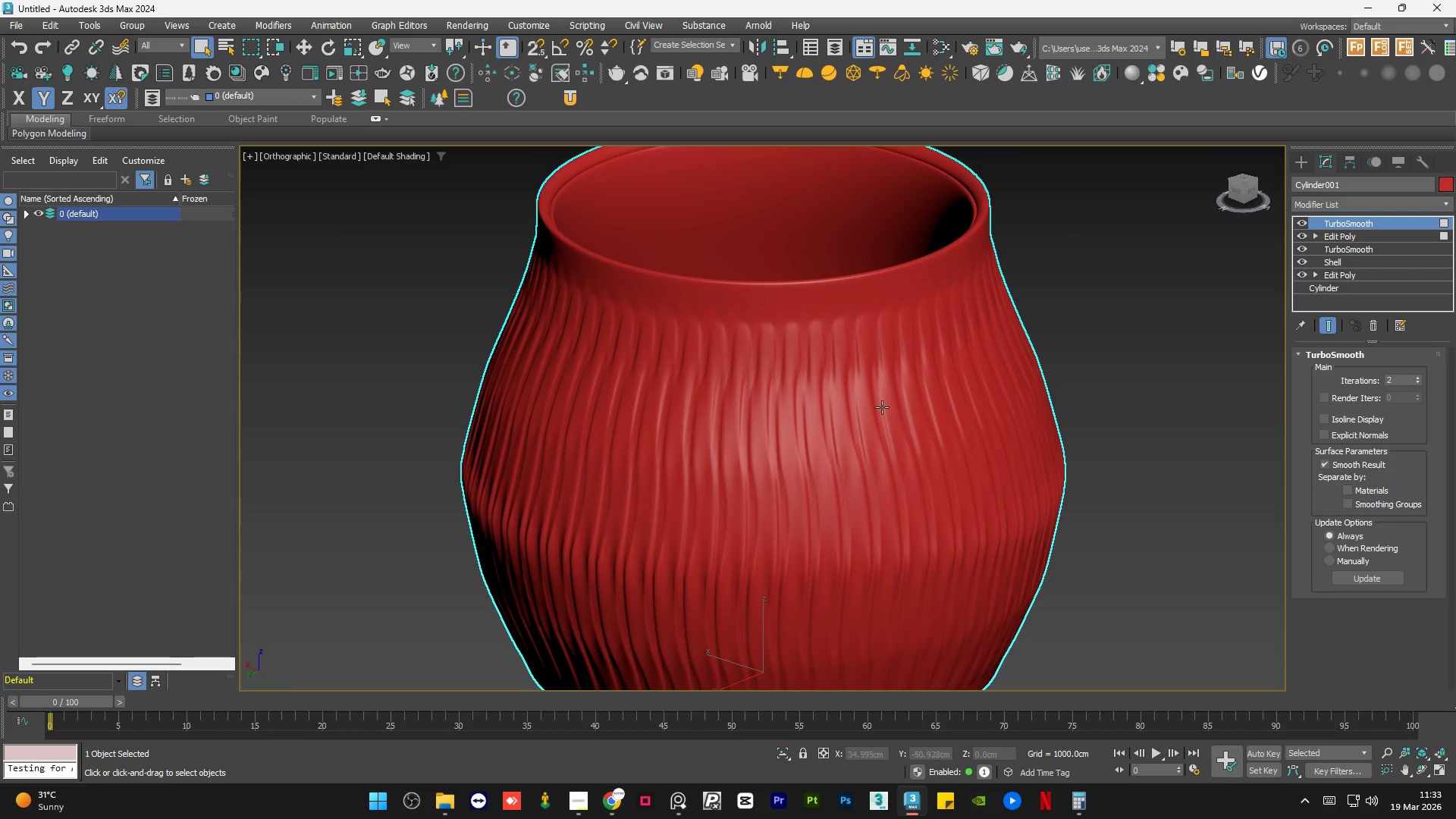 
left_click([1154, 361])
 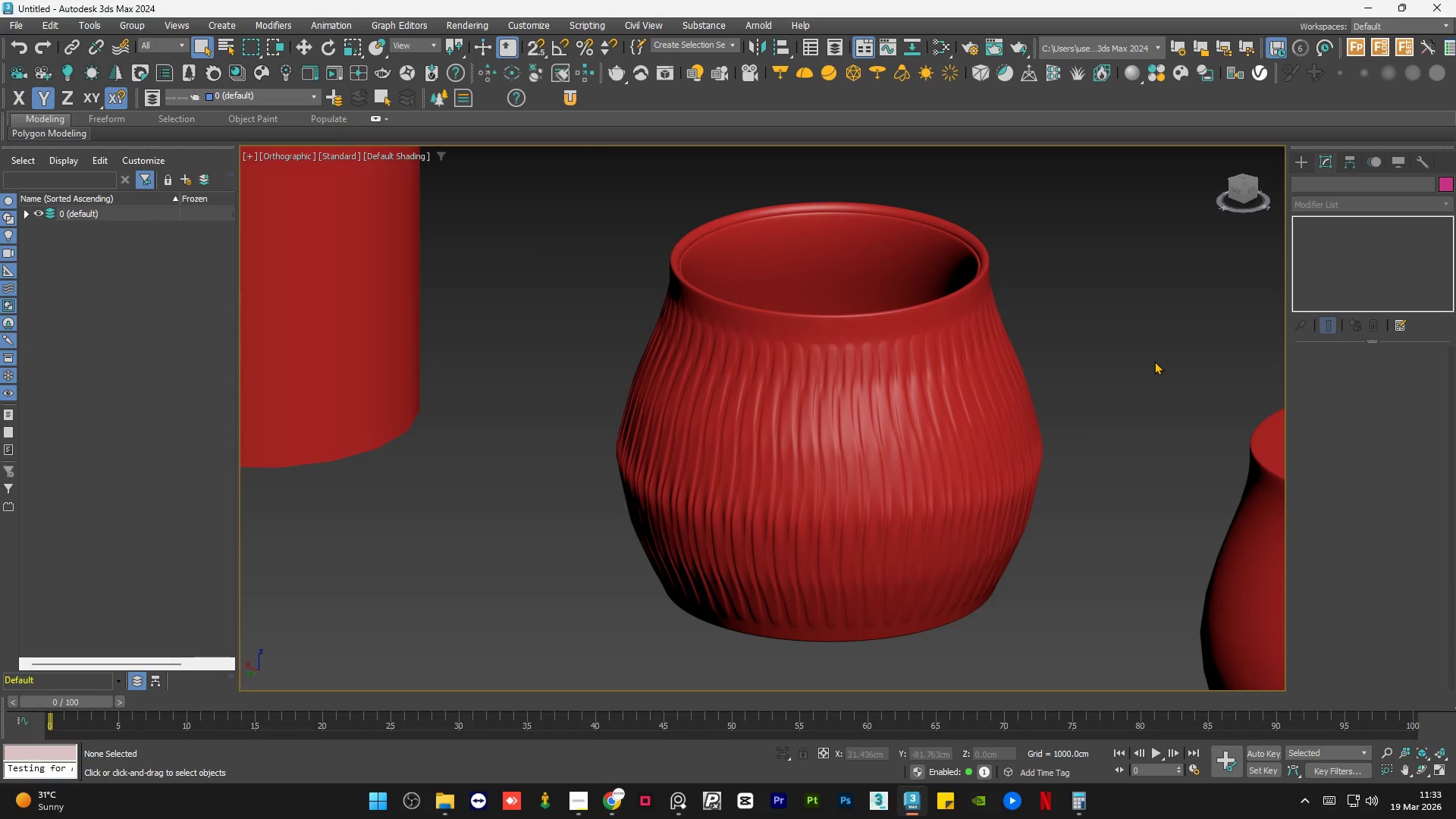 
scroll: coordinate [989, 395], scroll_direction: down, amount: 1.0
 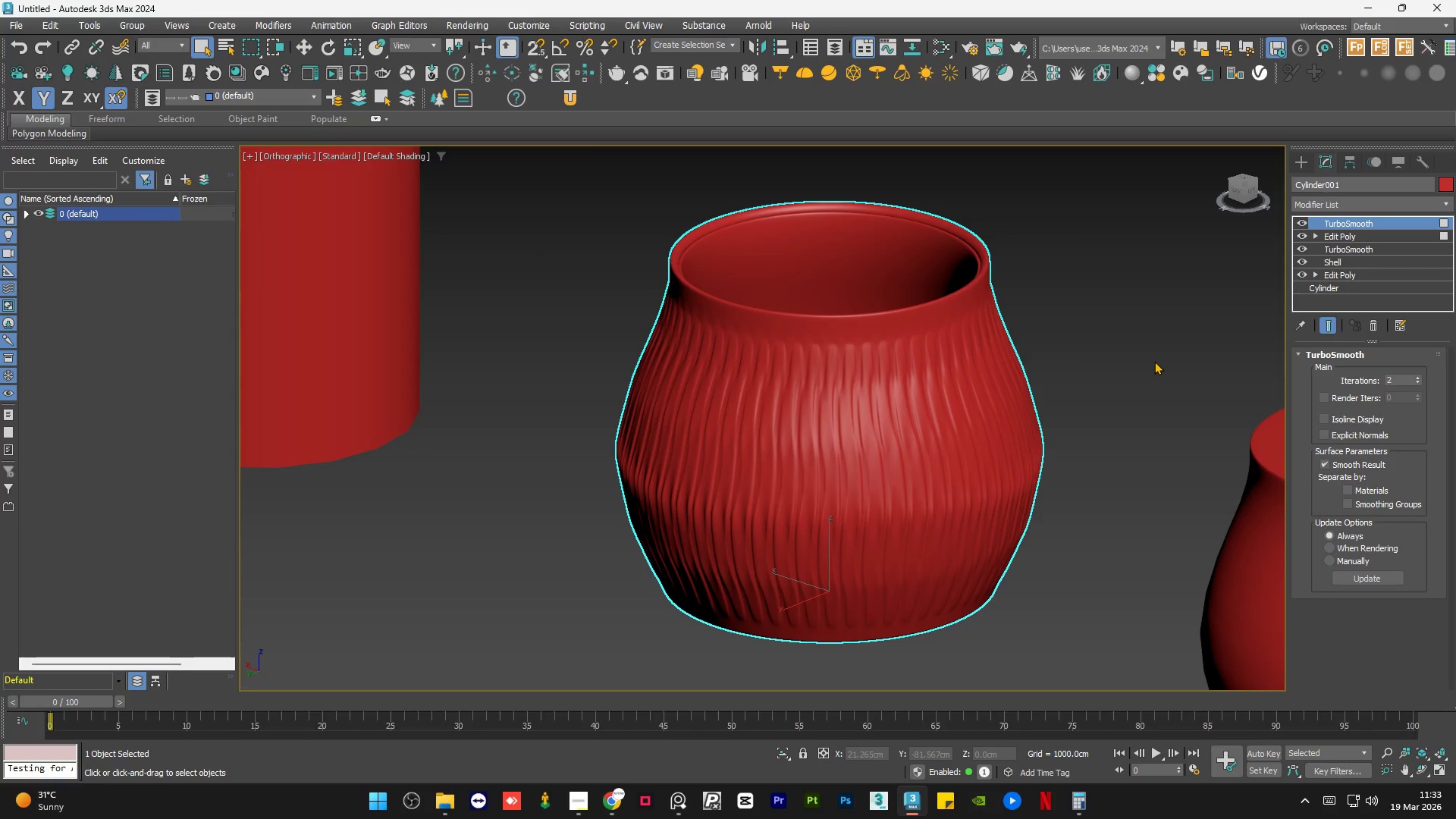 
key(F4)
 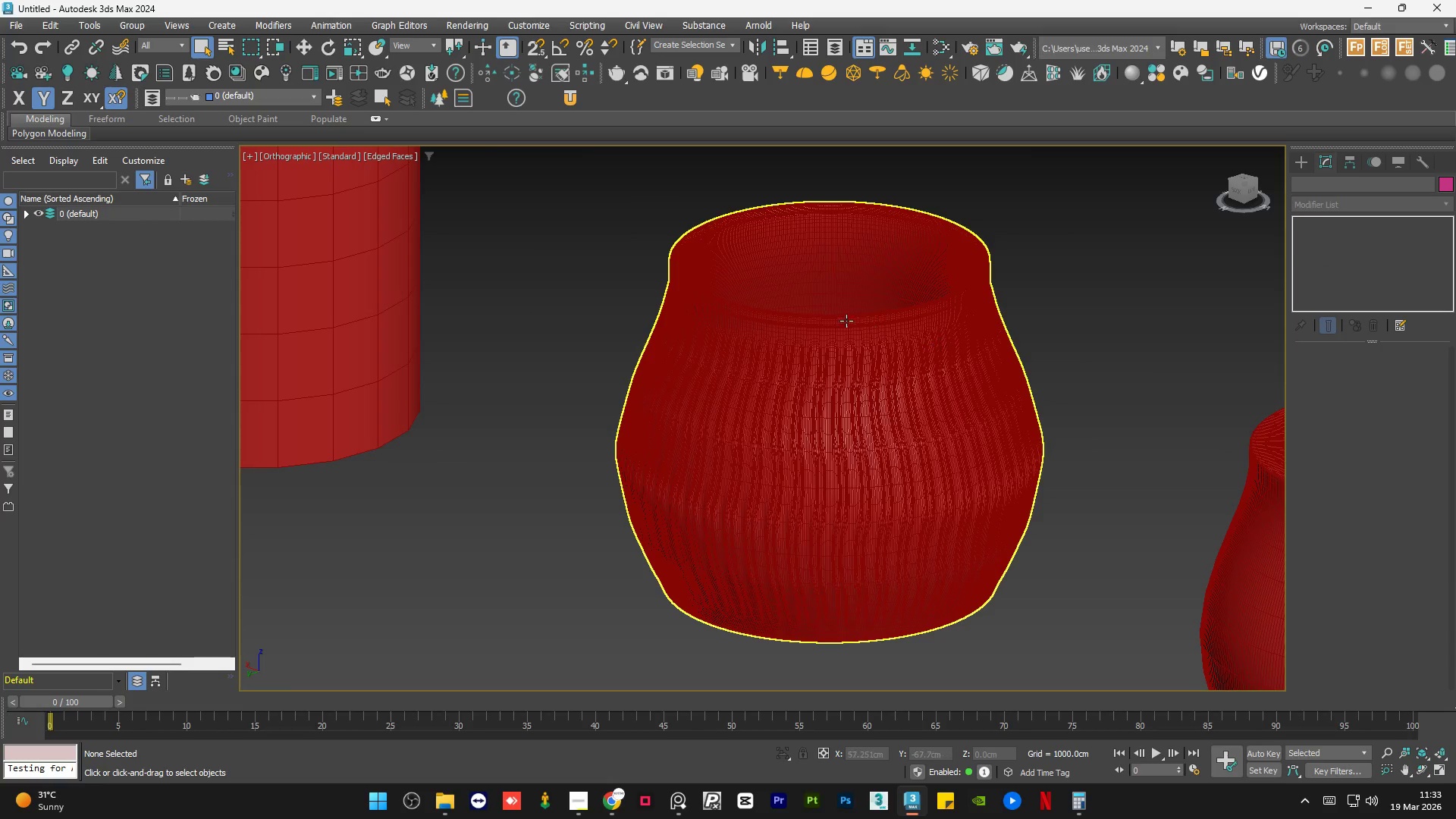 
scroll: coordinate [794, 342], scroll_direction: up, amount: 7.0
 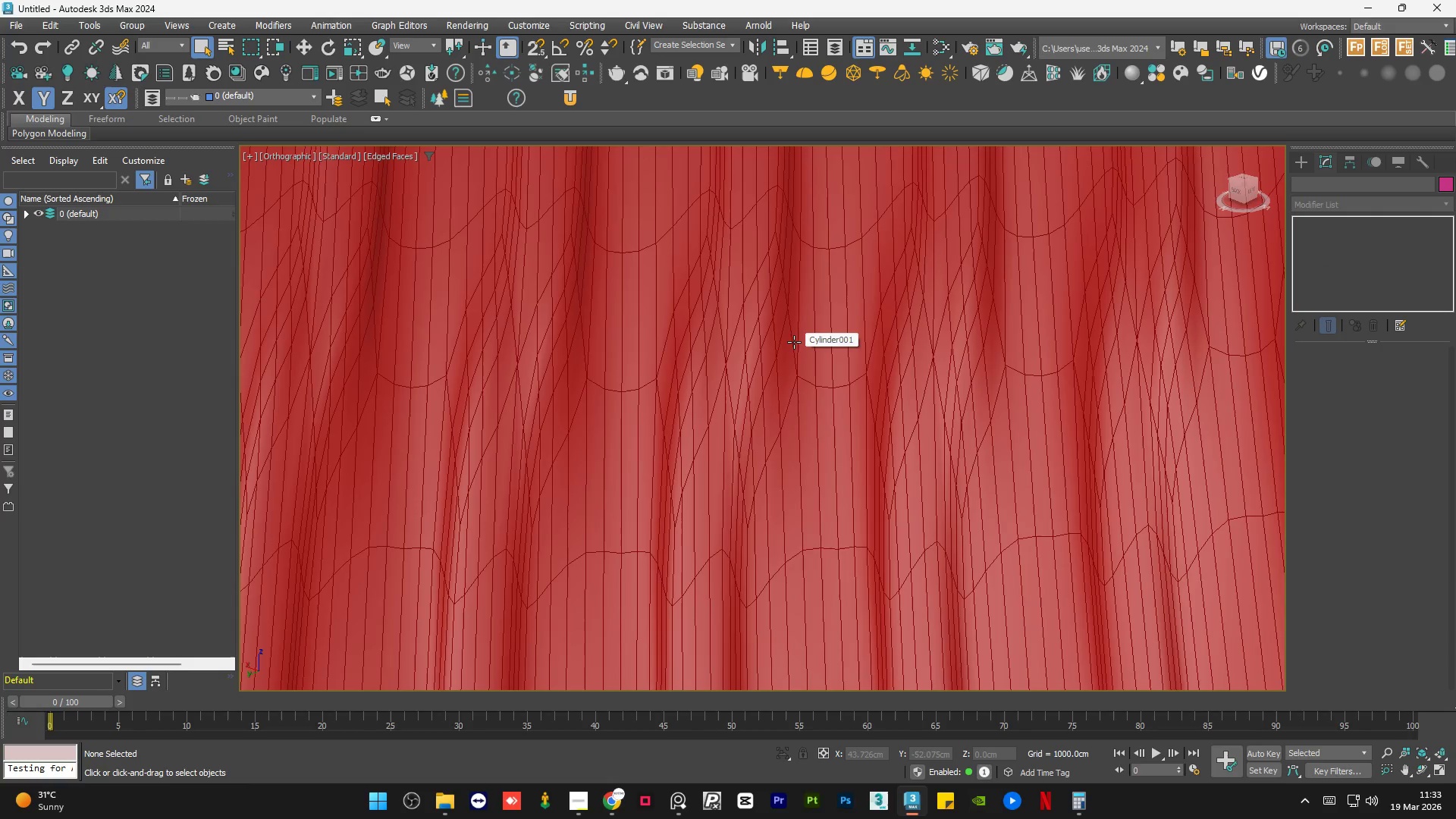 
key(F4)
 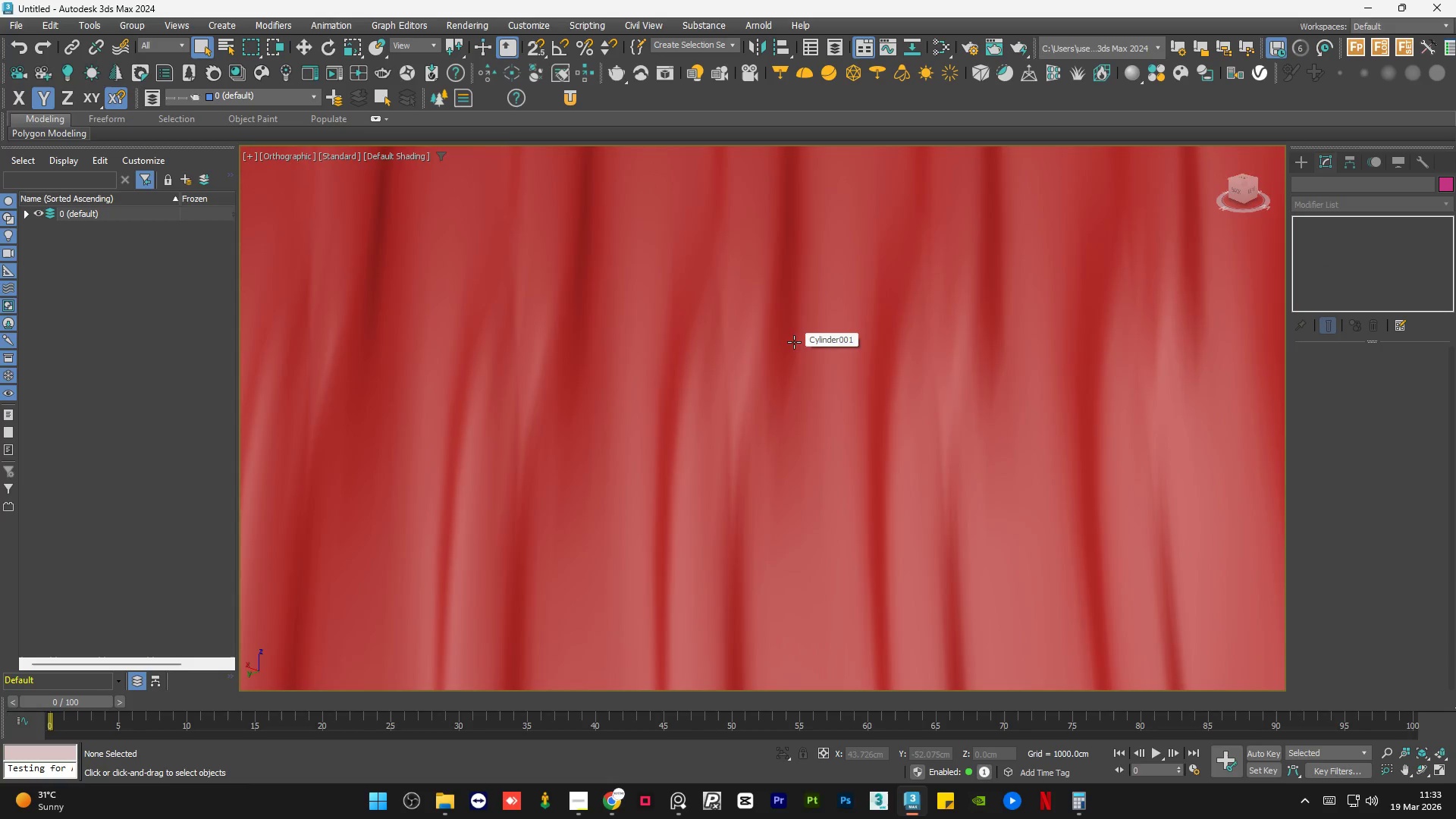 
hold_key(key=AltLeft, duration=1.5)
 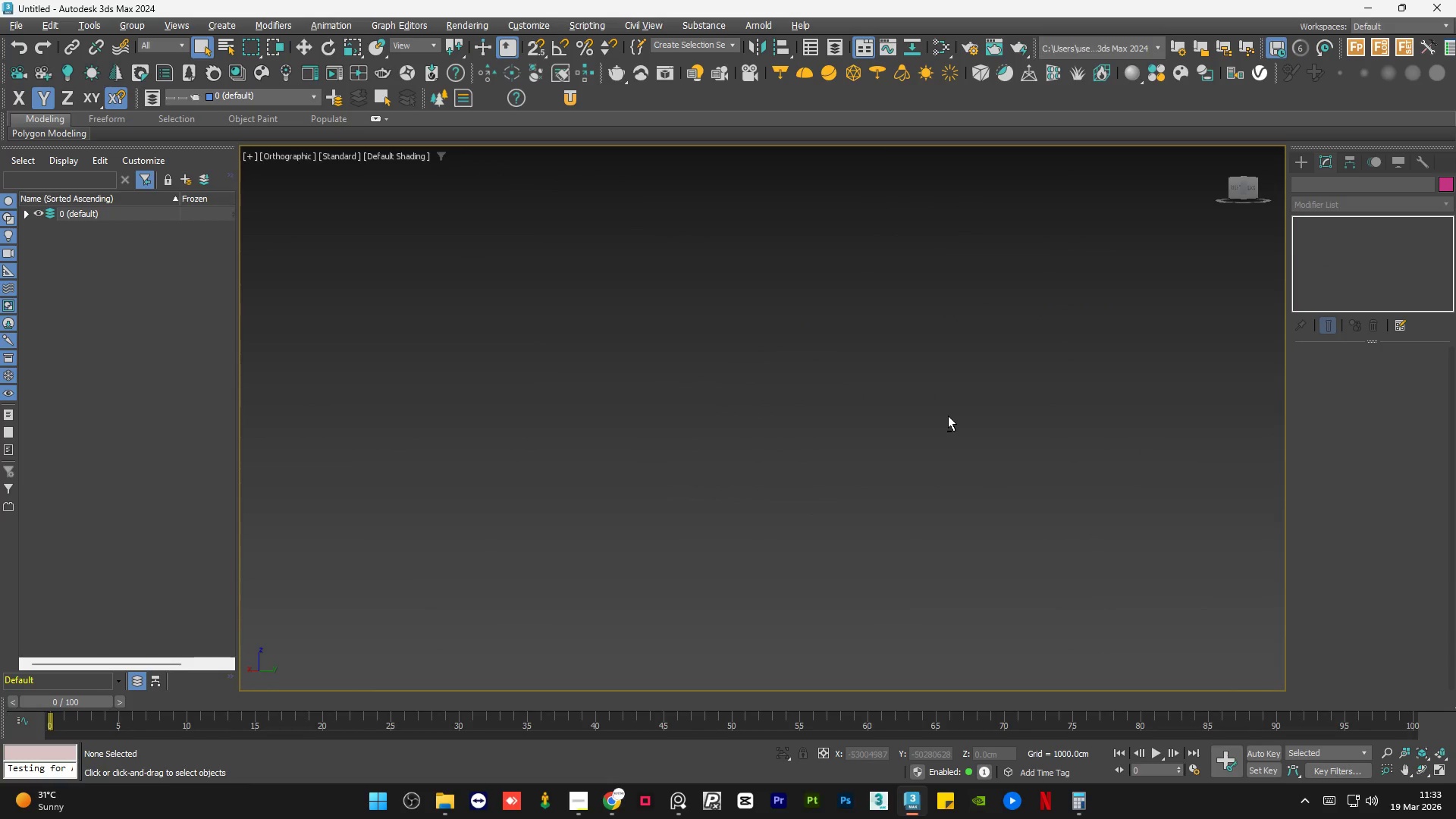 
scroll: coordinate [801, 407], scroll_direction: down, amount: 8.0
 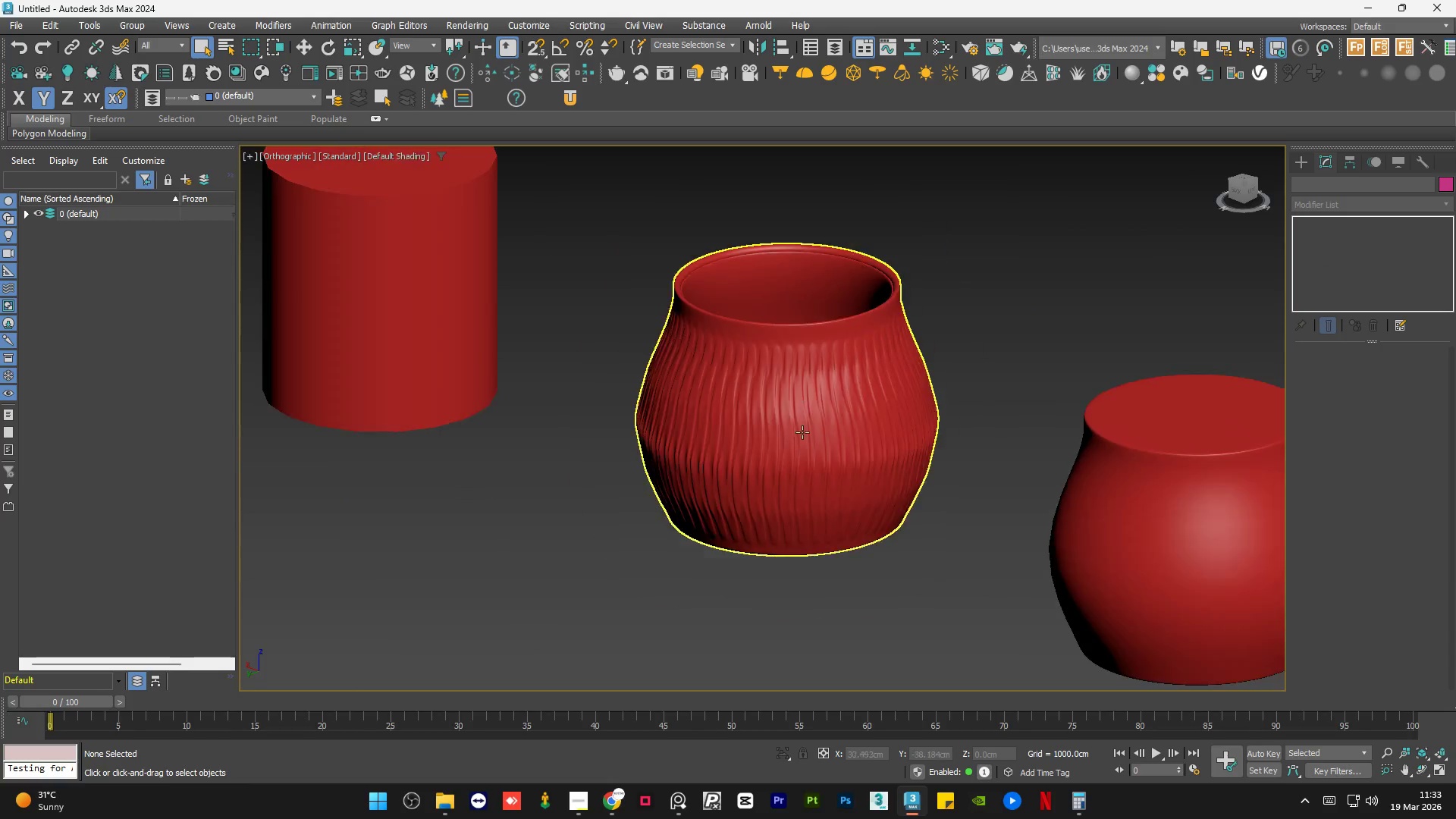 
hold_key(key=AltLeft, duration=0.58)
 